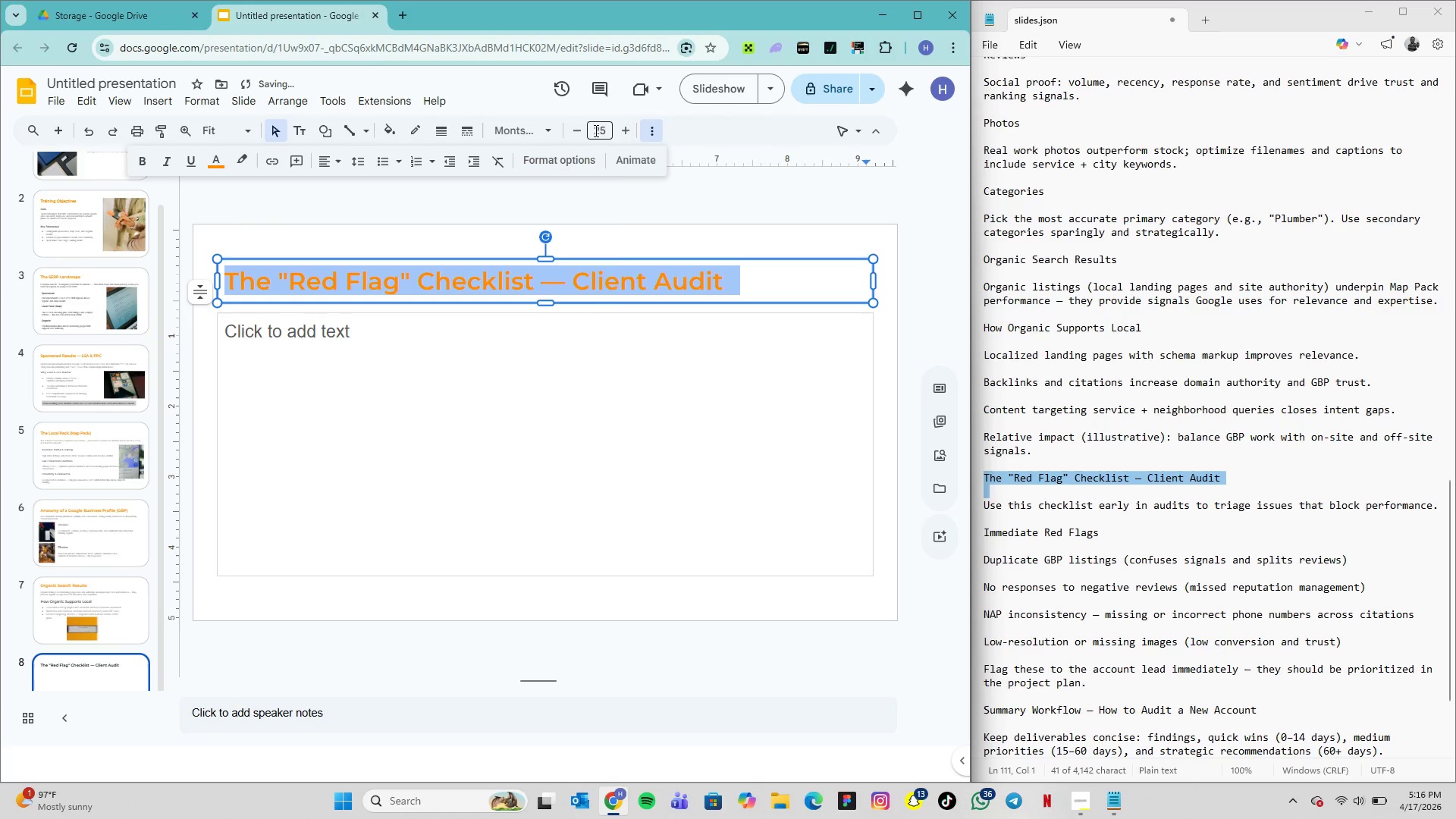 
left_click([595, 130])
 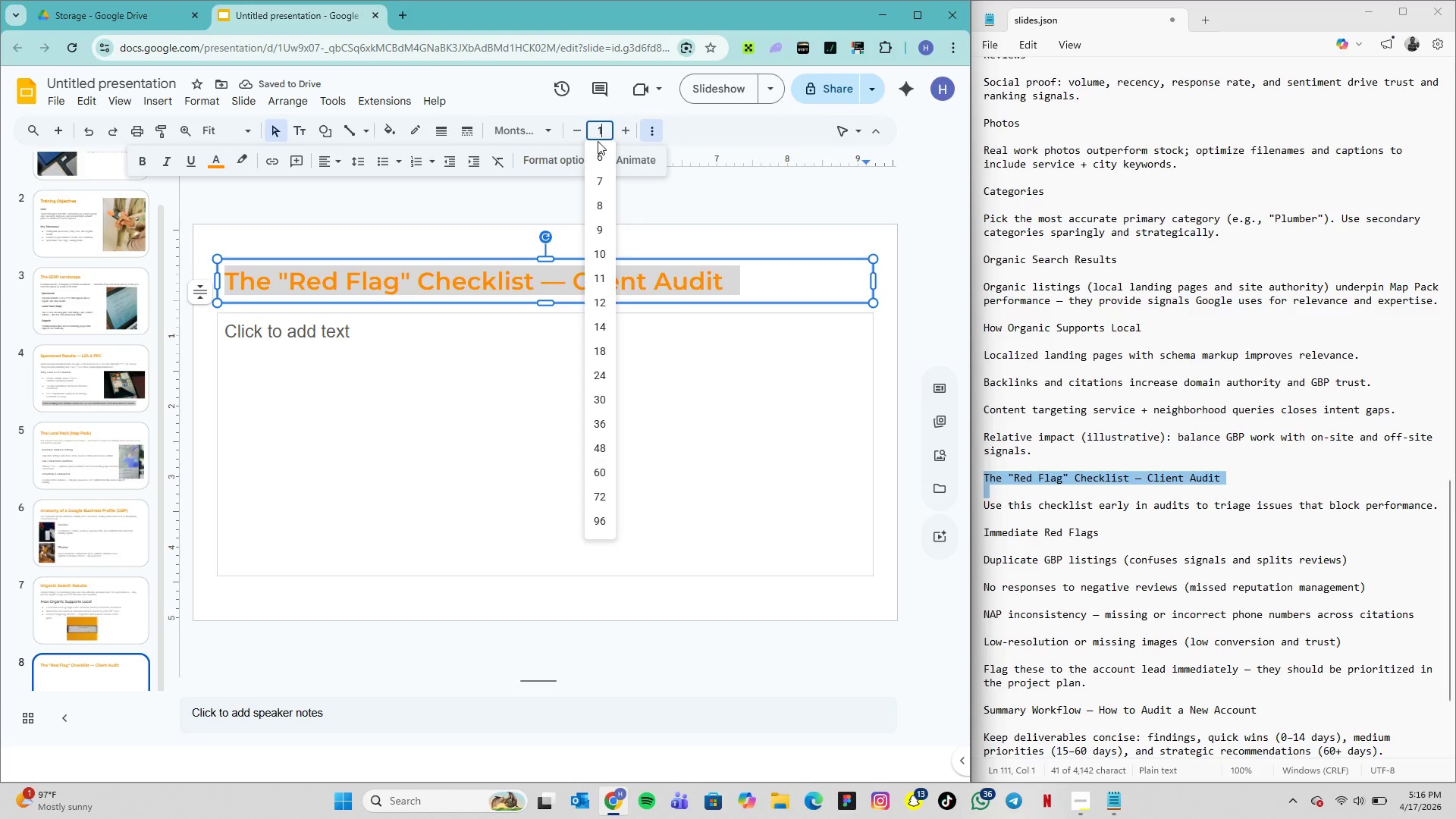 
type(18)
 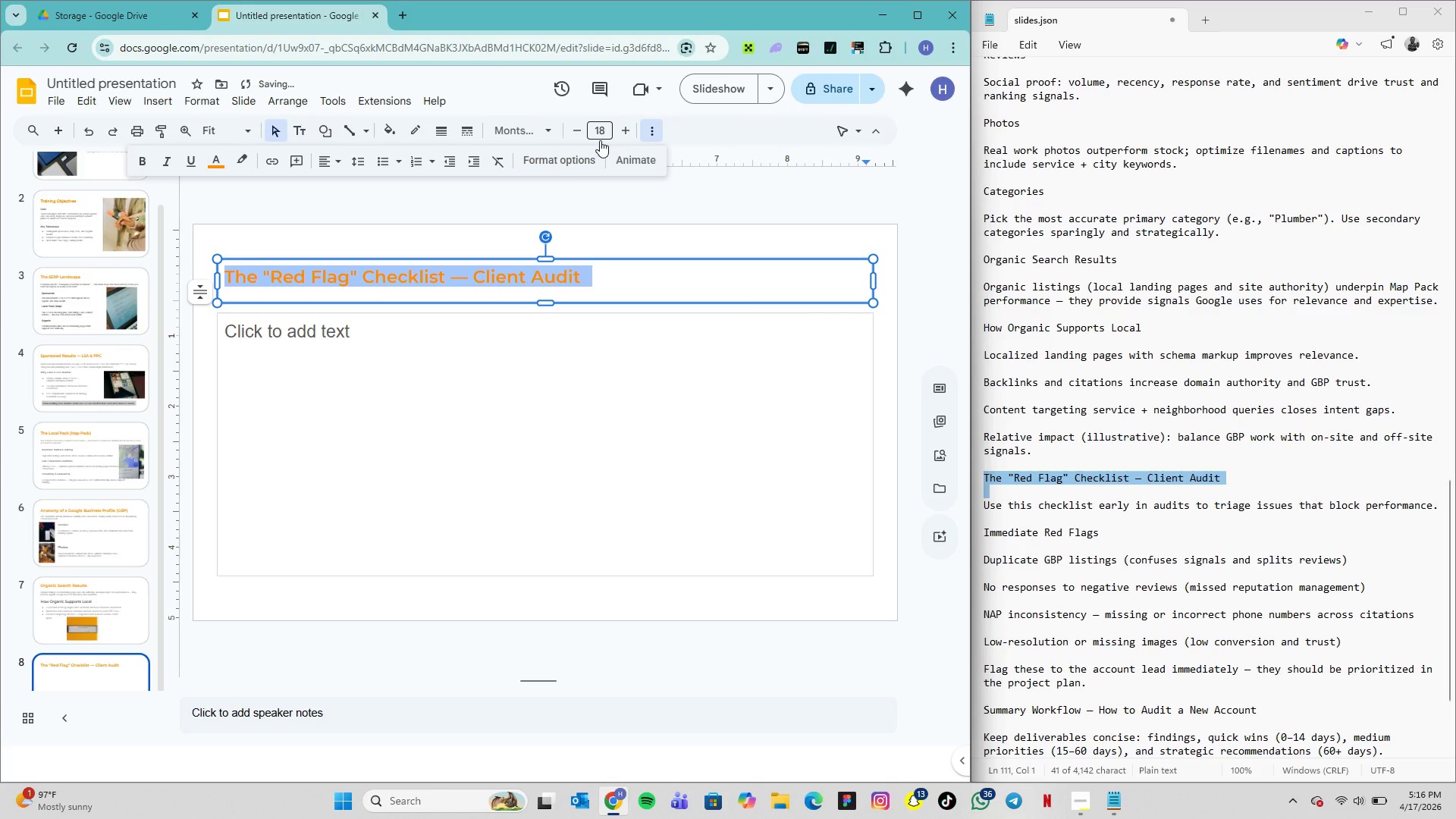 
key(Enter)
 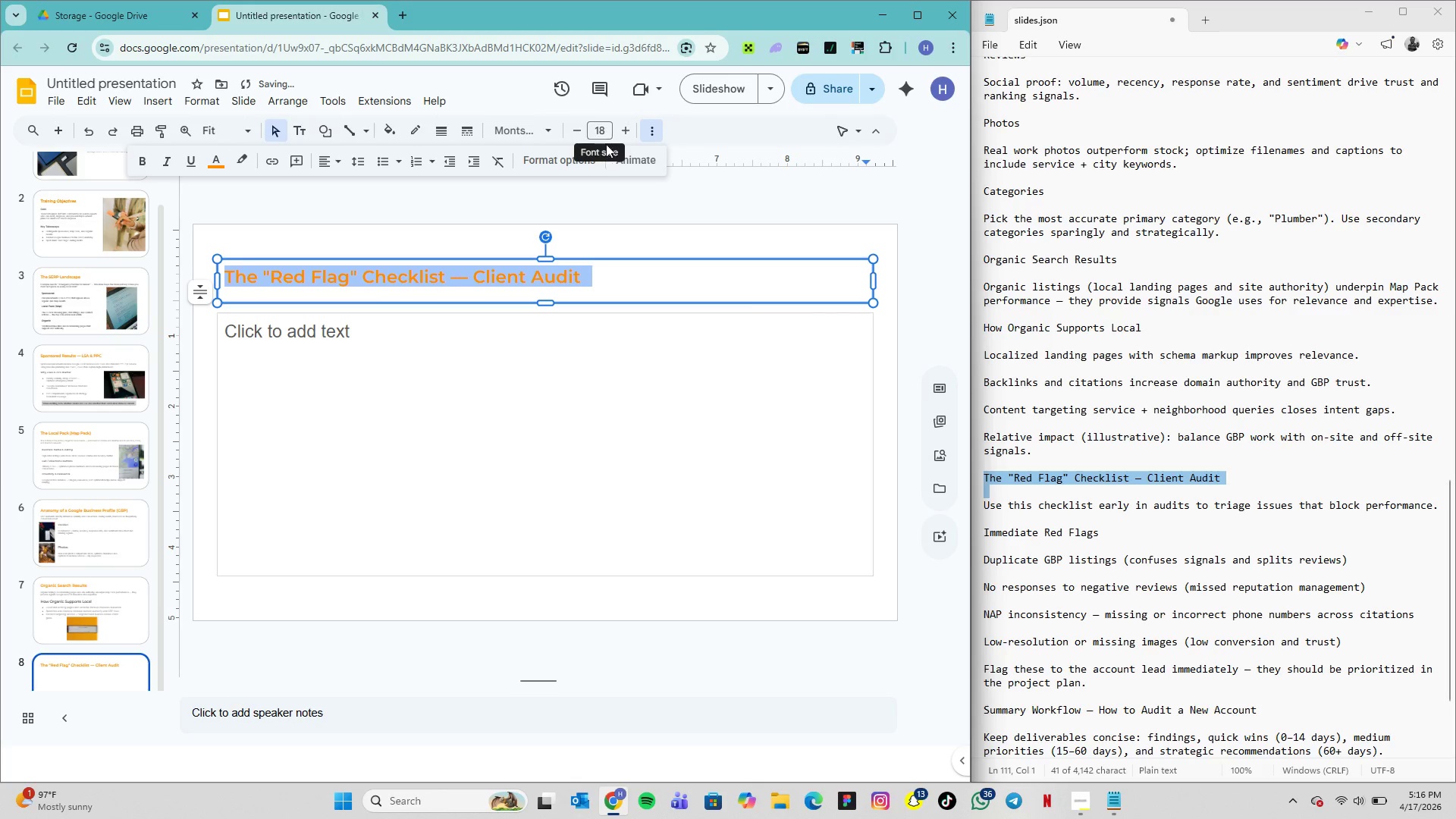 
mouse_move([612, 172])
 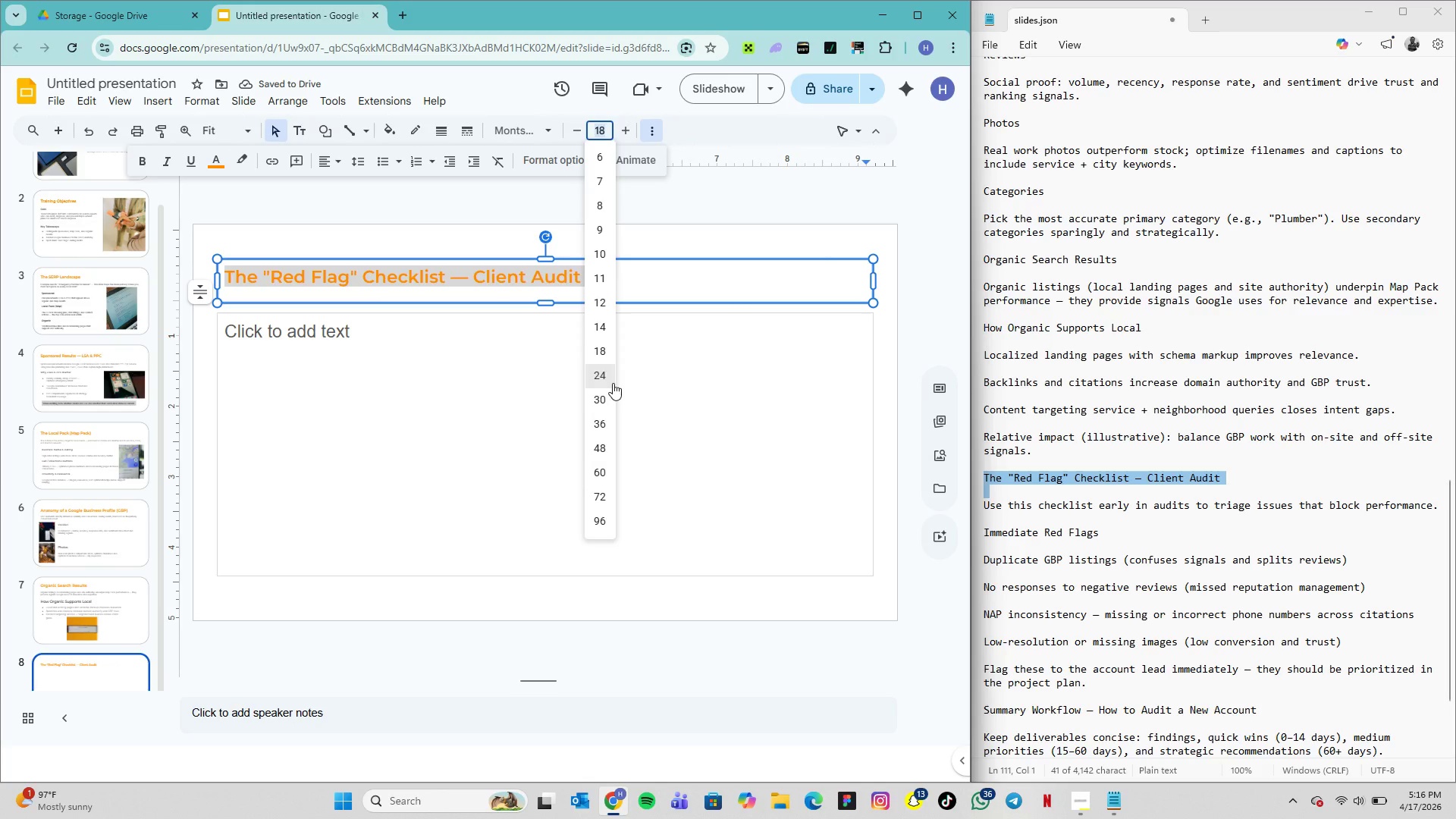 
left_click([613, 383])
 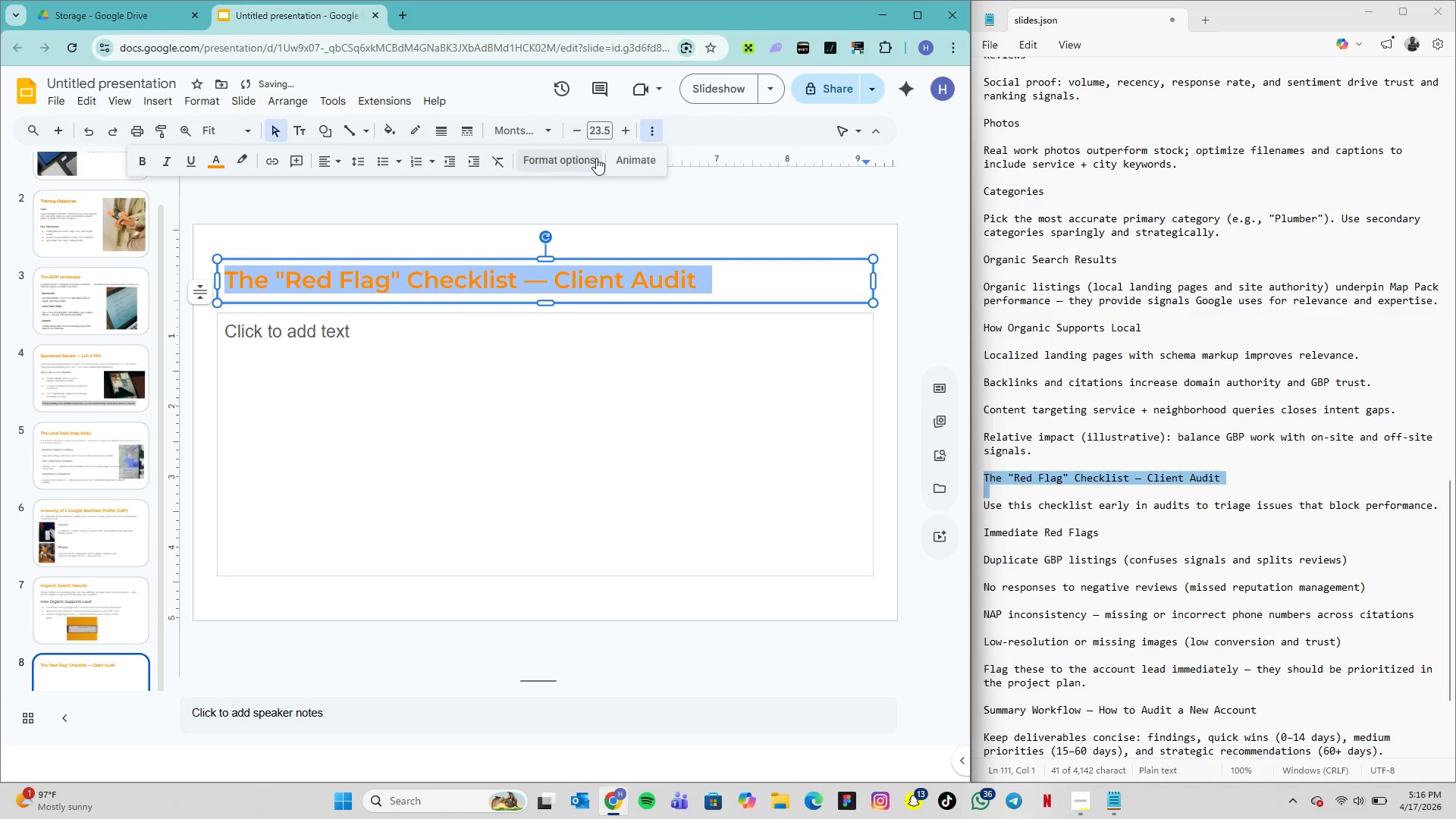 
left_click([604, 135])
 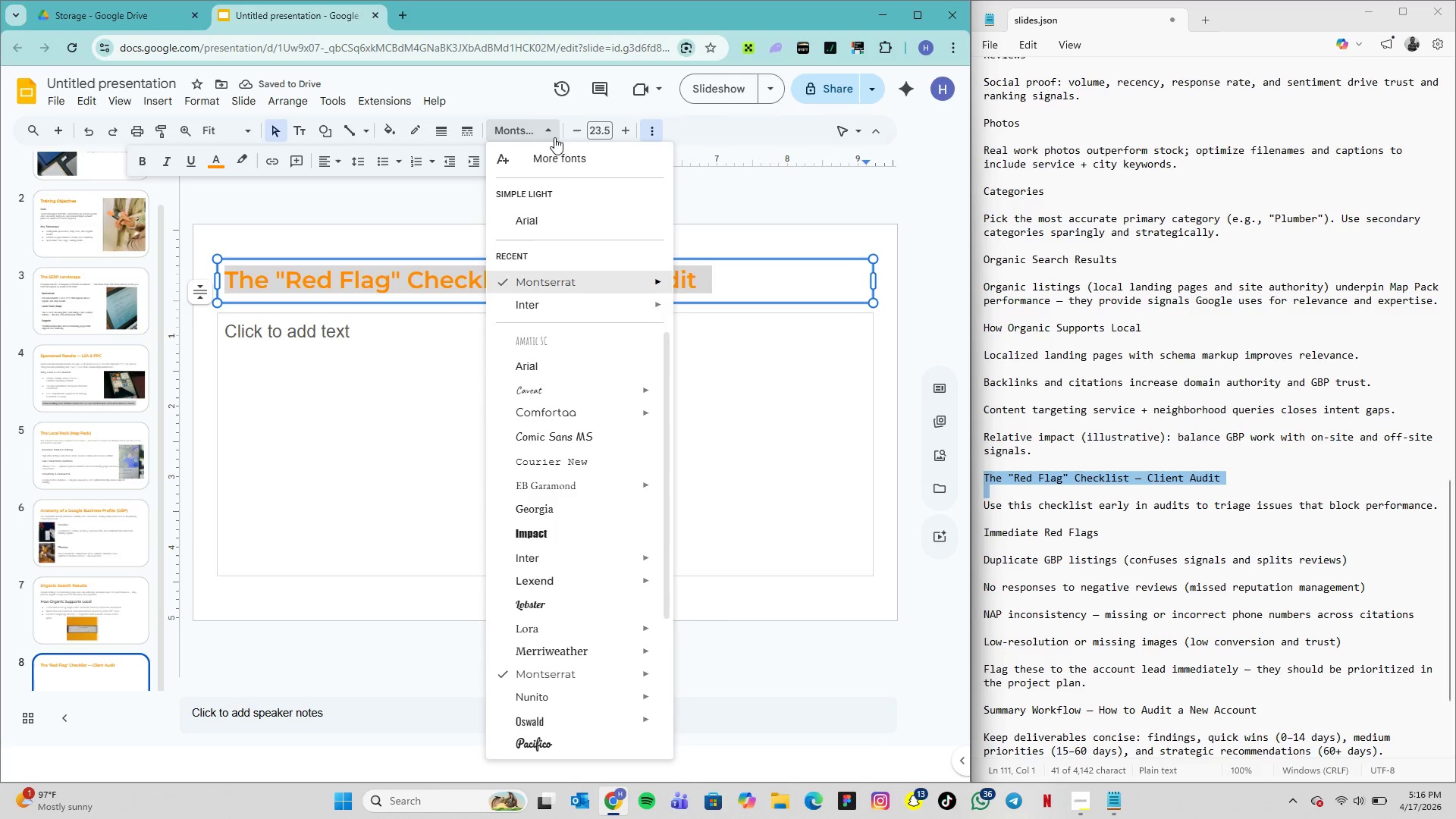 
mouse_move([611, 275])
 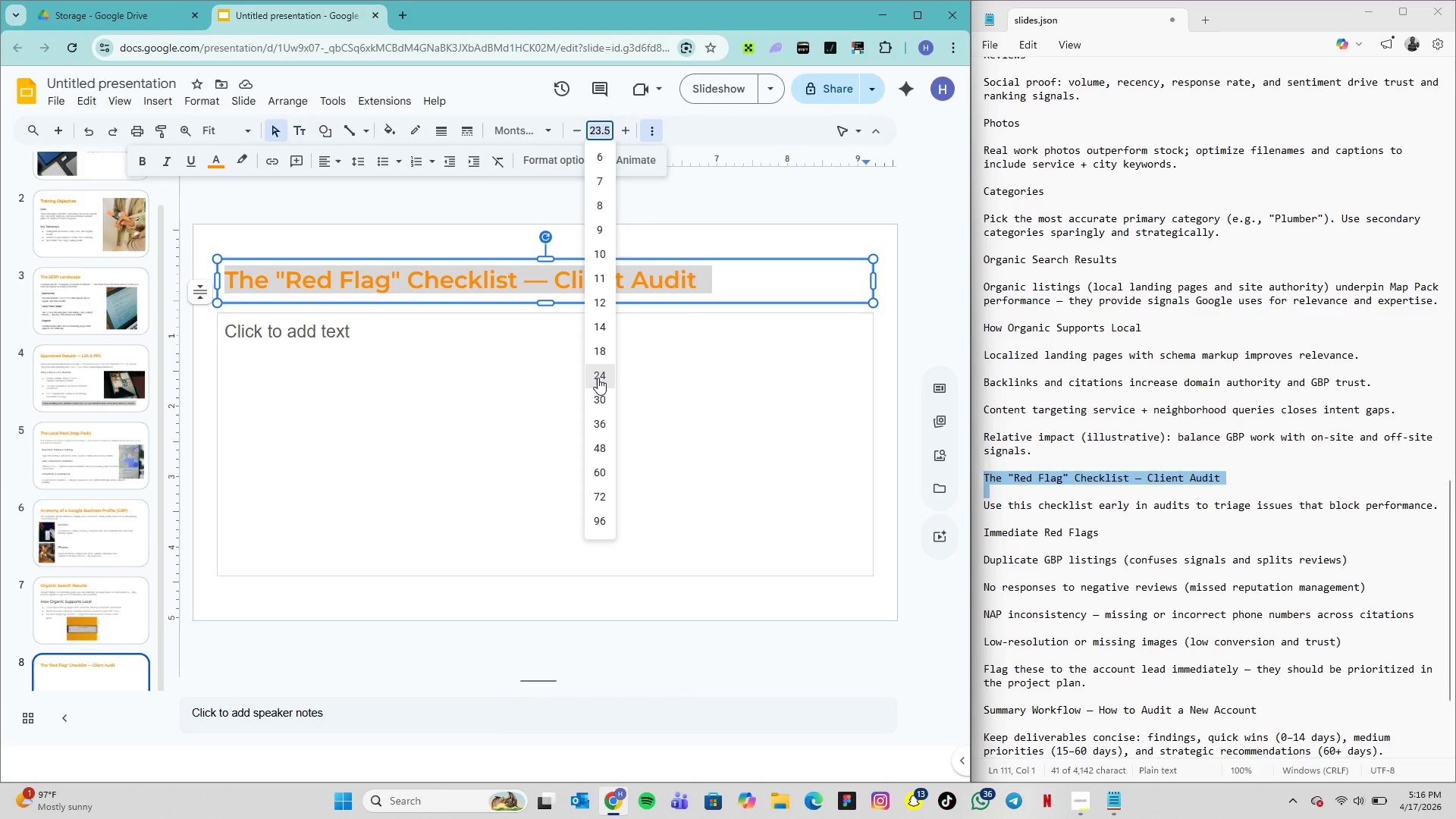 
left_click([598, 376])
 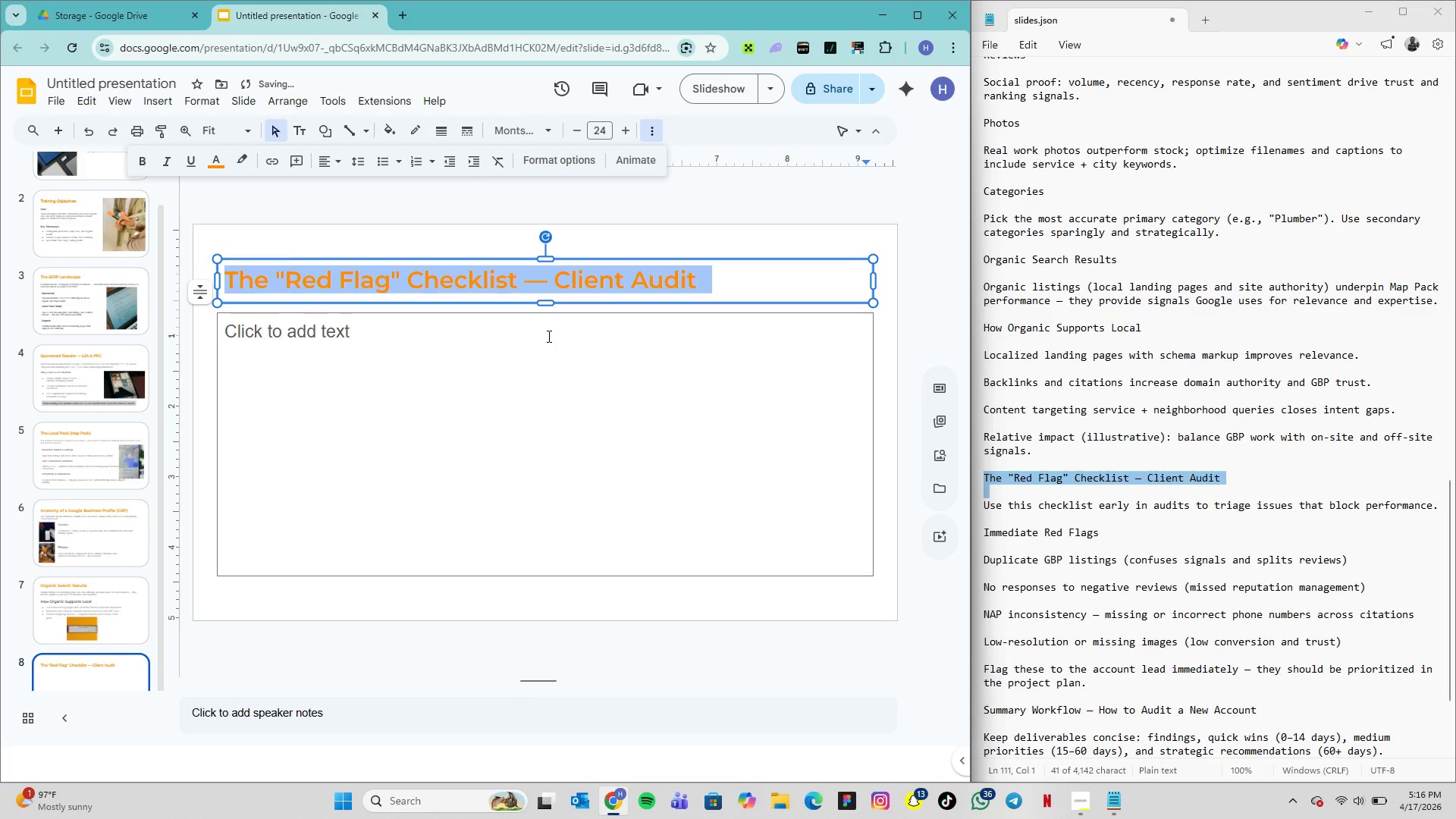 
left_click([548, 336])
 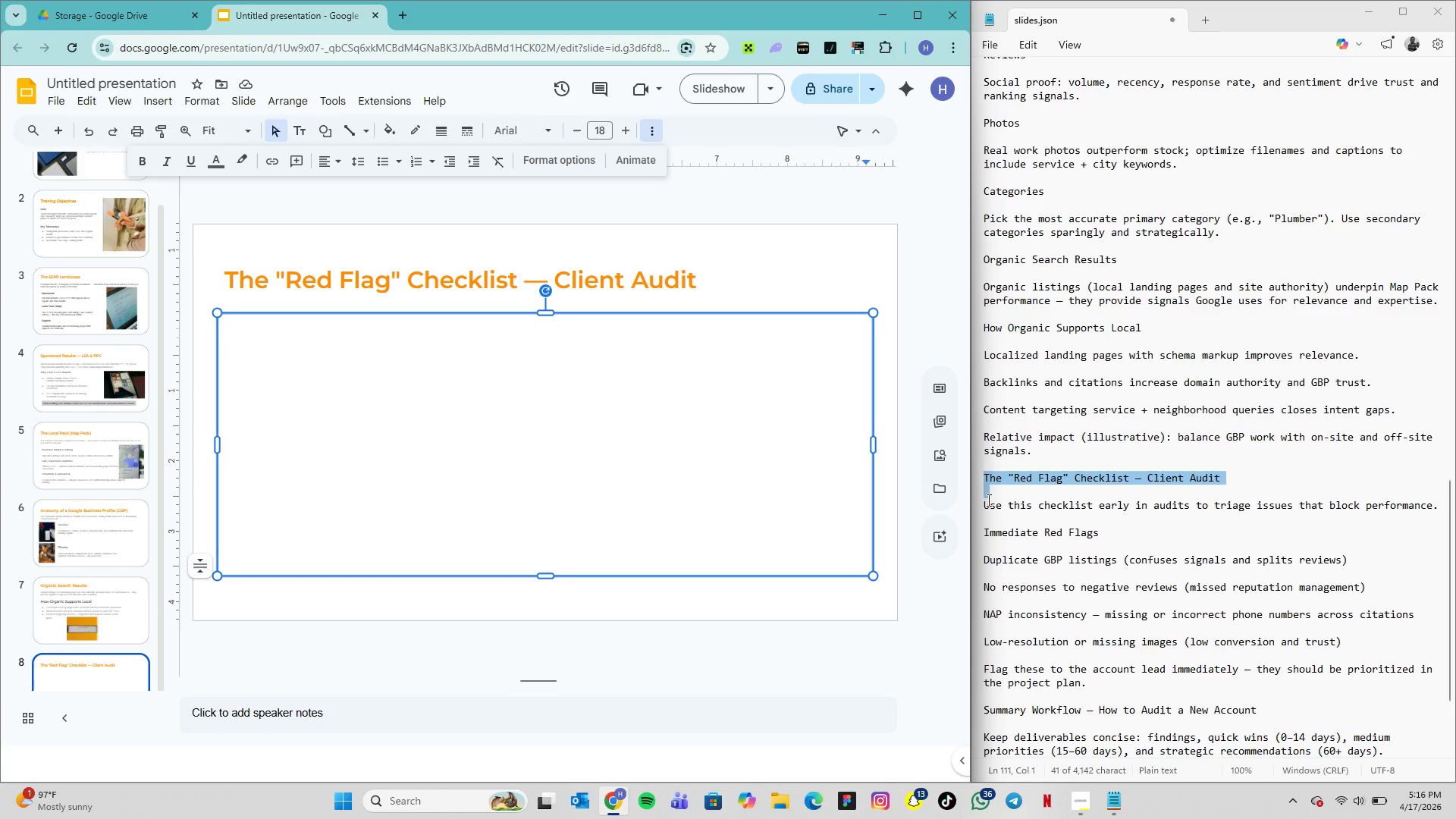 
wait(7.52)
 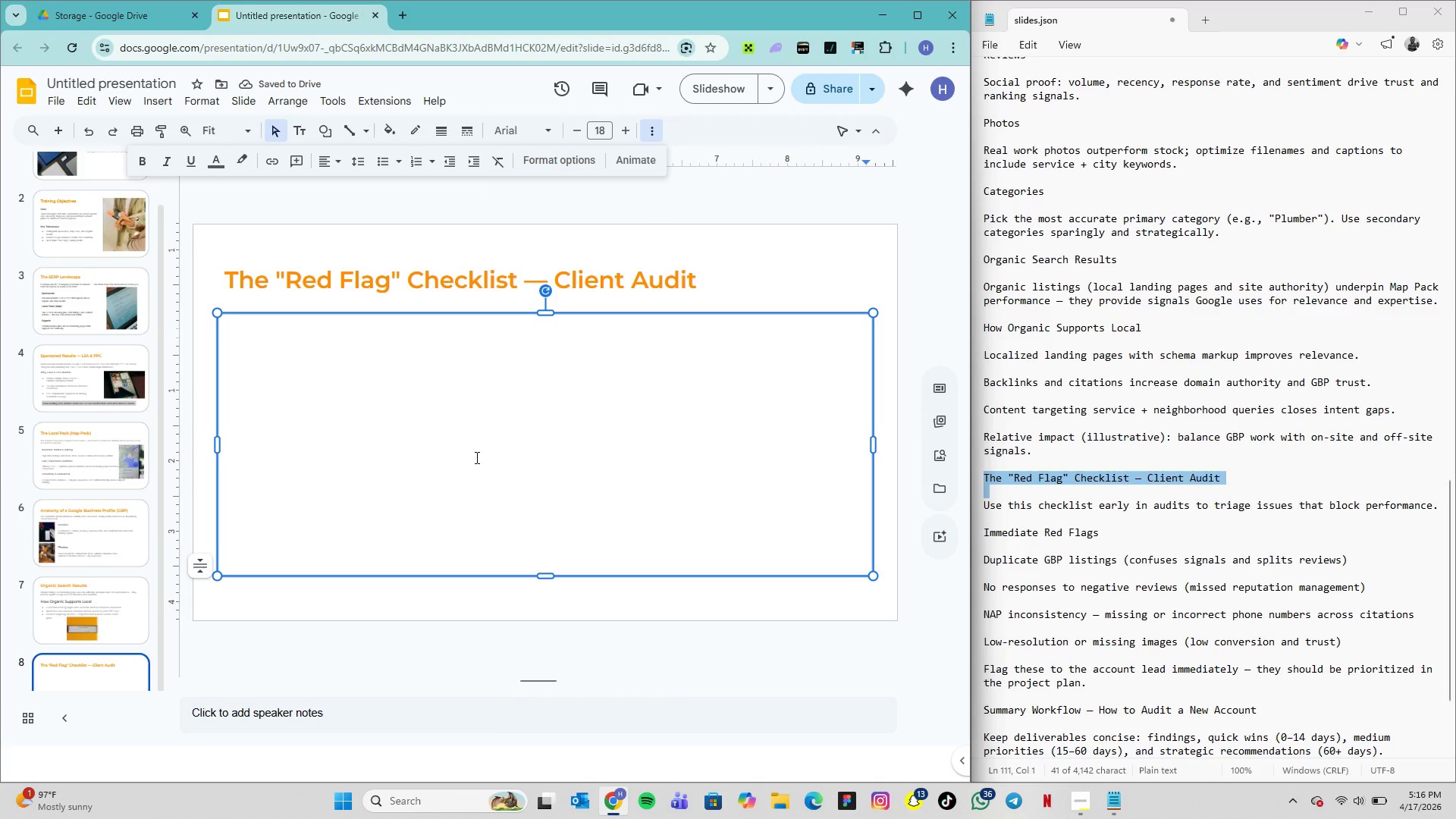 
left_click_drag(start_coordinate=[986, 504], to_coordinate=[1439, 505])
 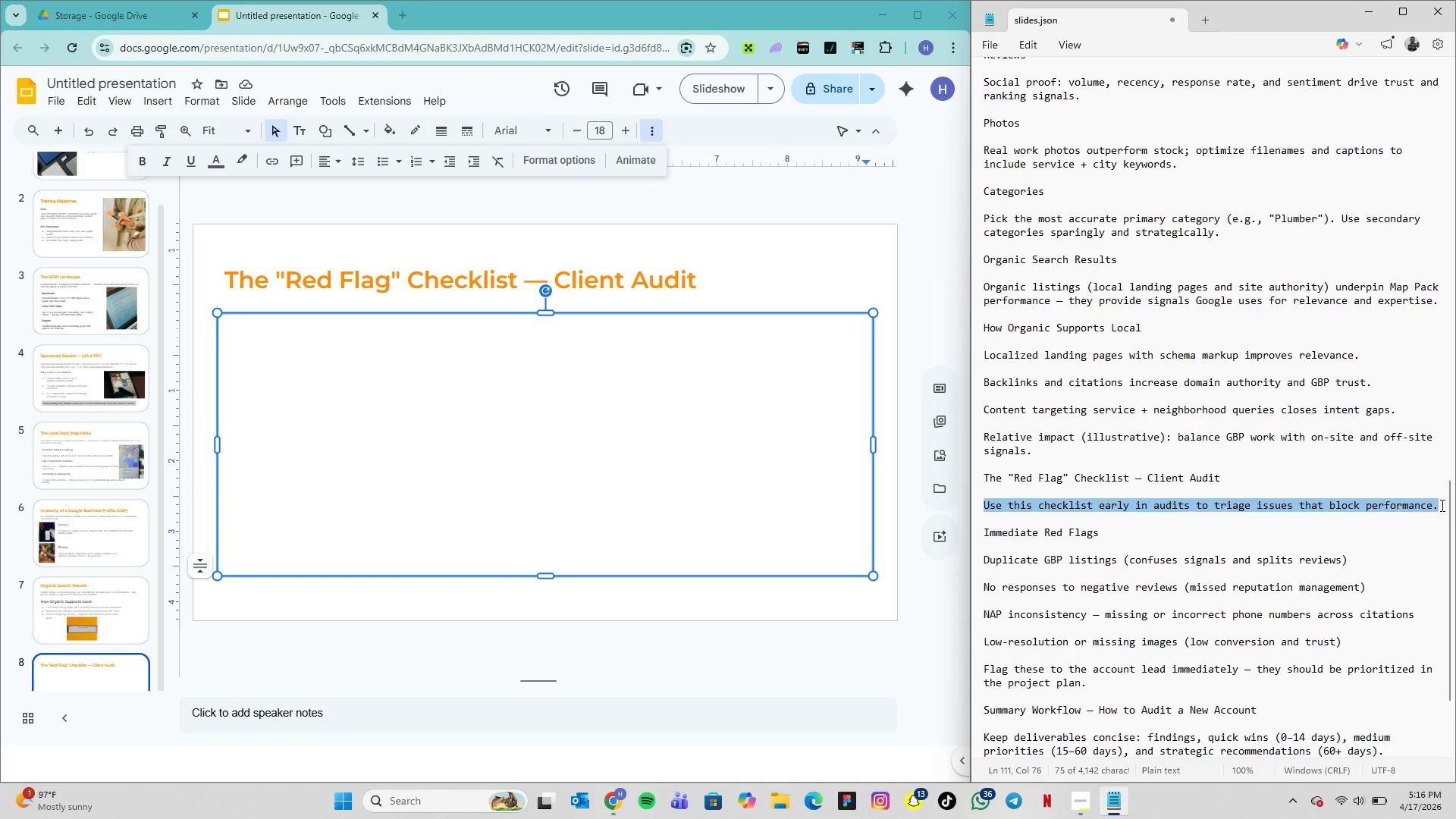 
key(Control+C)
 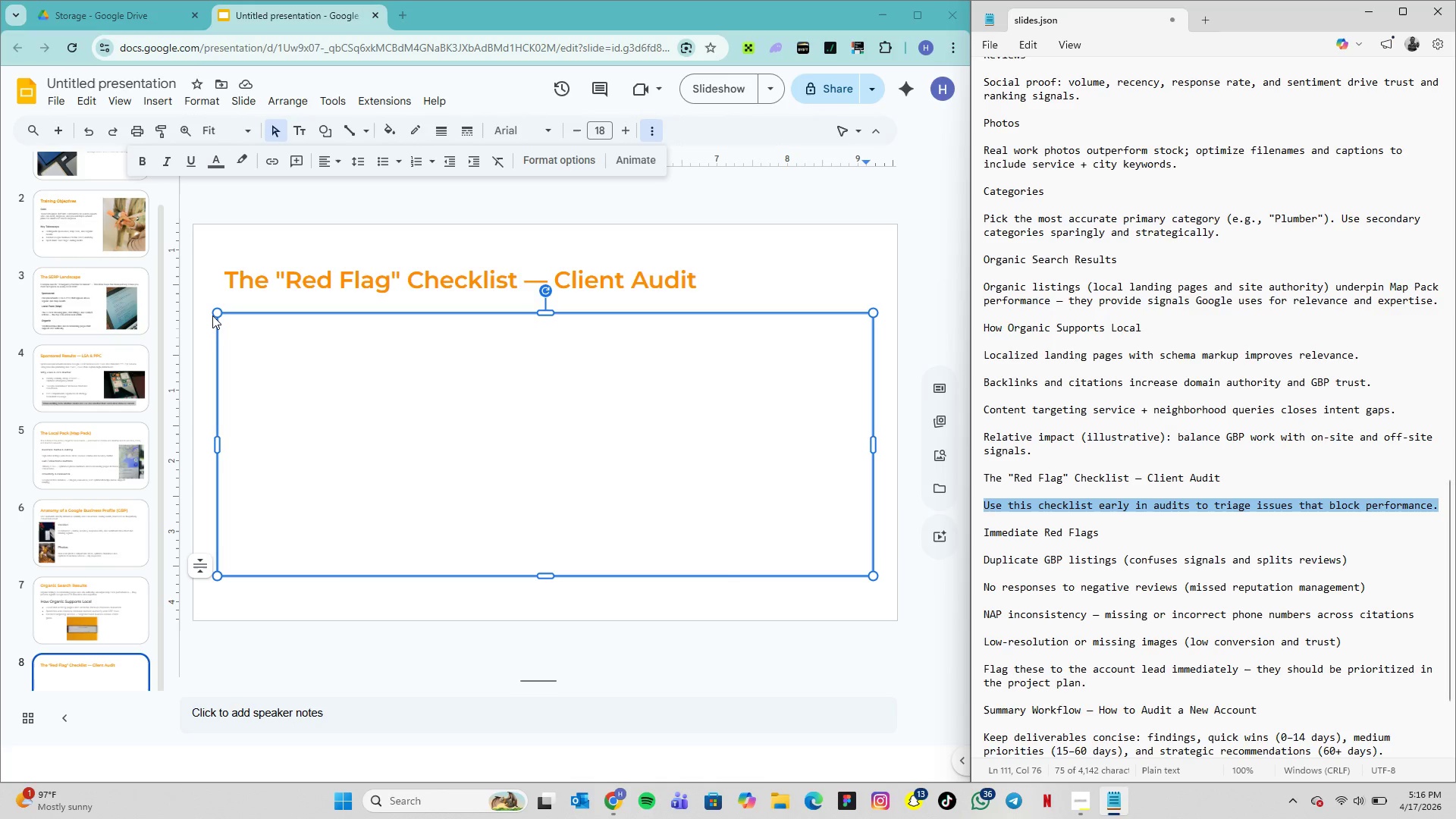 
left_click([212, 315])
 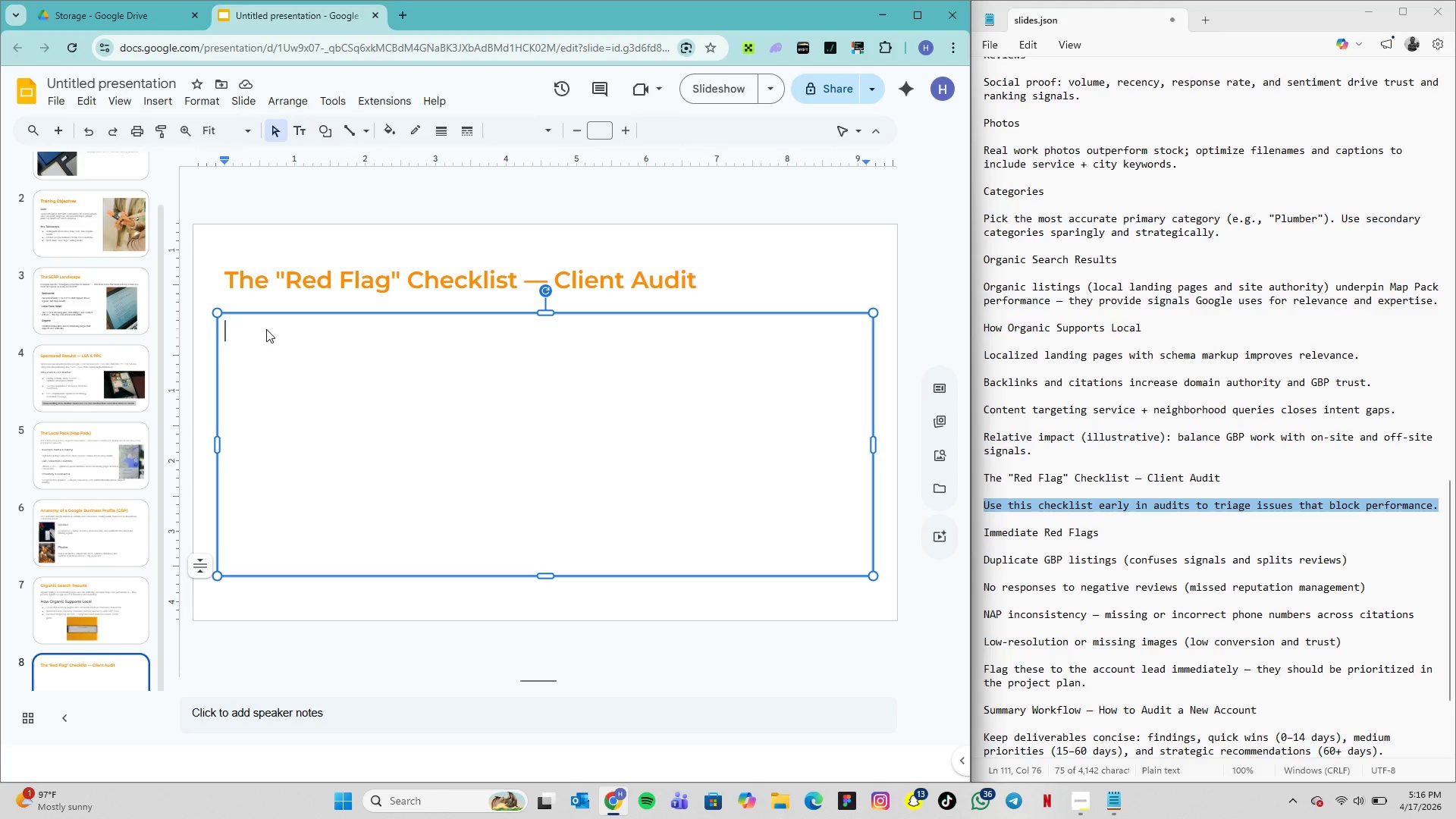 
left_click([266, 329])
 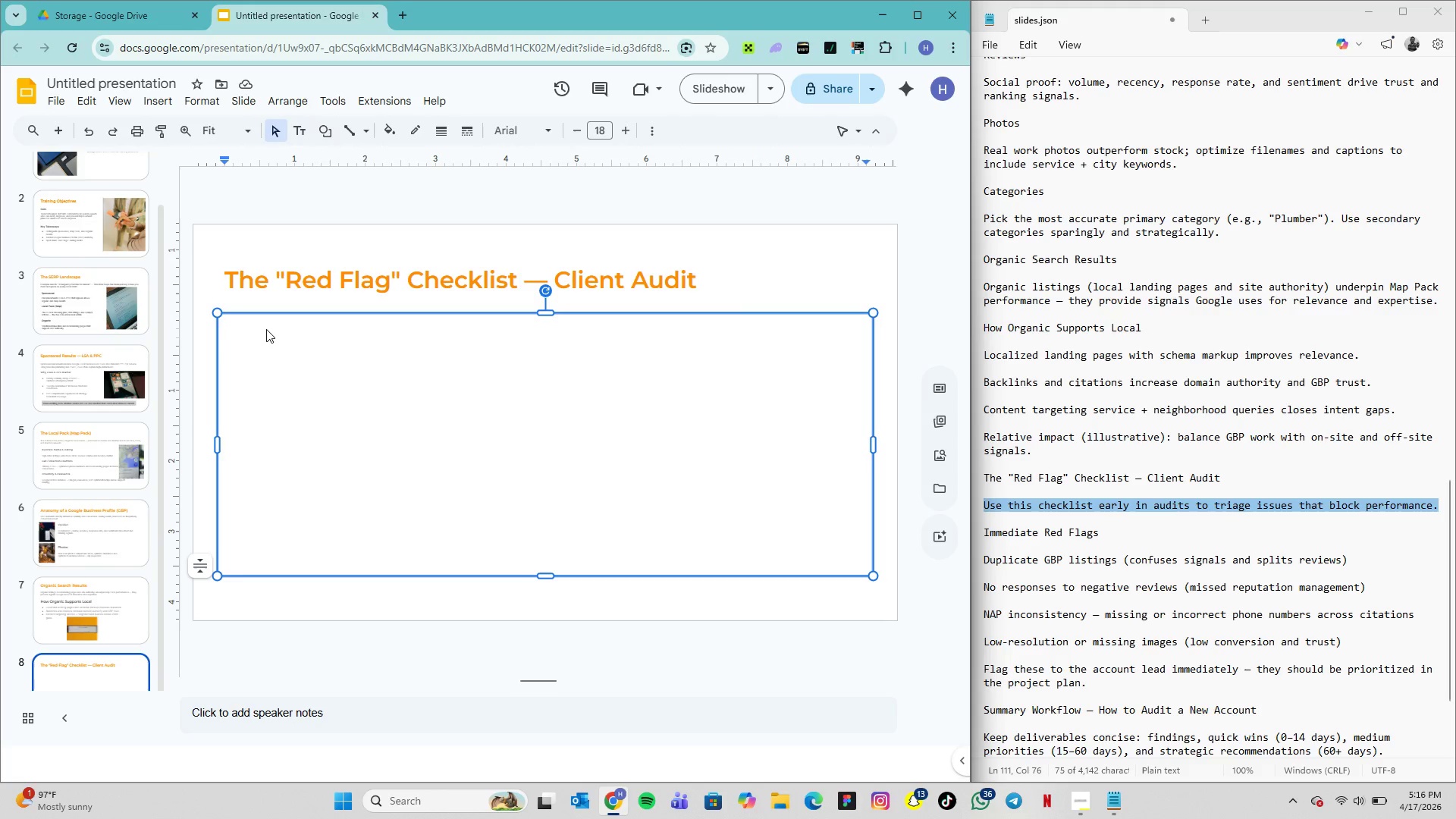 
key(Control+V)
 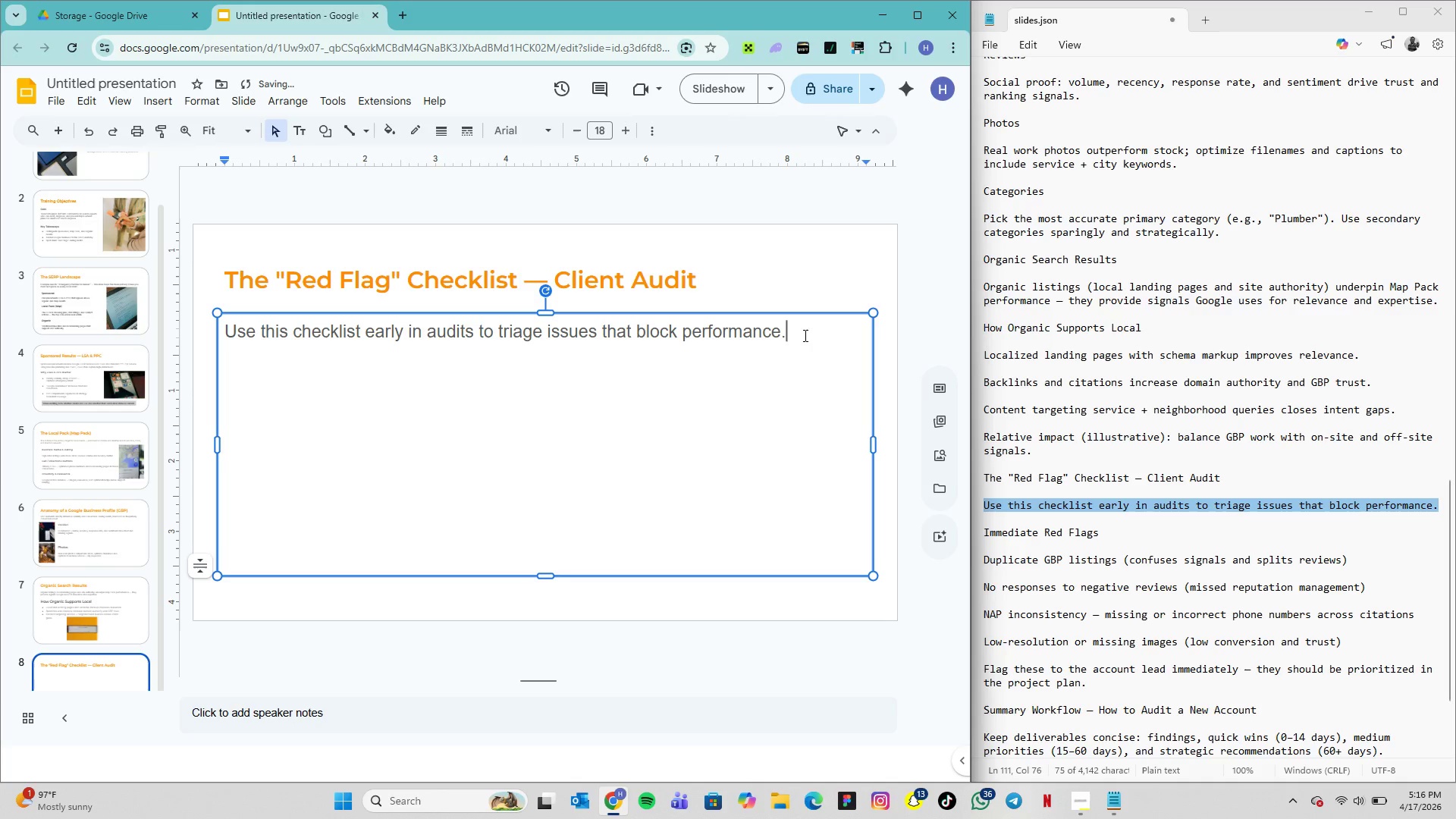 
left_click_drag(start_coordinate=[804, 335], to_coordinate=[225, 345])
 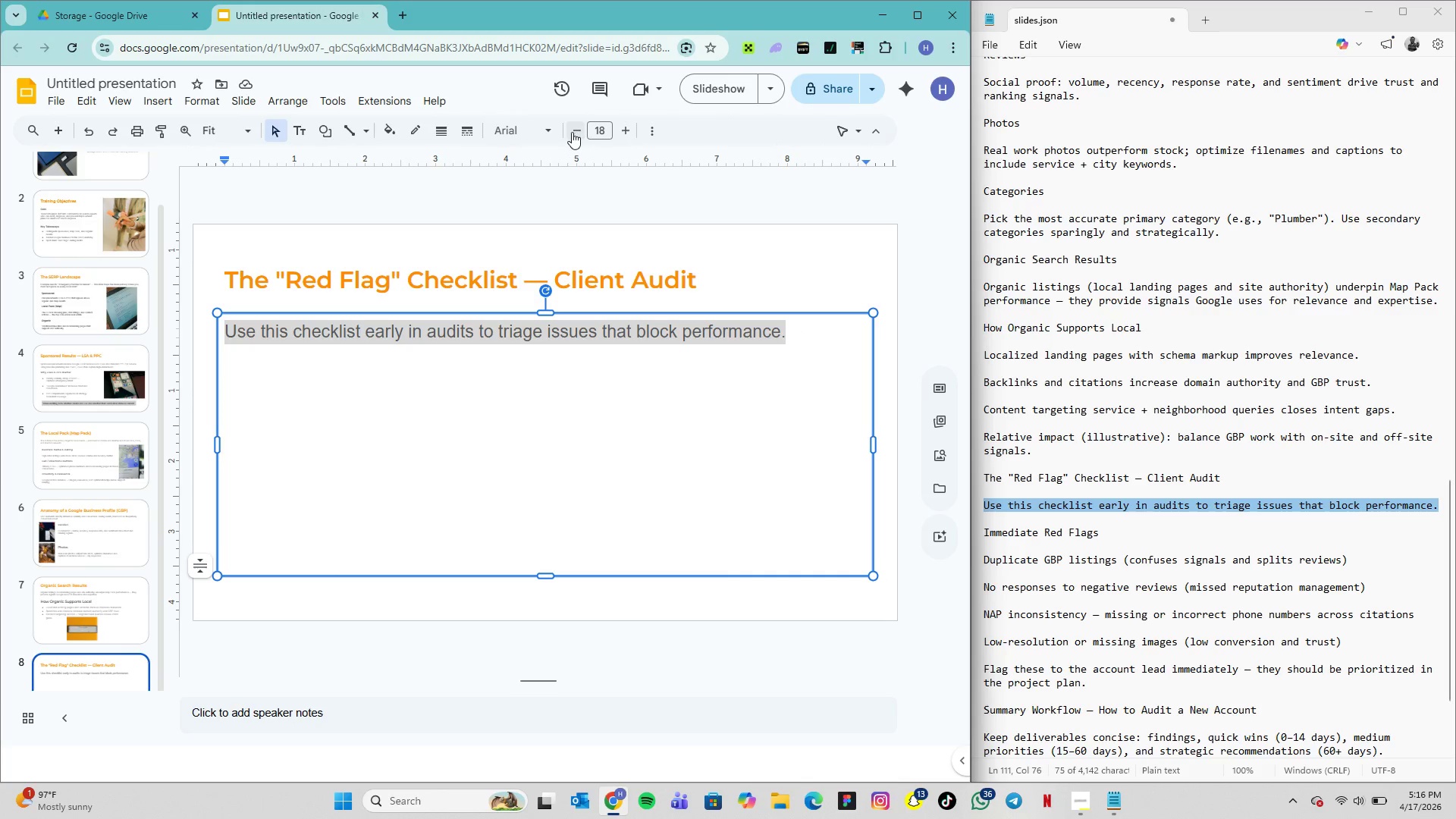 
left_click([549, 132])
 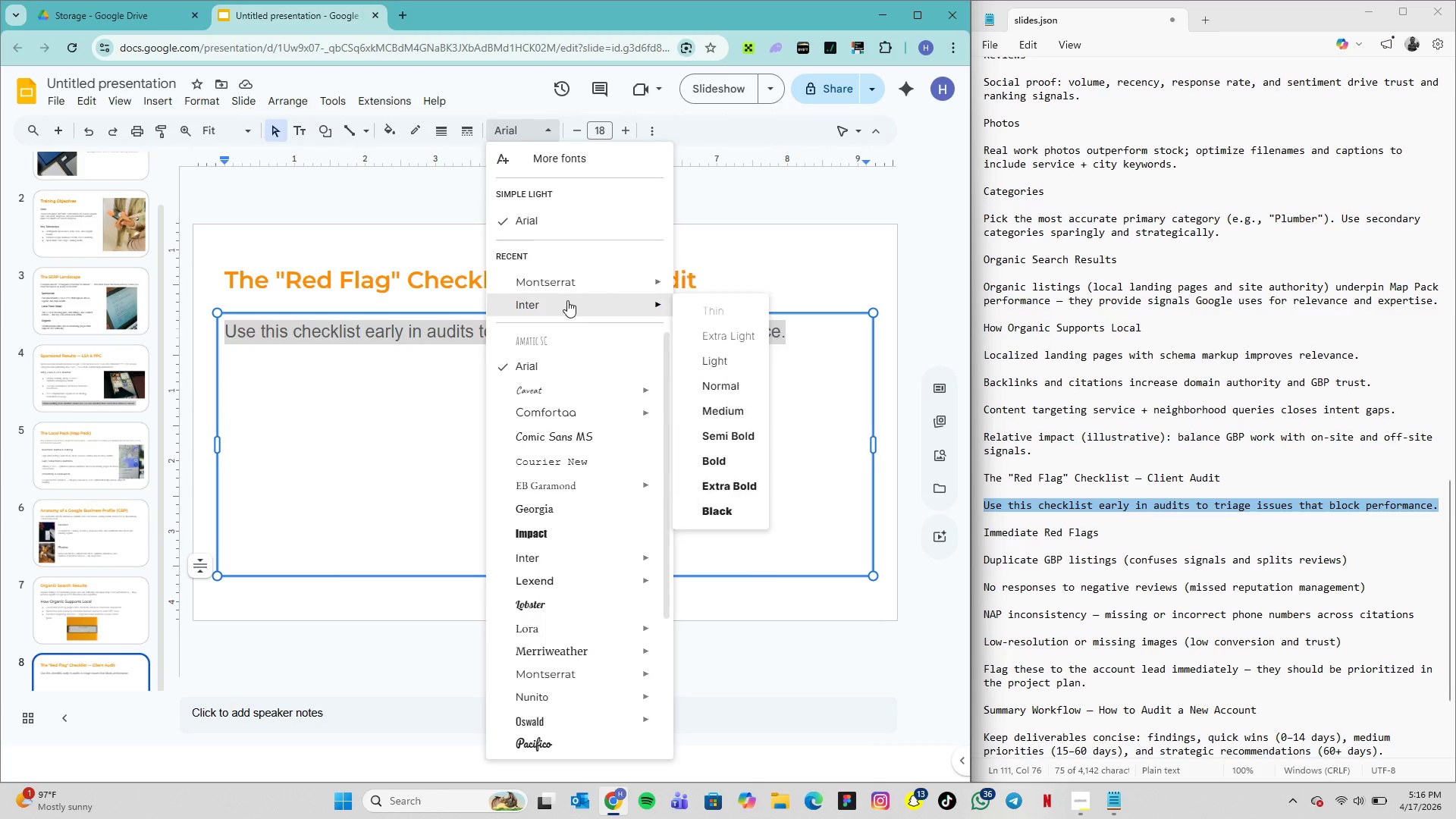 
left_click([567, 300])
 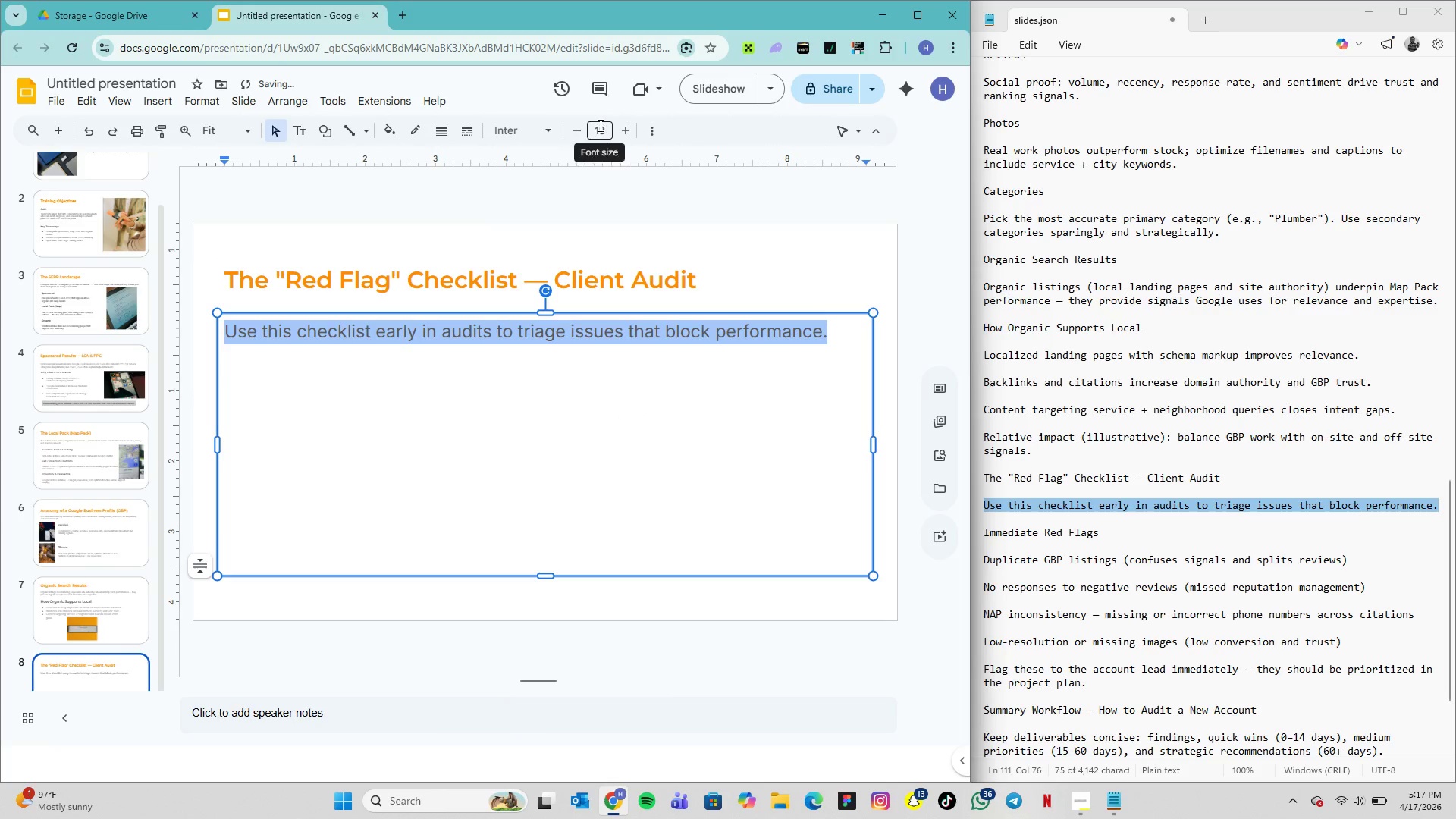 
left_click([599, 125])
 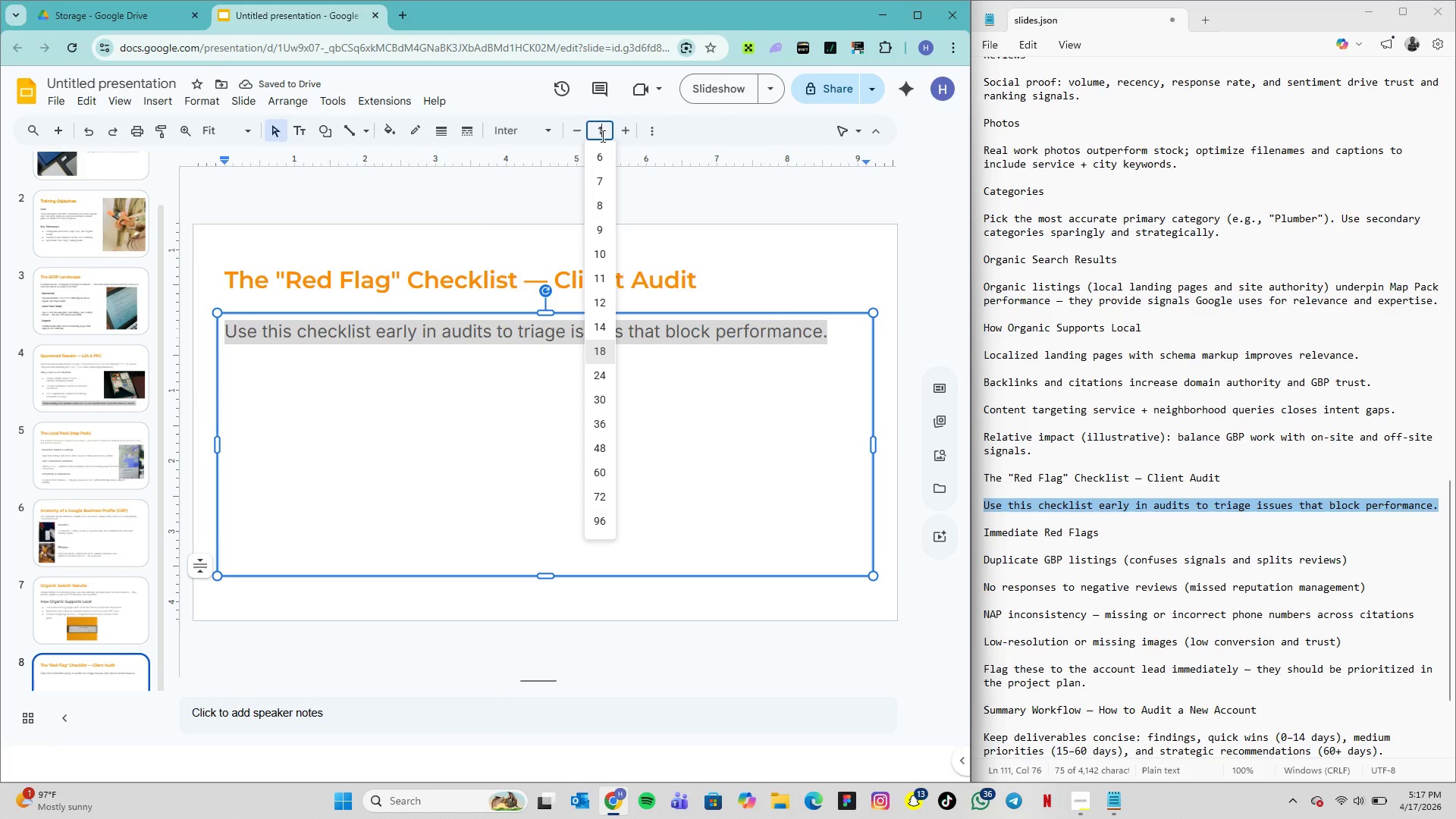 
type(14)
 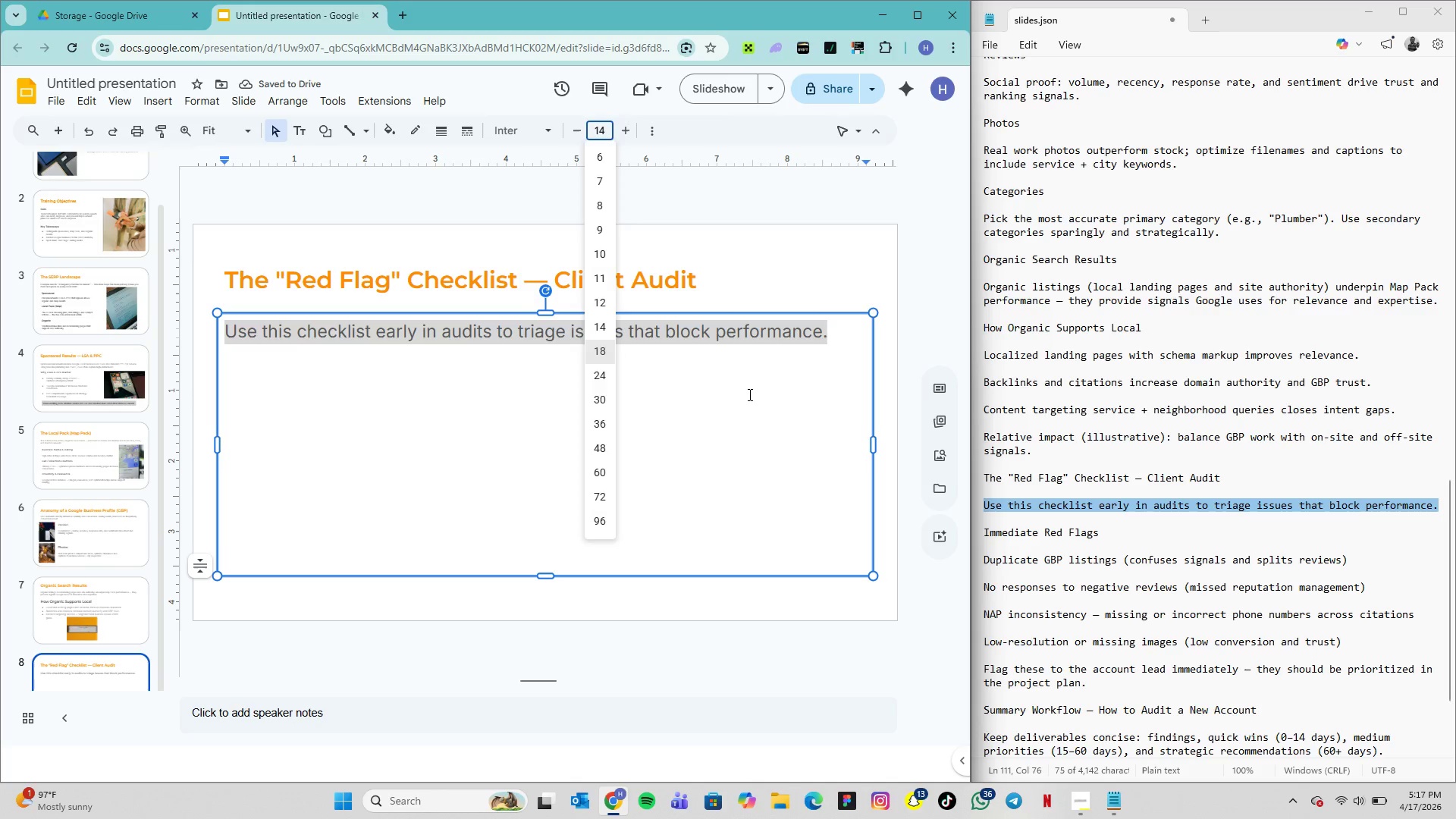 
key(Enter)
 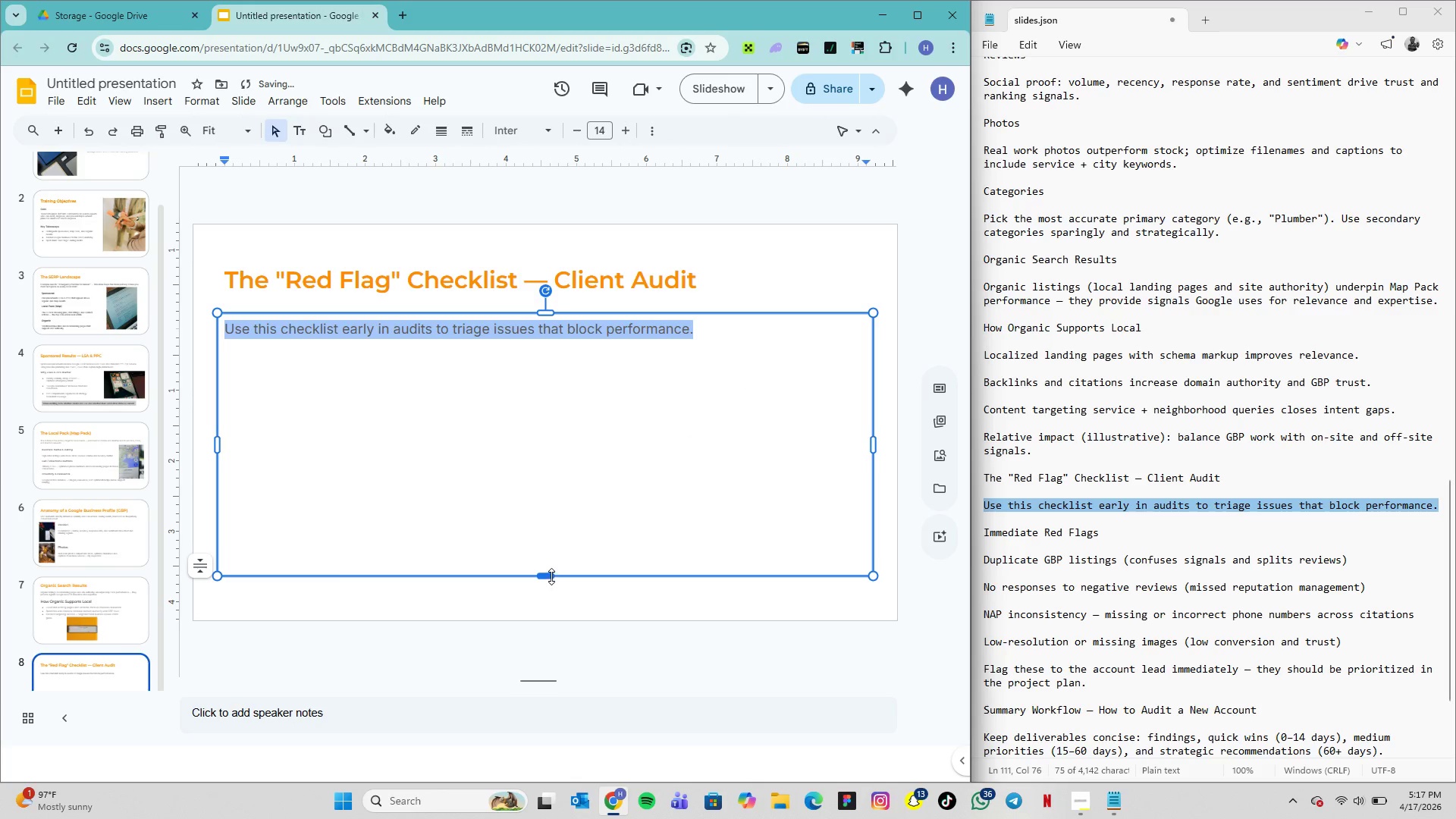 
left_click_drag(start_coordinate=[550, 576], to_coordinate=[573, 354])
 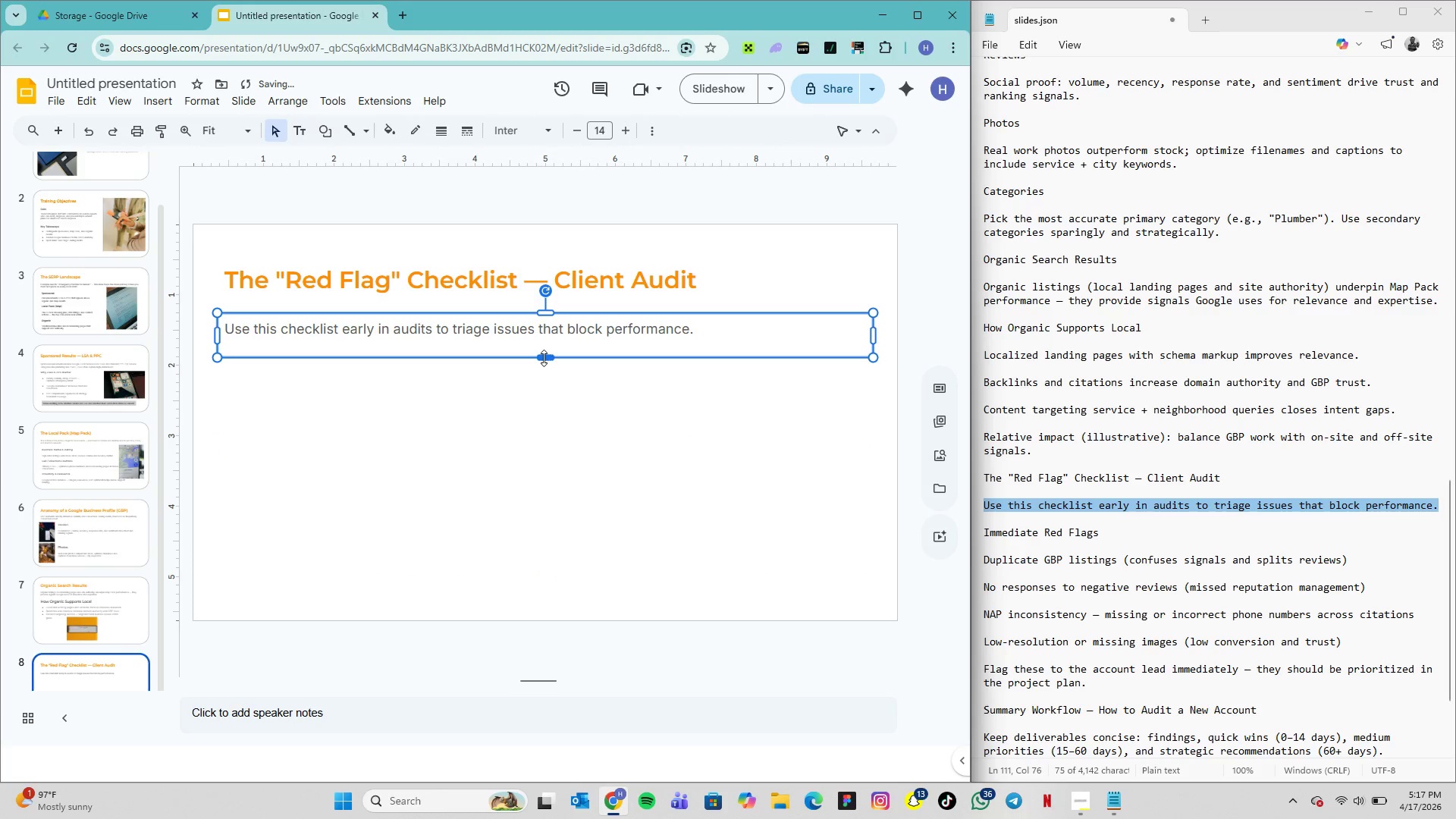 
left_click_drag(start_coordinate=[545, 358], to_coordinate=[544, 348])
 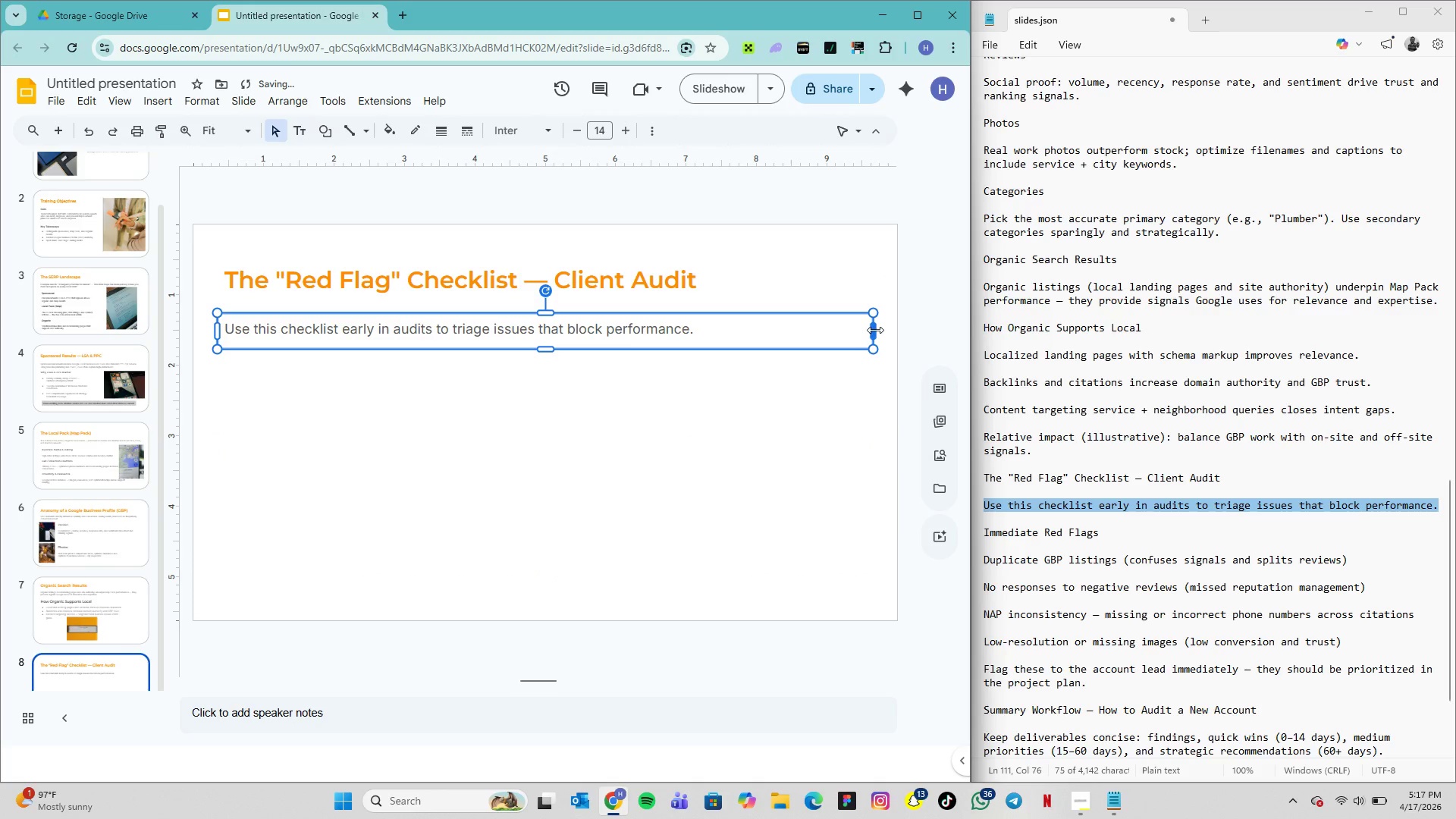 
left_click_drag(start_coordinate=[875, 330], to_coordinate=[705, 334])
 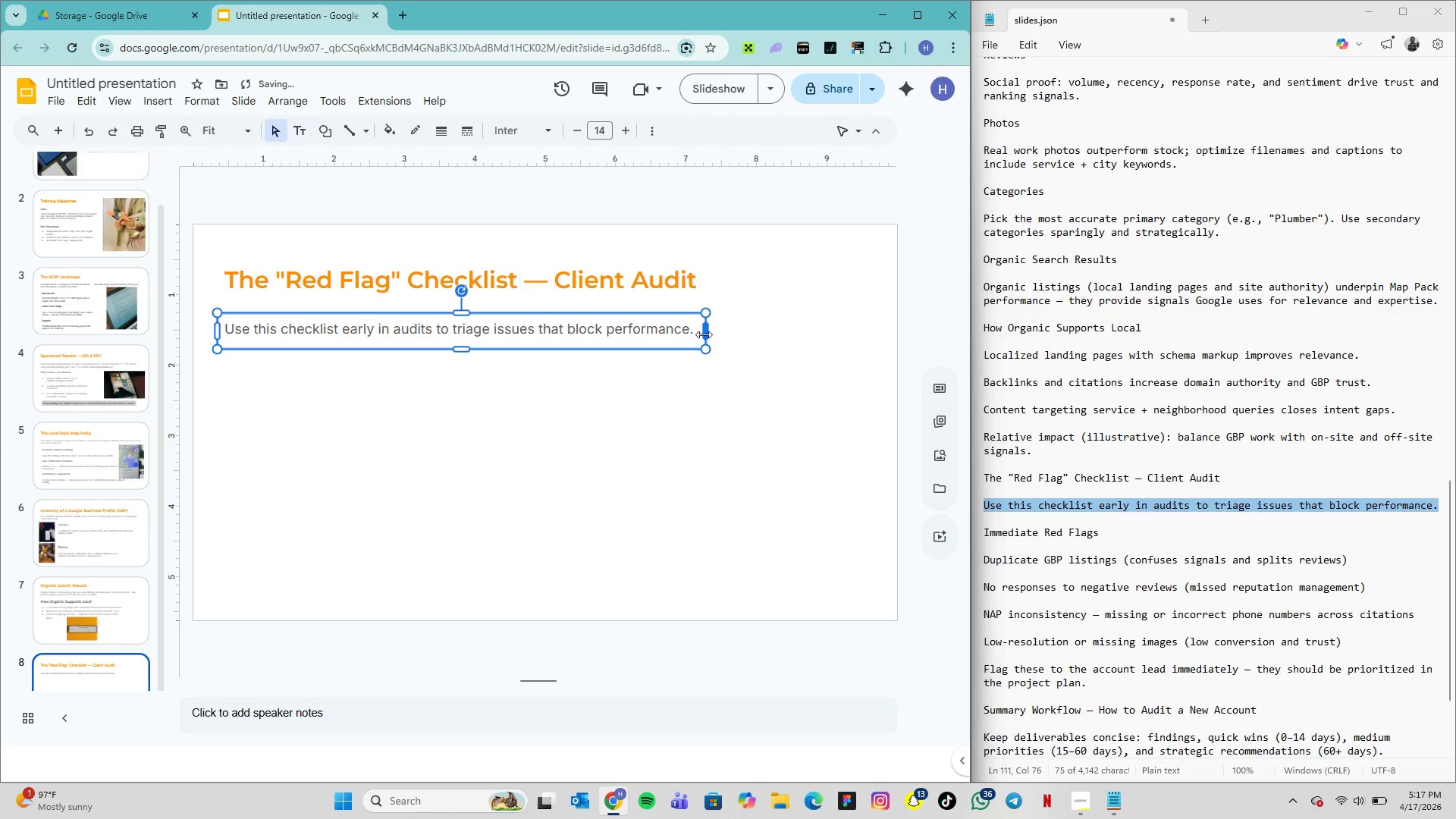 
left_click_drag(start_coordinate=[704, 334], to_coordinate=[700, 334])
 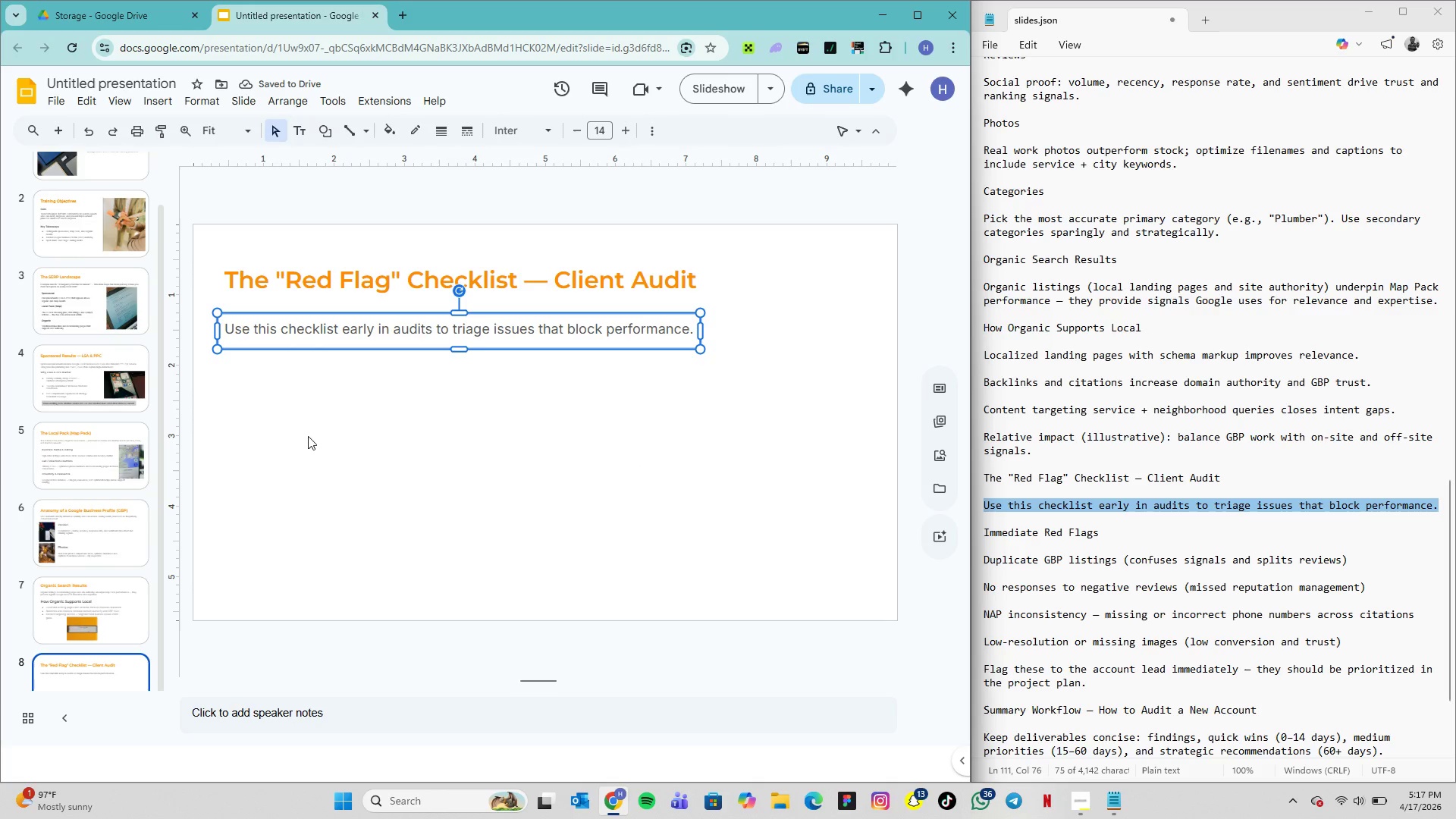 
left_click([267, 378])
 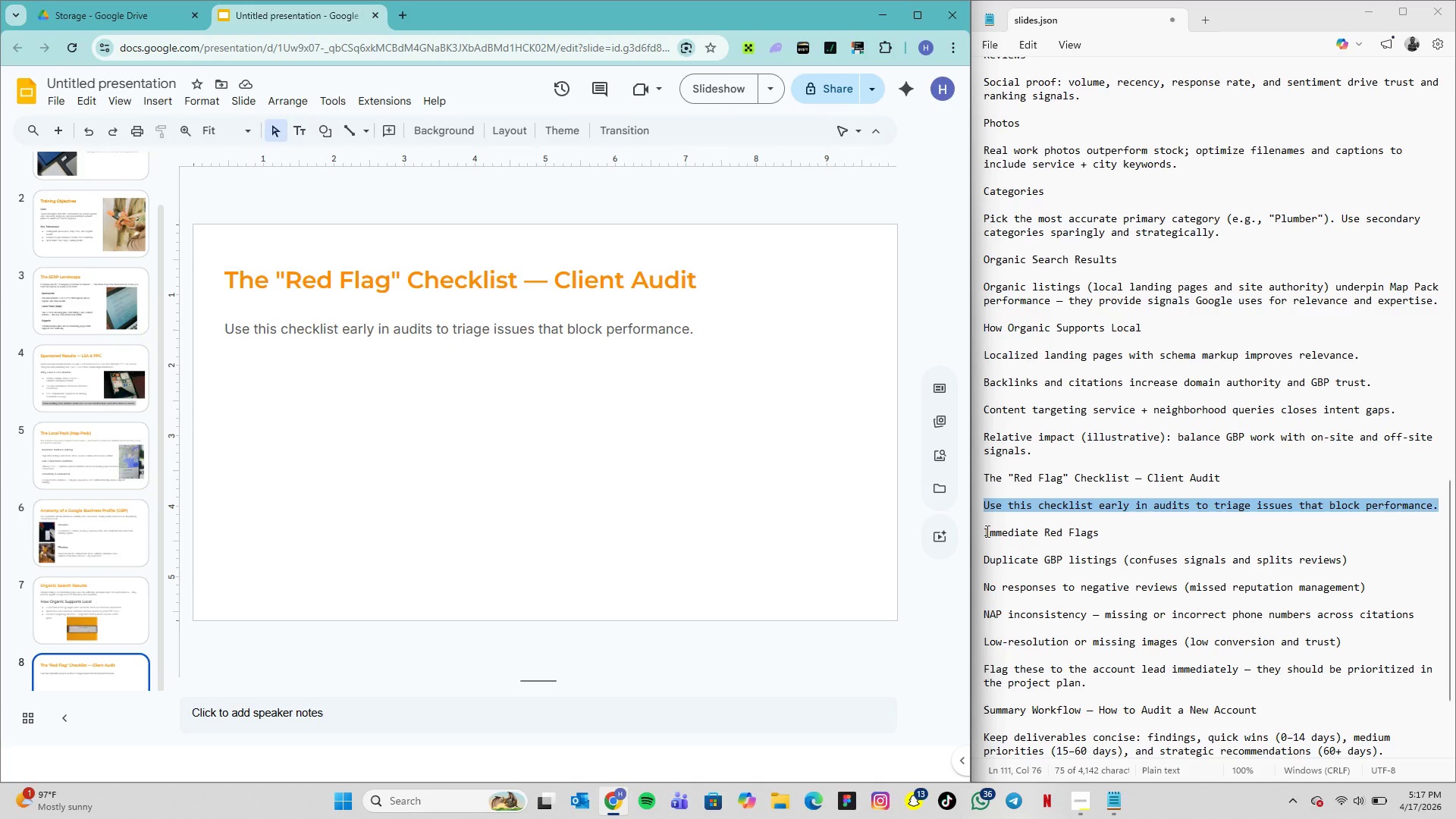 
left_click_drag(start_coordinate=[986, 531], to_coordinate=[1103, 535])
 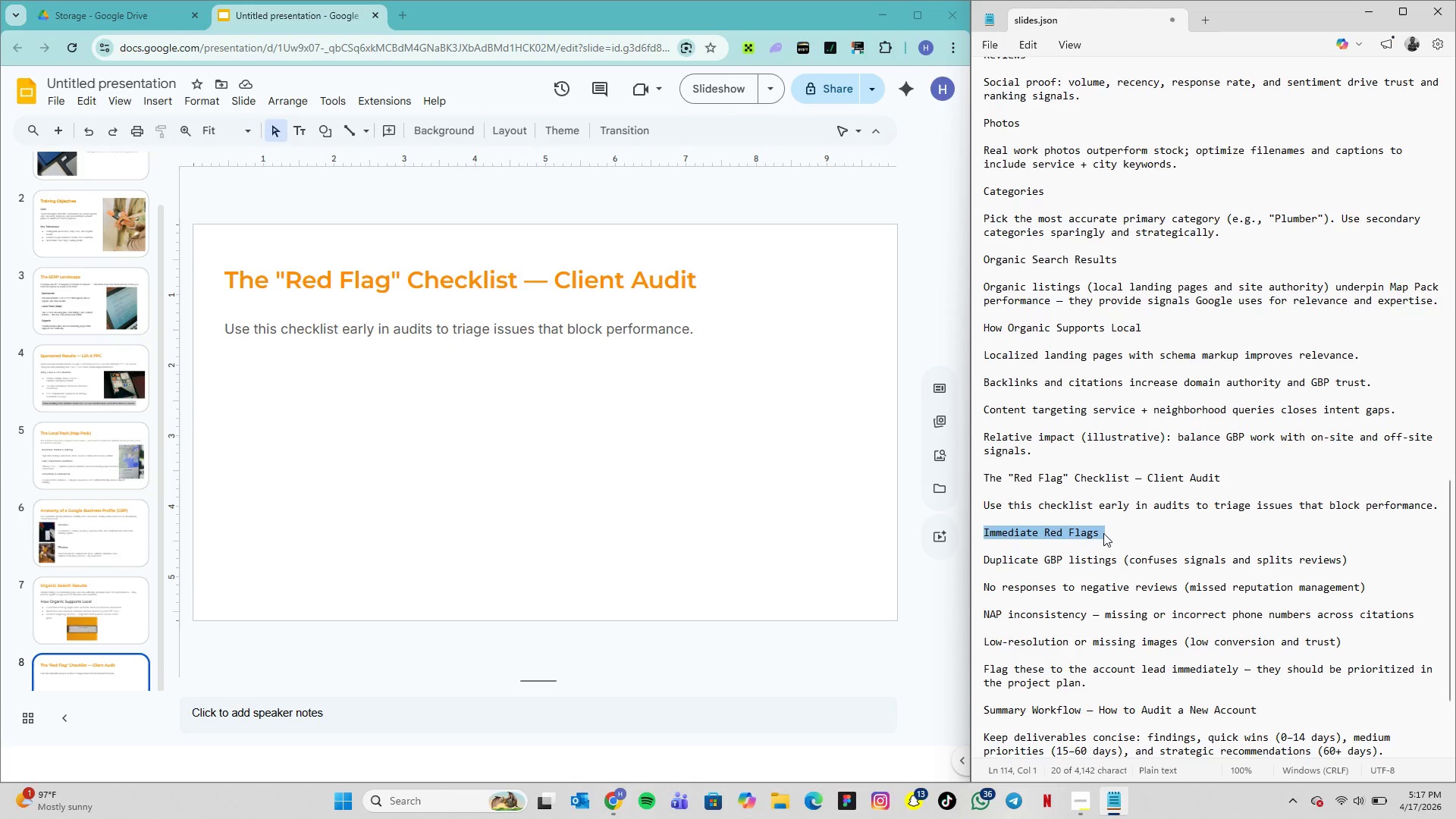 
key(Control+C)
 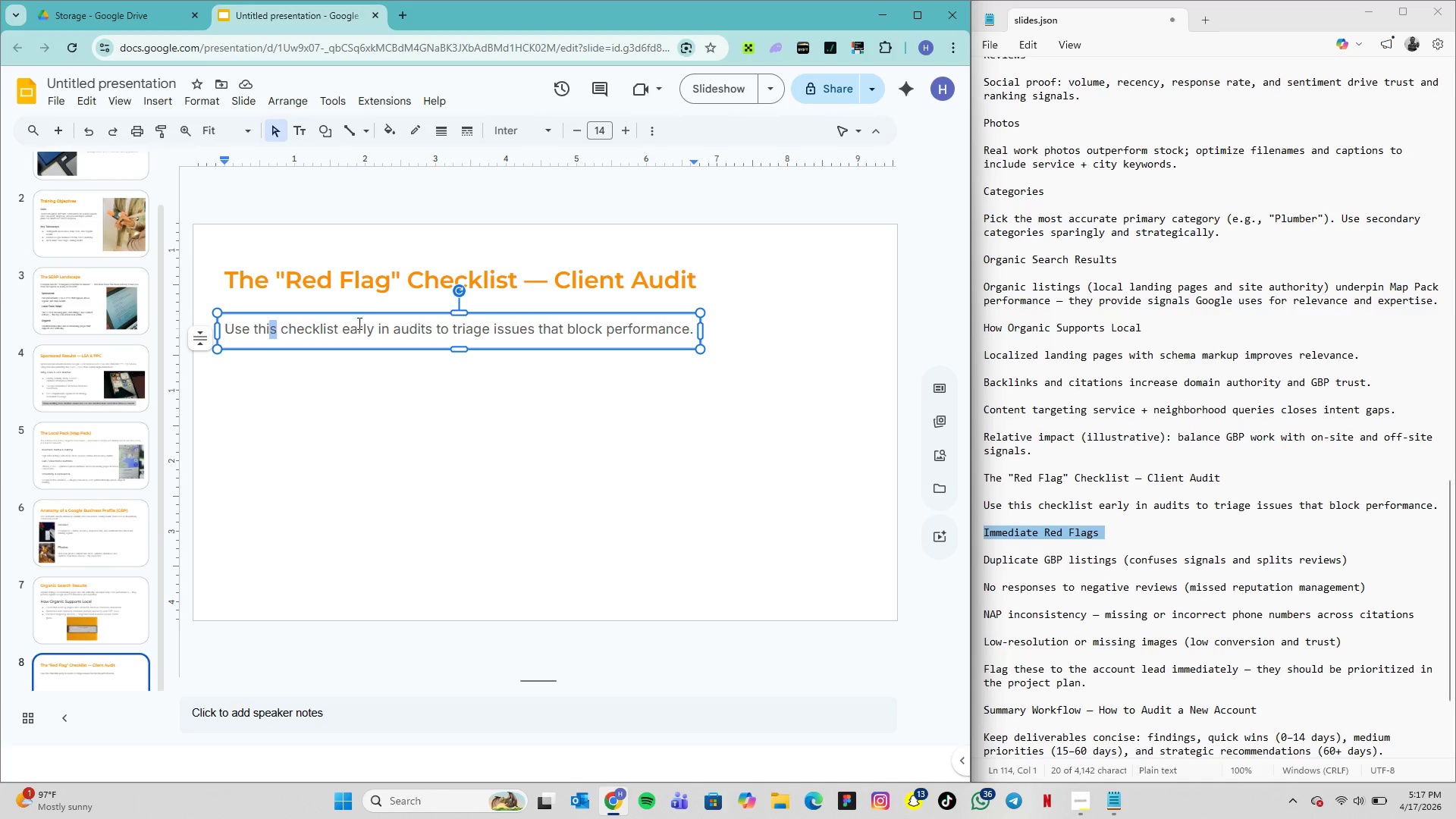 
left_click([362, 315])
 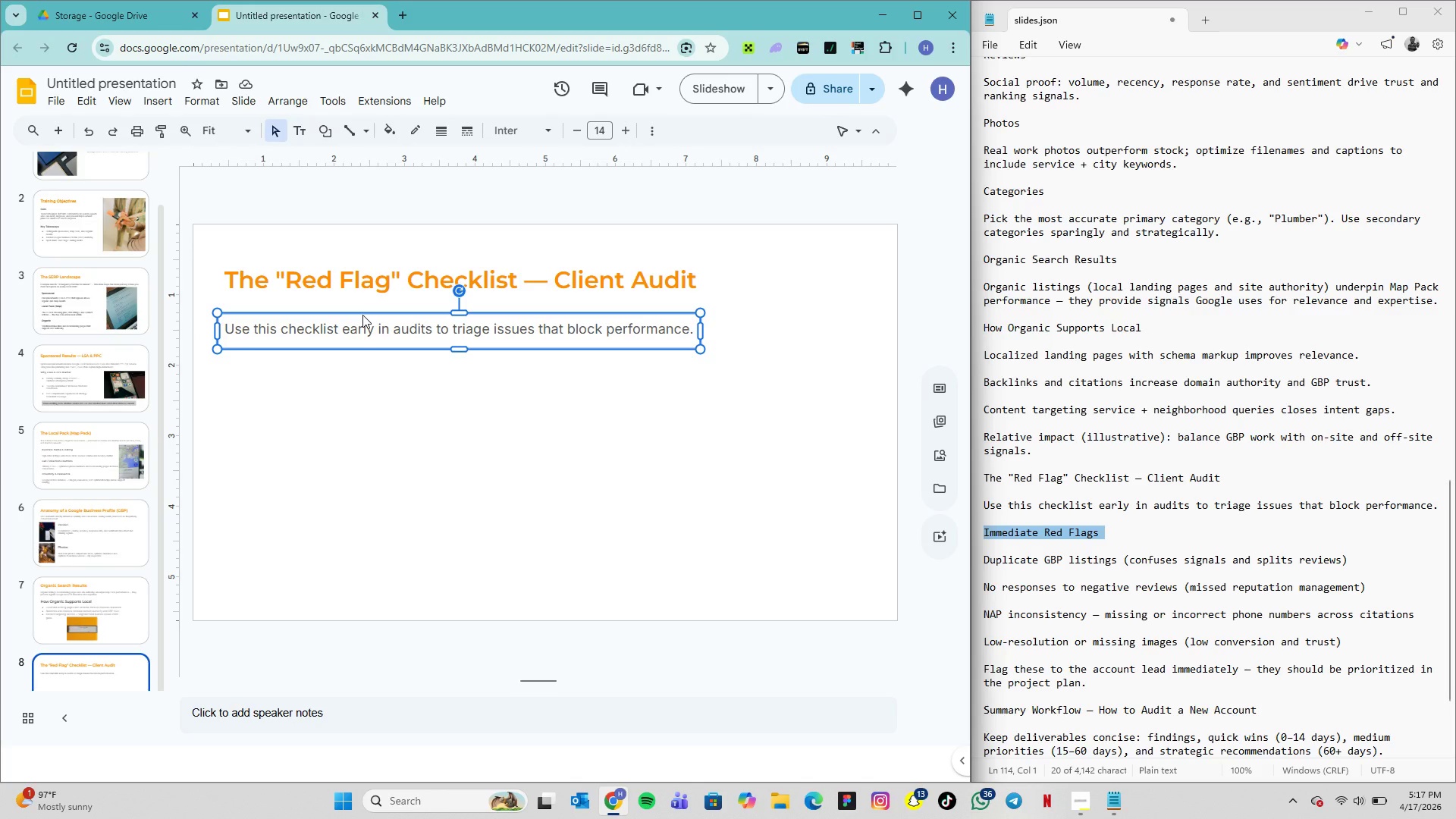 
key(Control+D)
 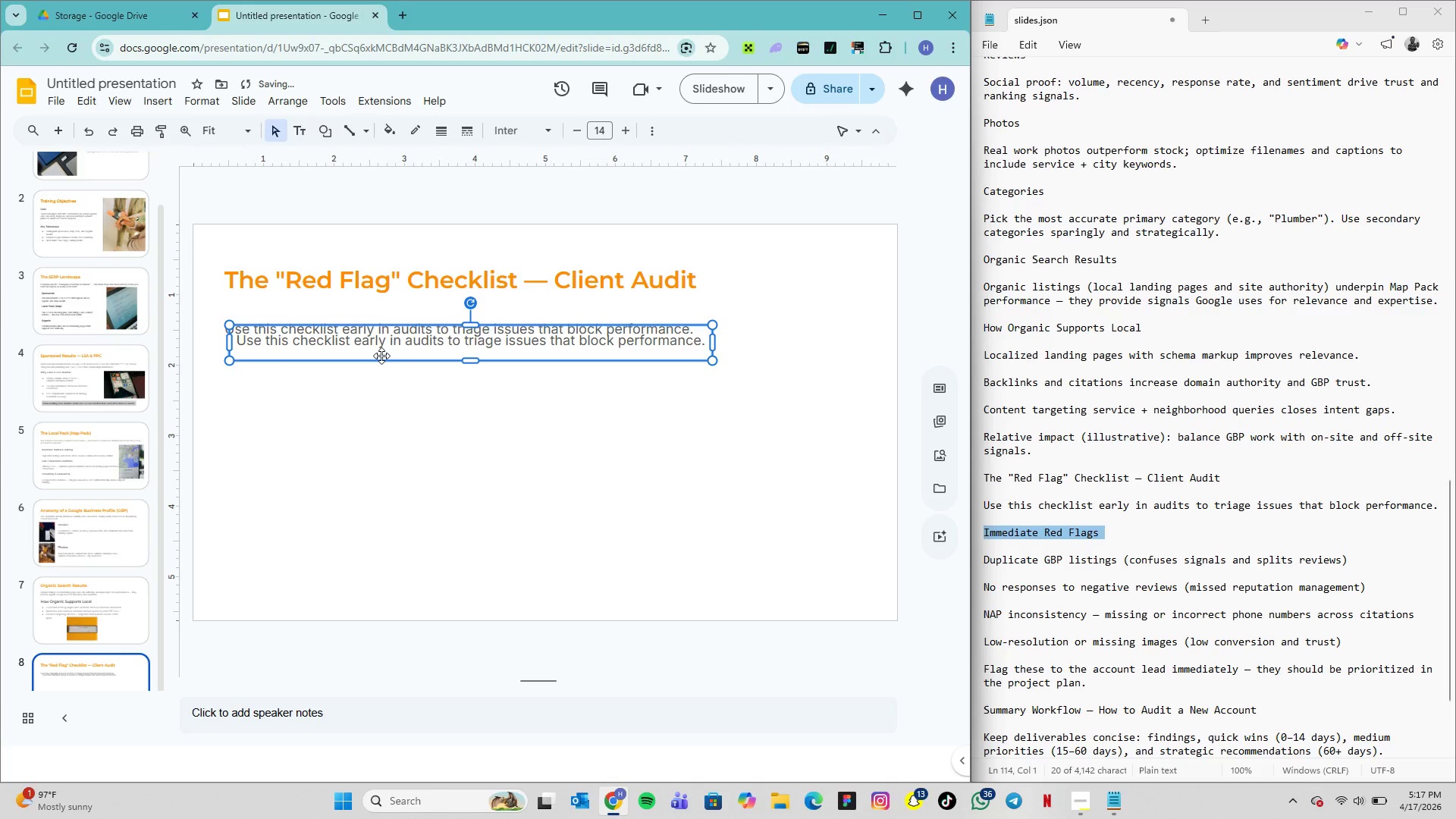 
left_click_drag(start_coordinate=[381, 356], to_coordinate=[380, 394])
 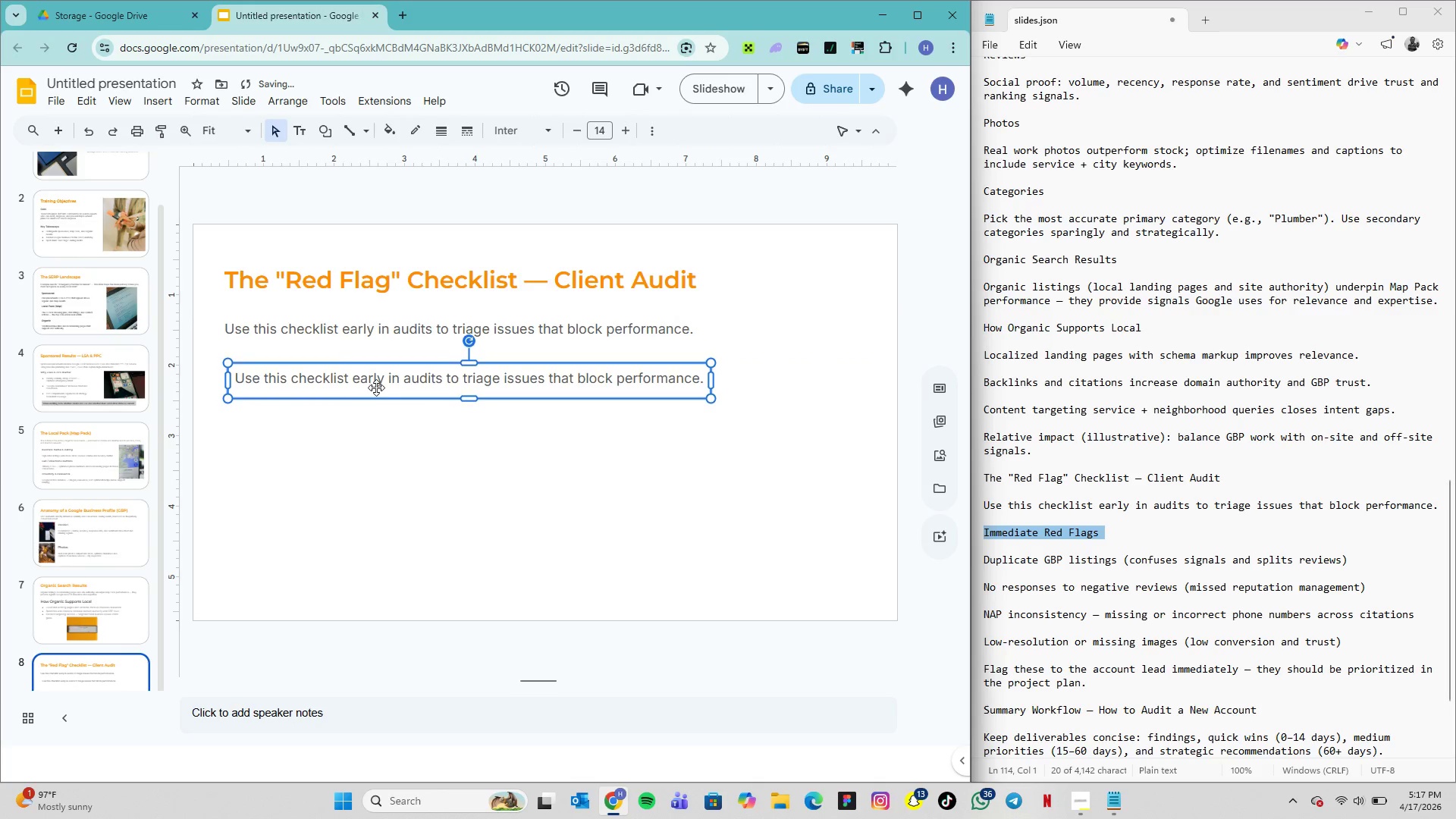 
hold_key(key=ArrowUp, duration=1.58)
 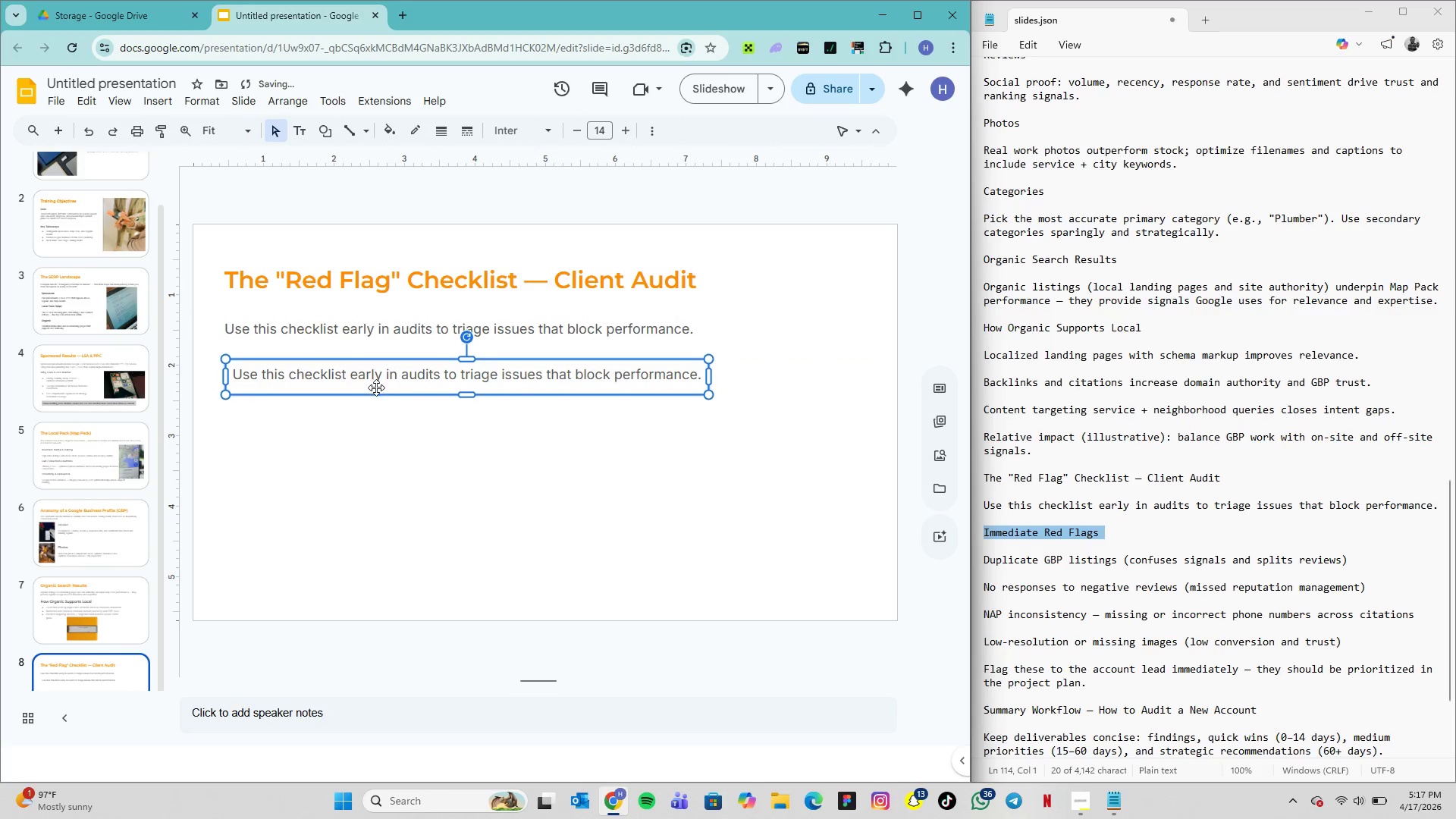 
key(ArrowLeft)
 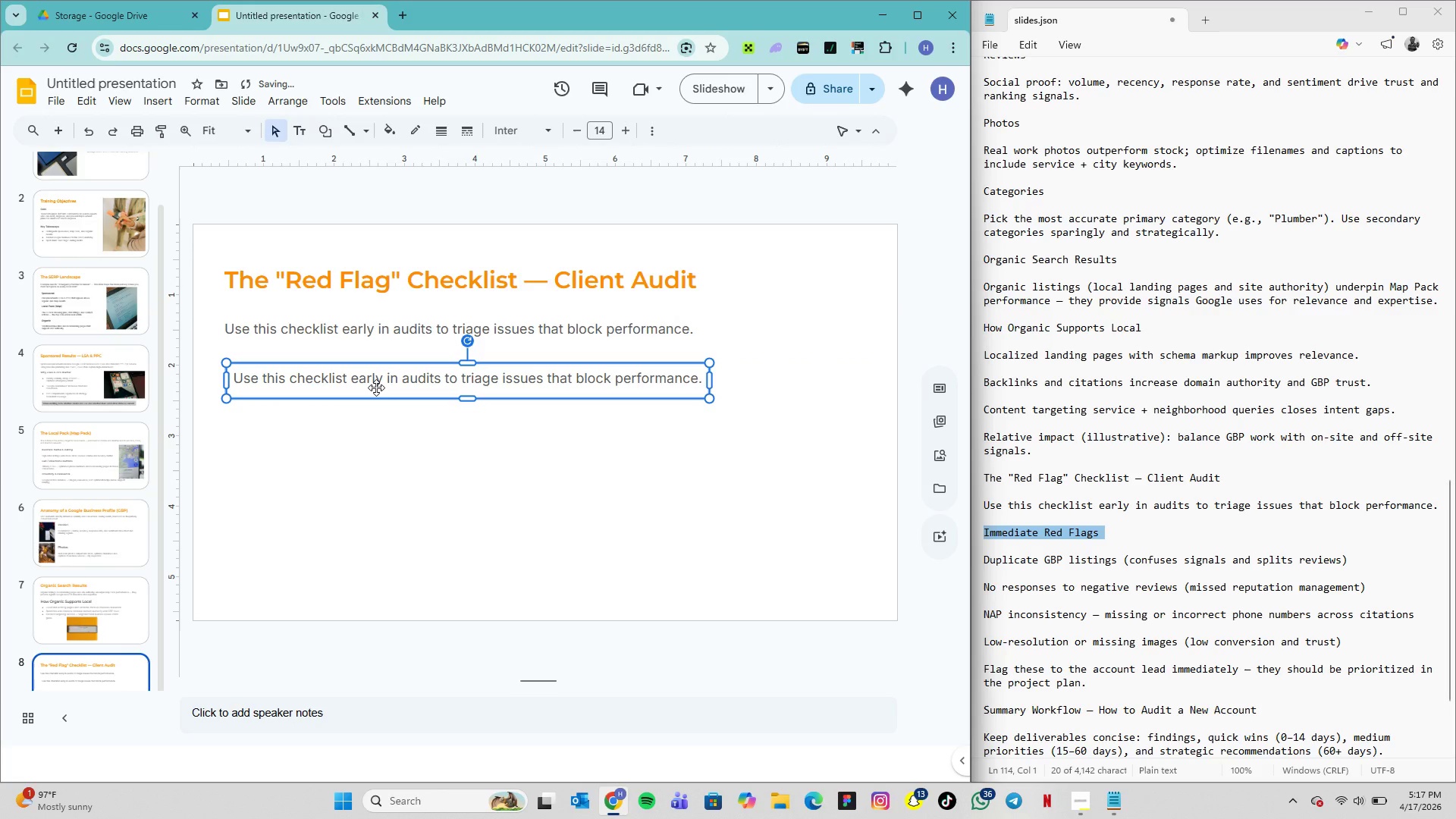 
key(ArrowLeft)
 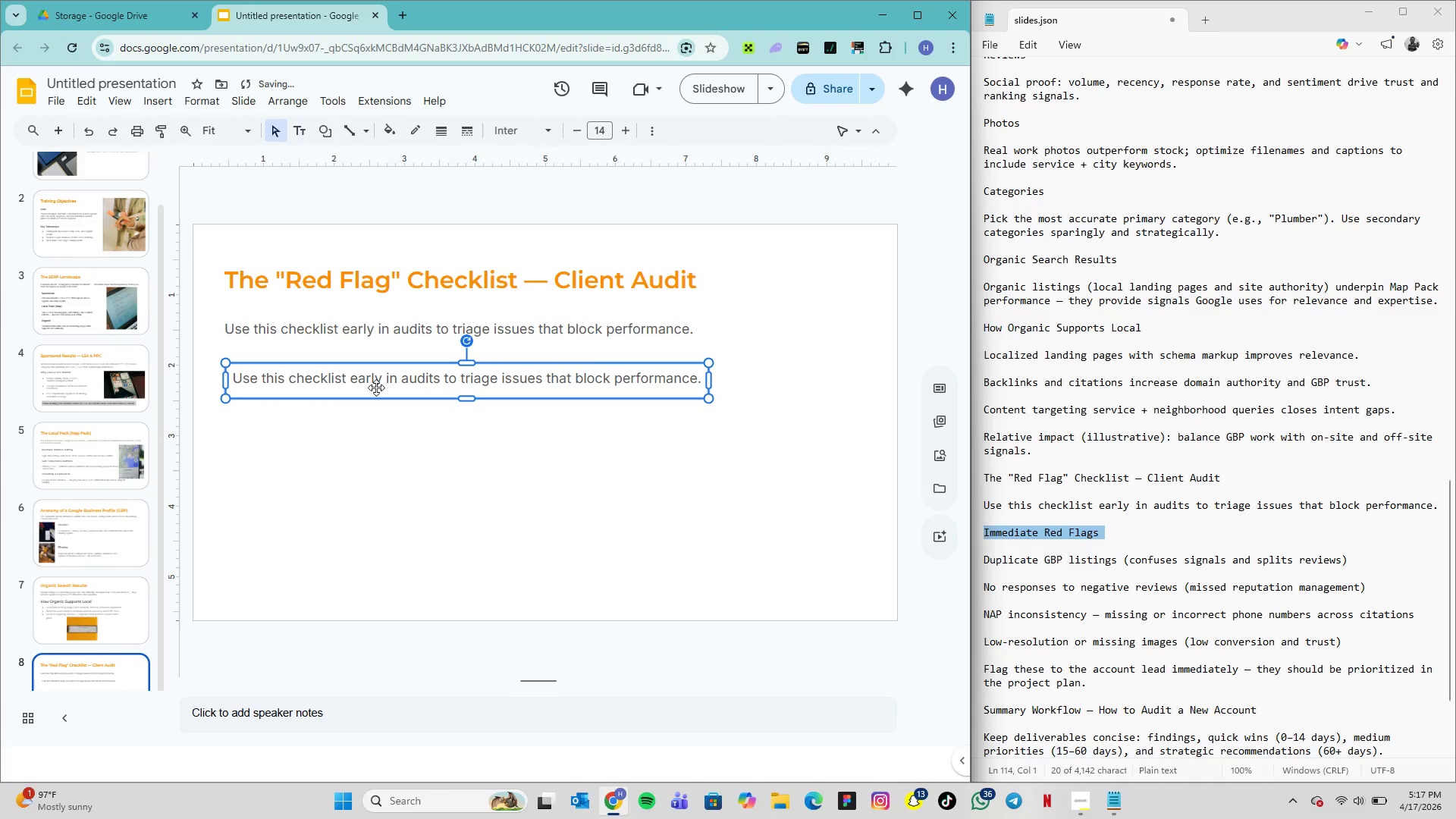 
key(ArrowLeft)
 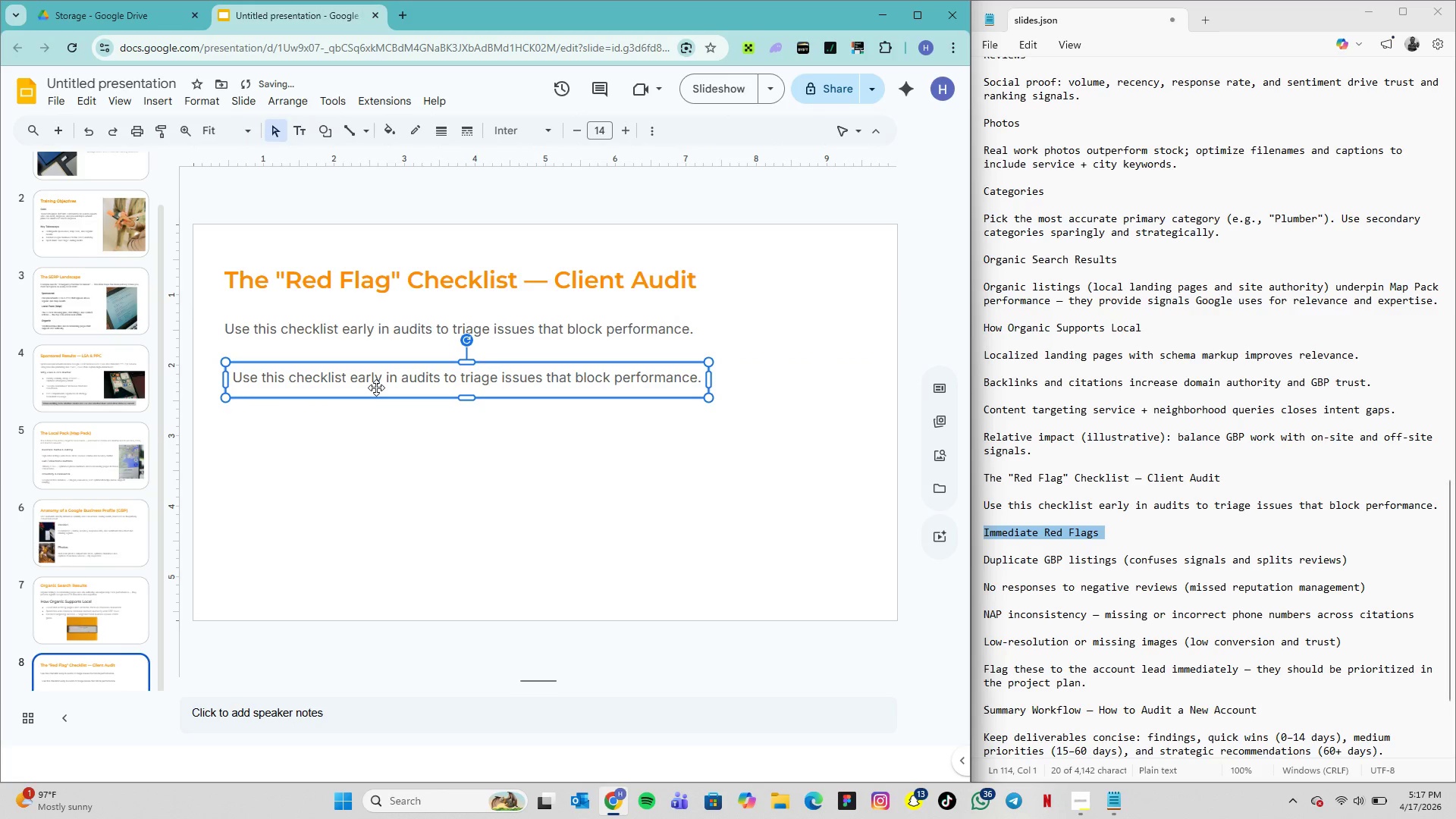 
key(ArrowUp)
 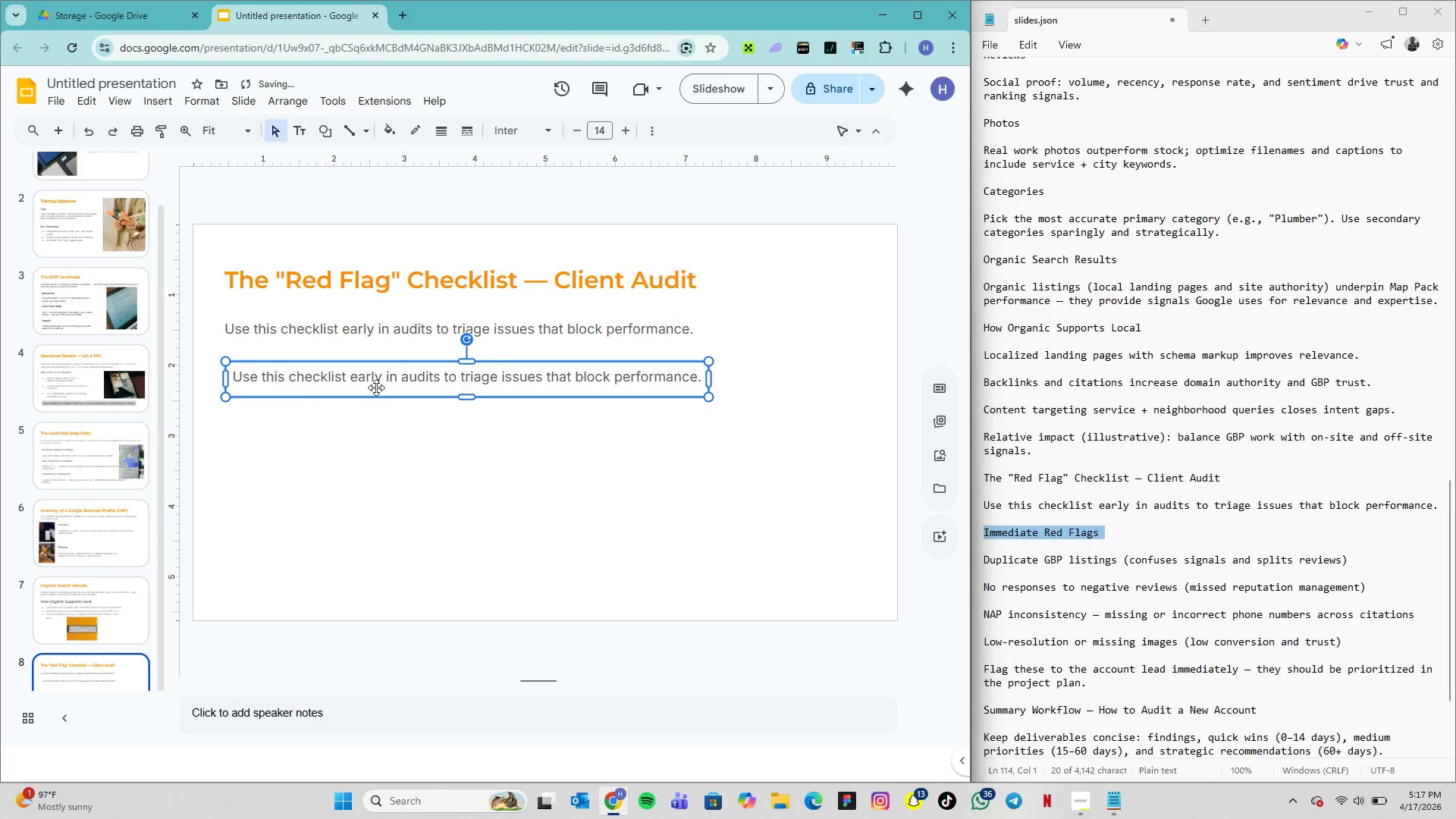 
key(ArrowUp)
 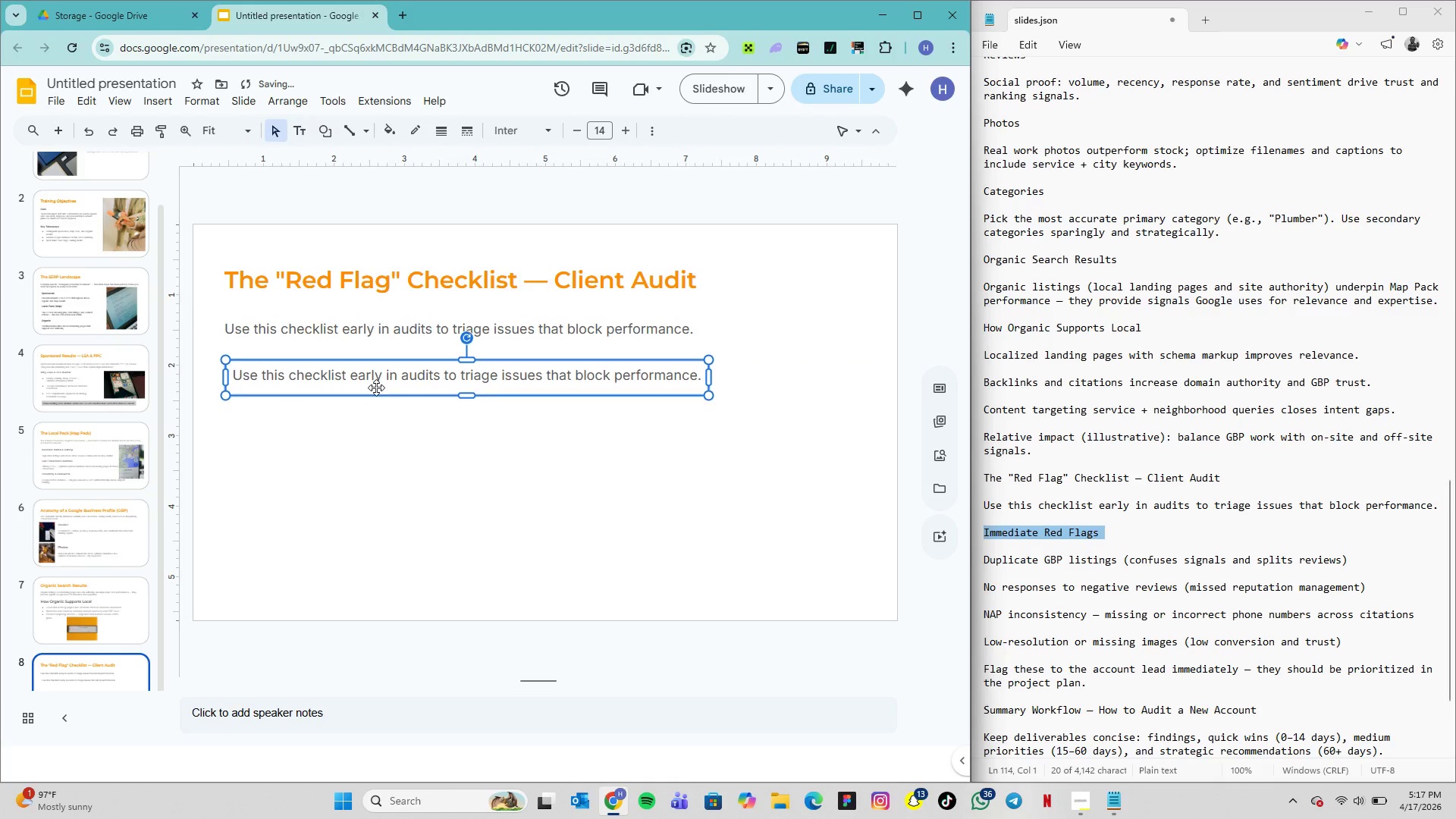 
key(ArrowUp)
 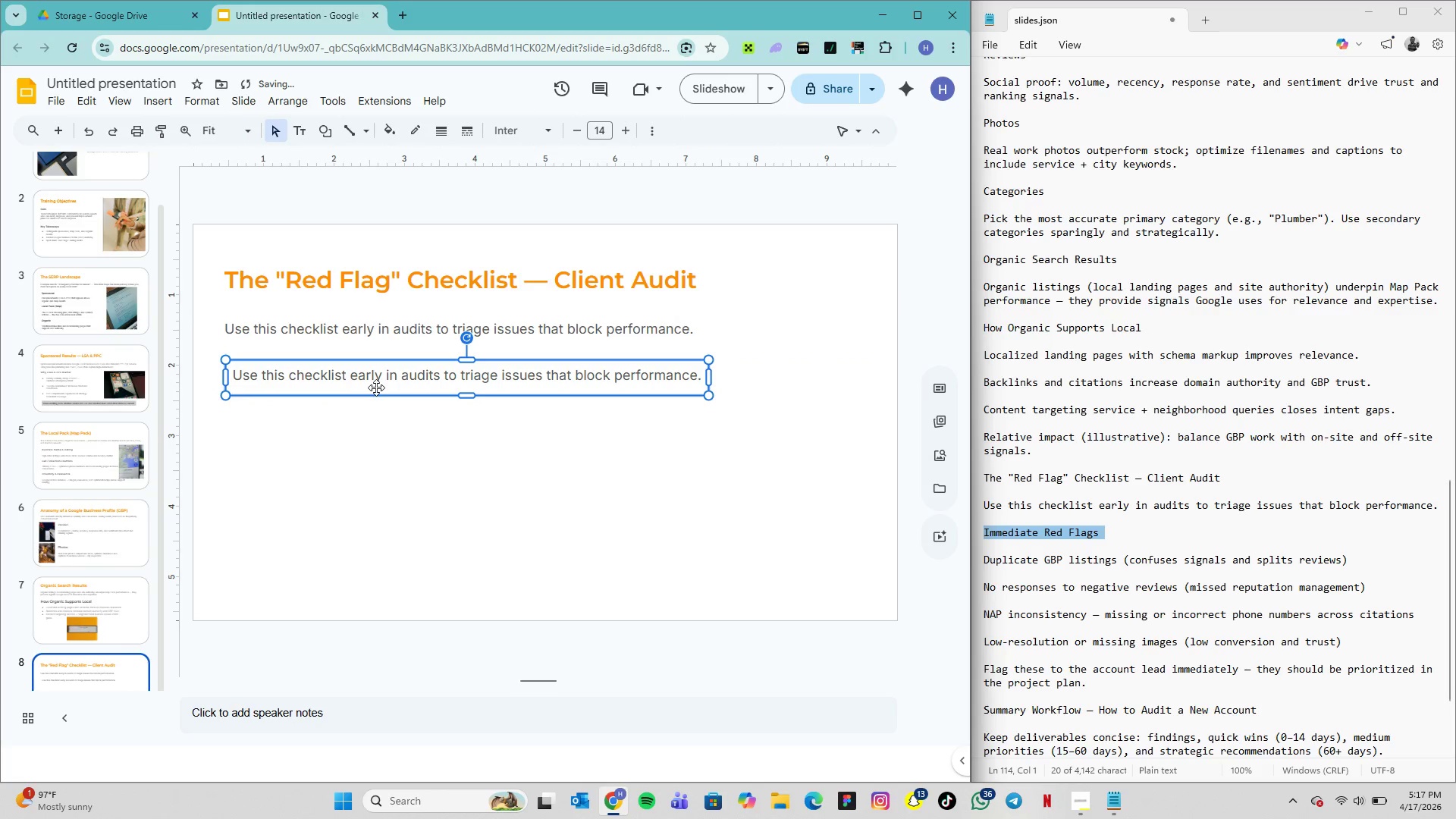 
key(ArrowUp)
 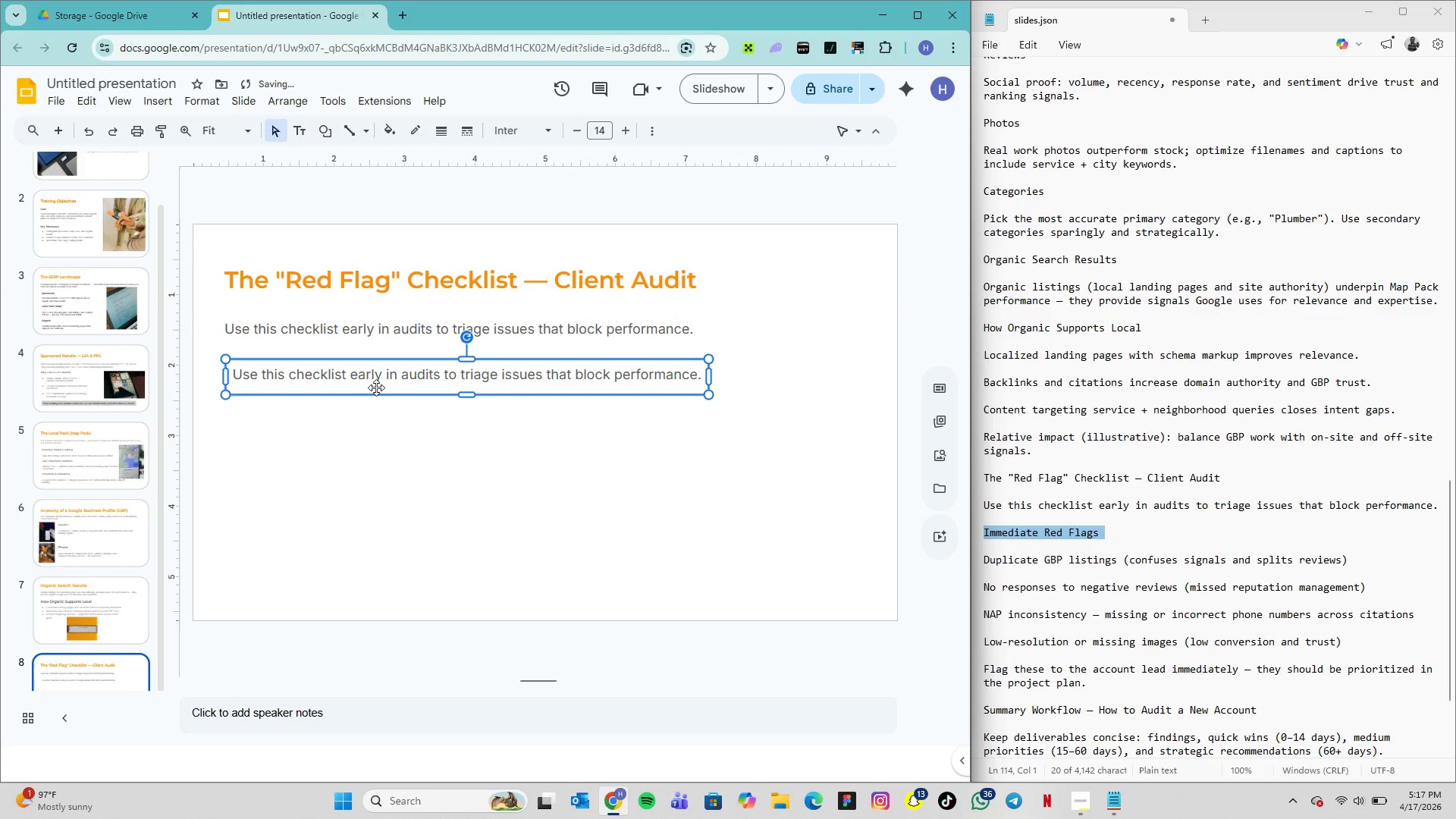 
key(ArrowUp)
 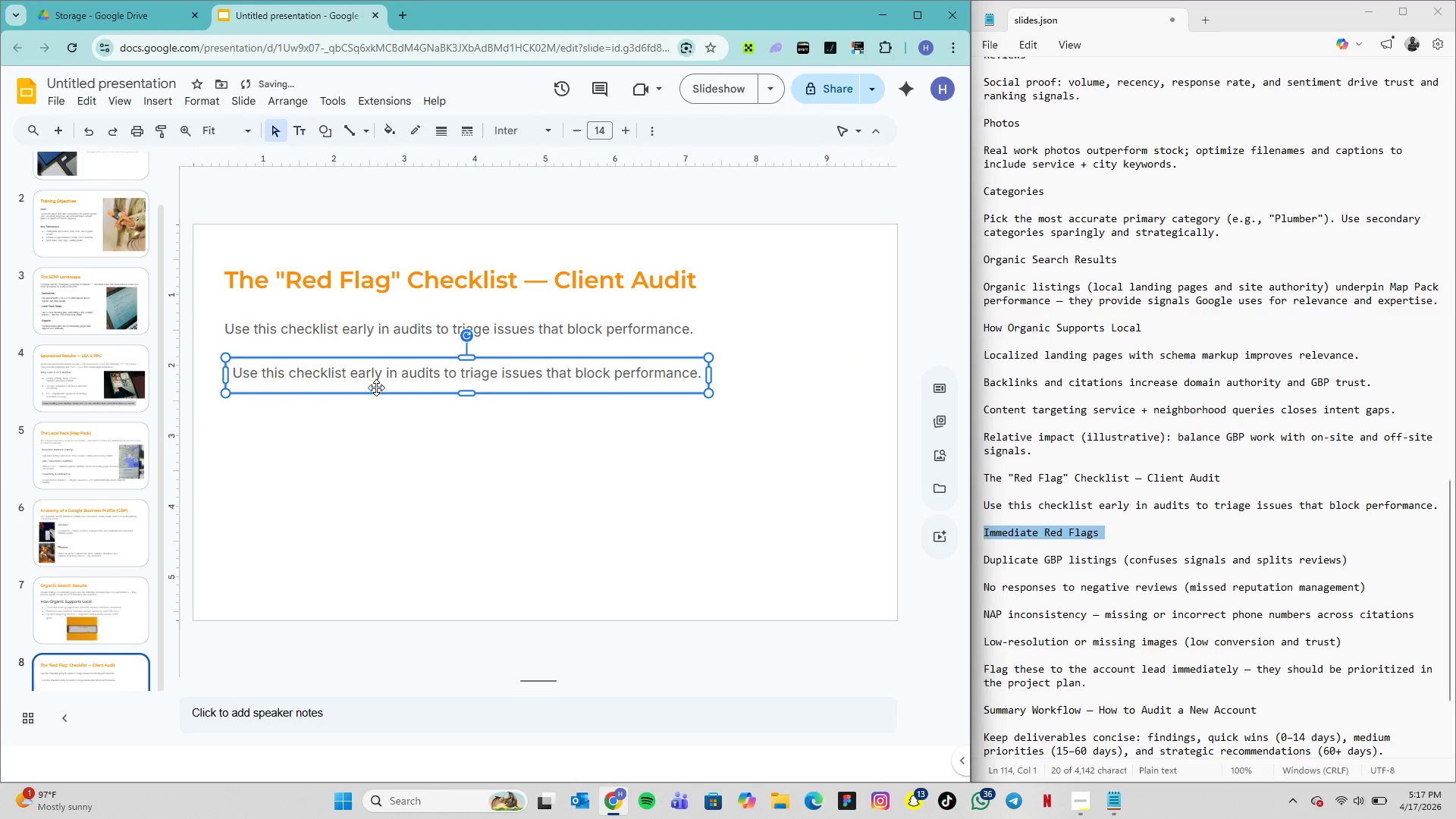 
key(ArrowUp)
 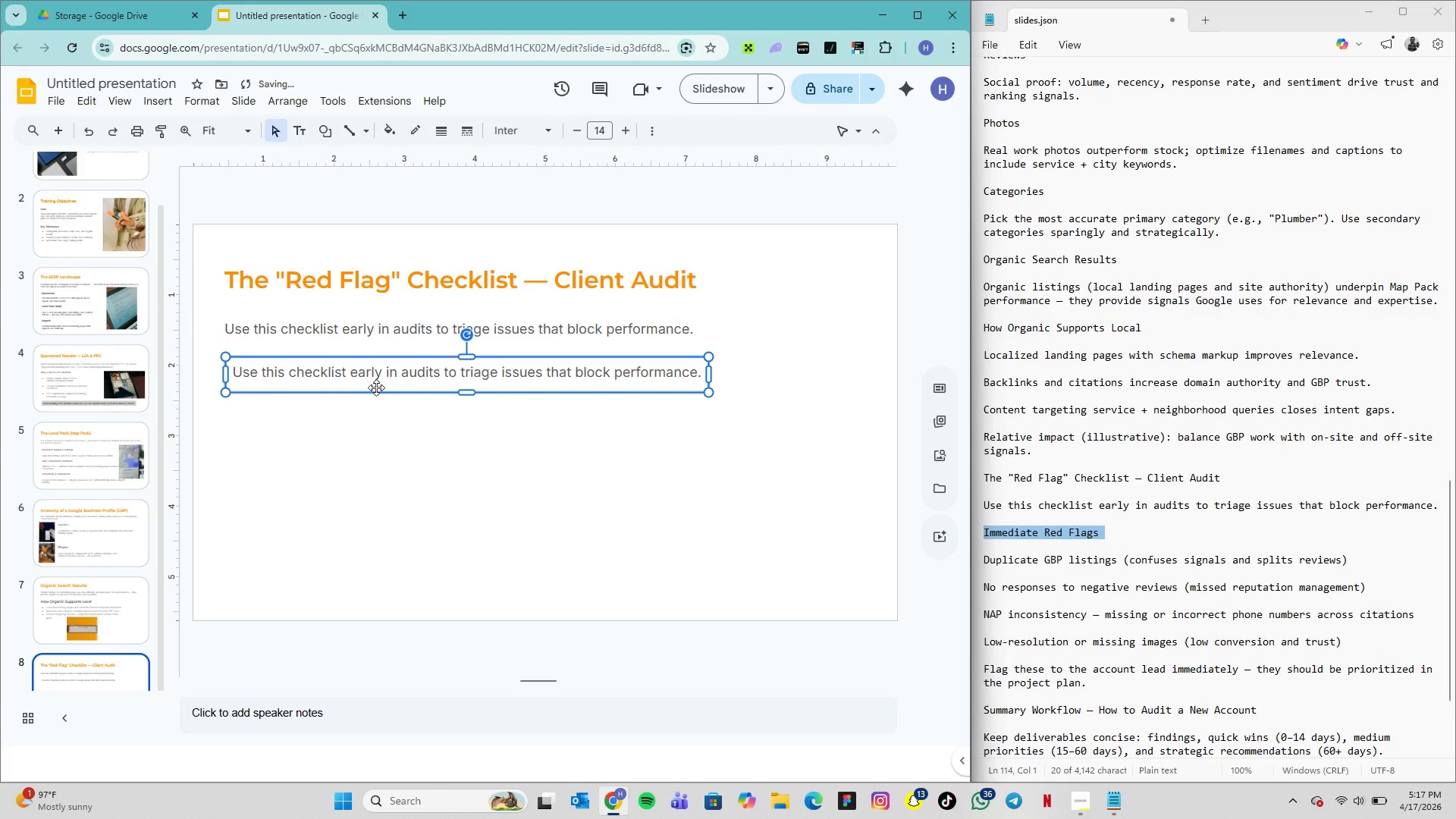 
key(ArrowUp)
 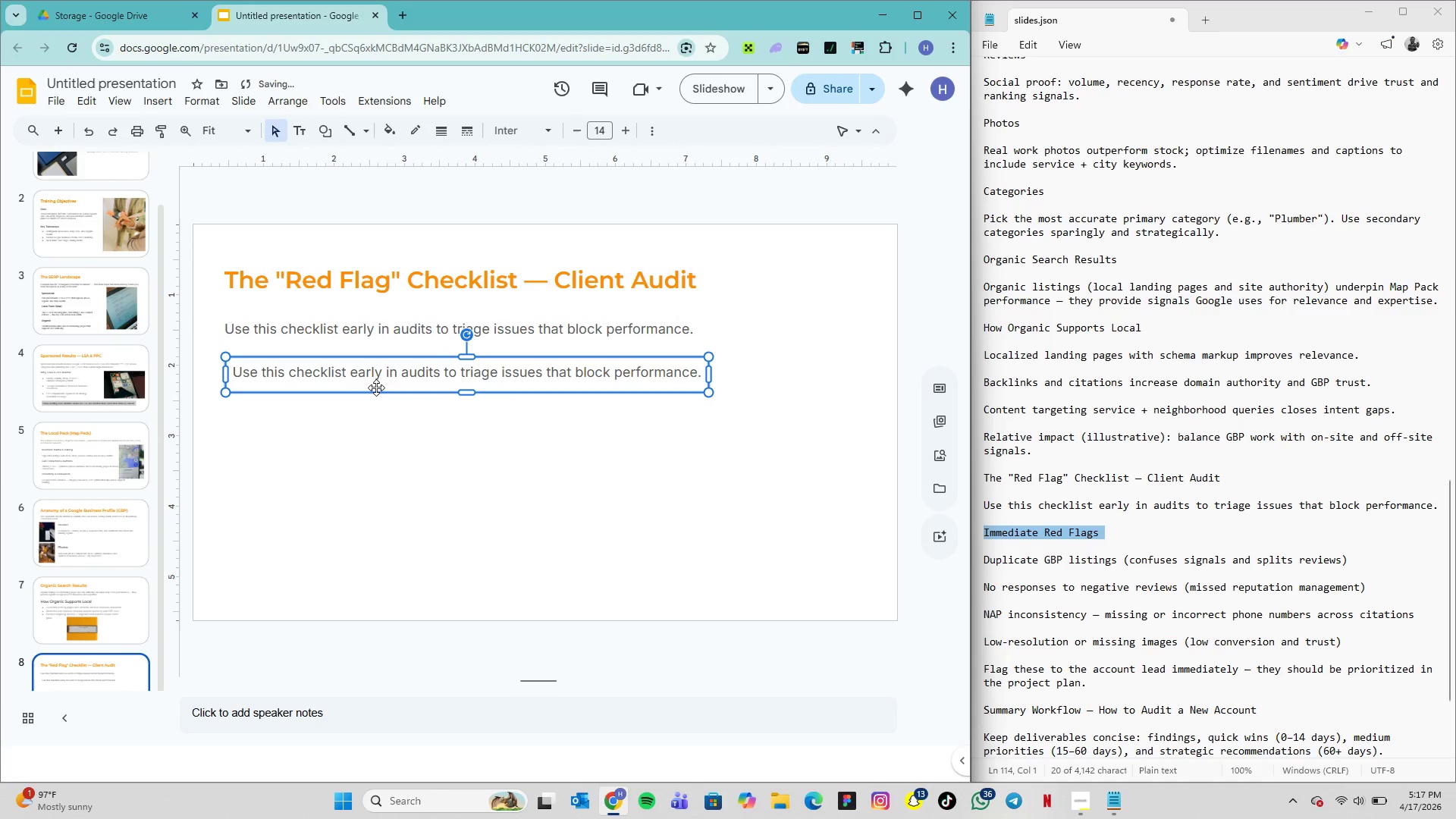 
key(ArrowUp)
 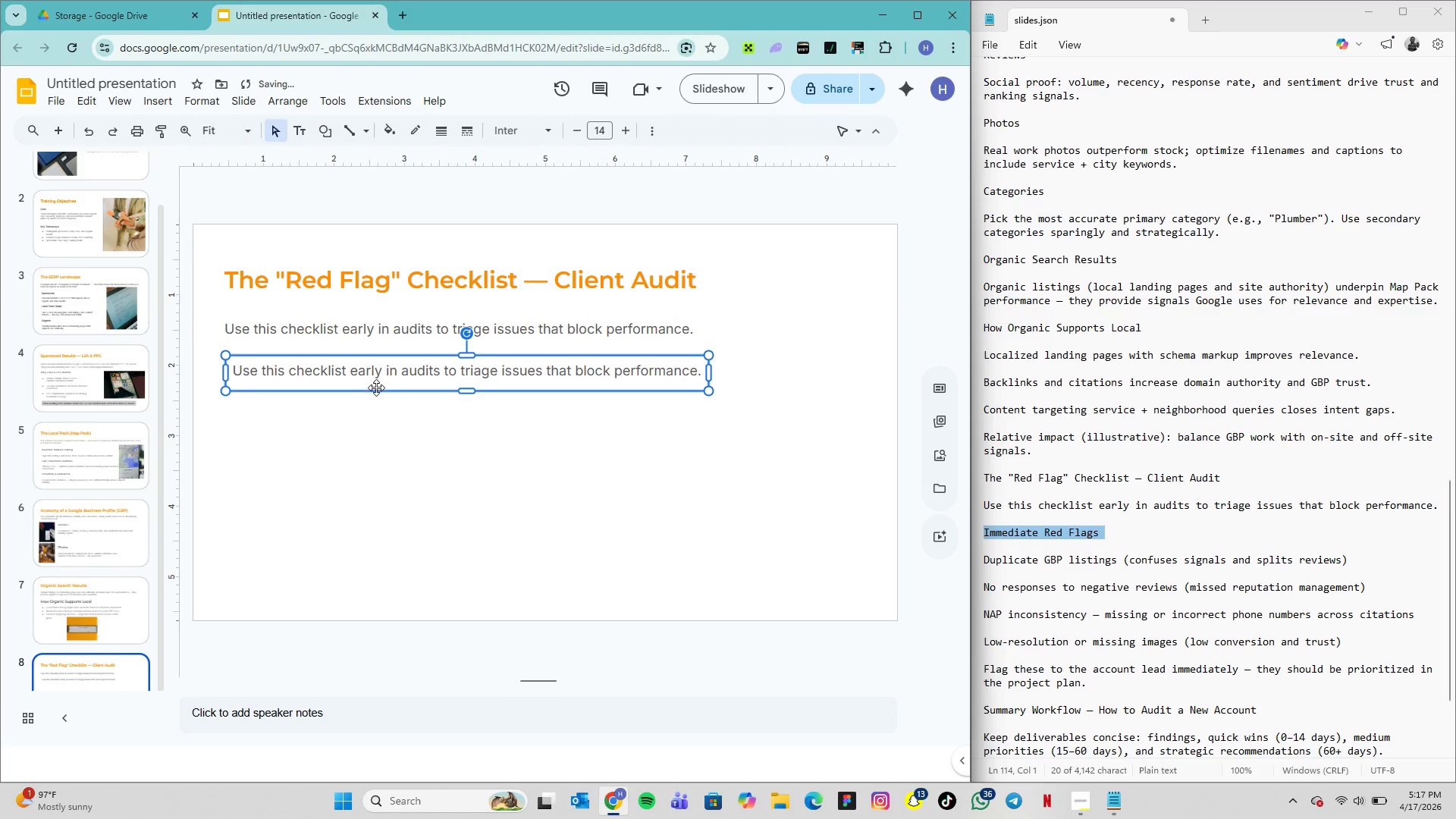 
key(ArrowUp)
 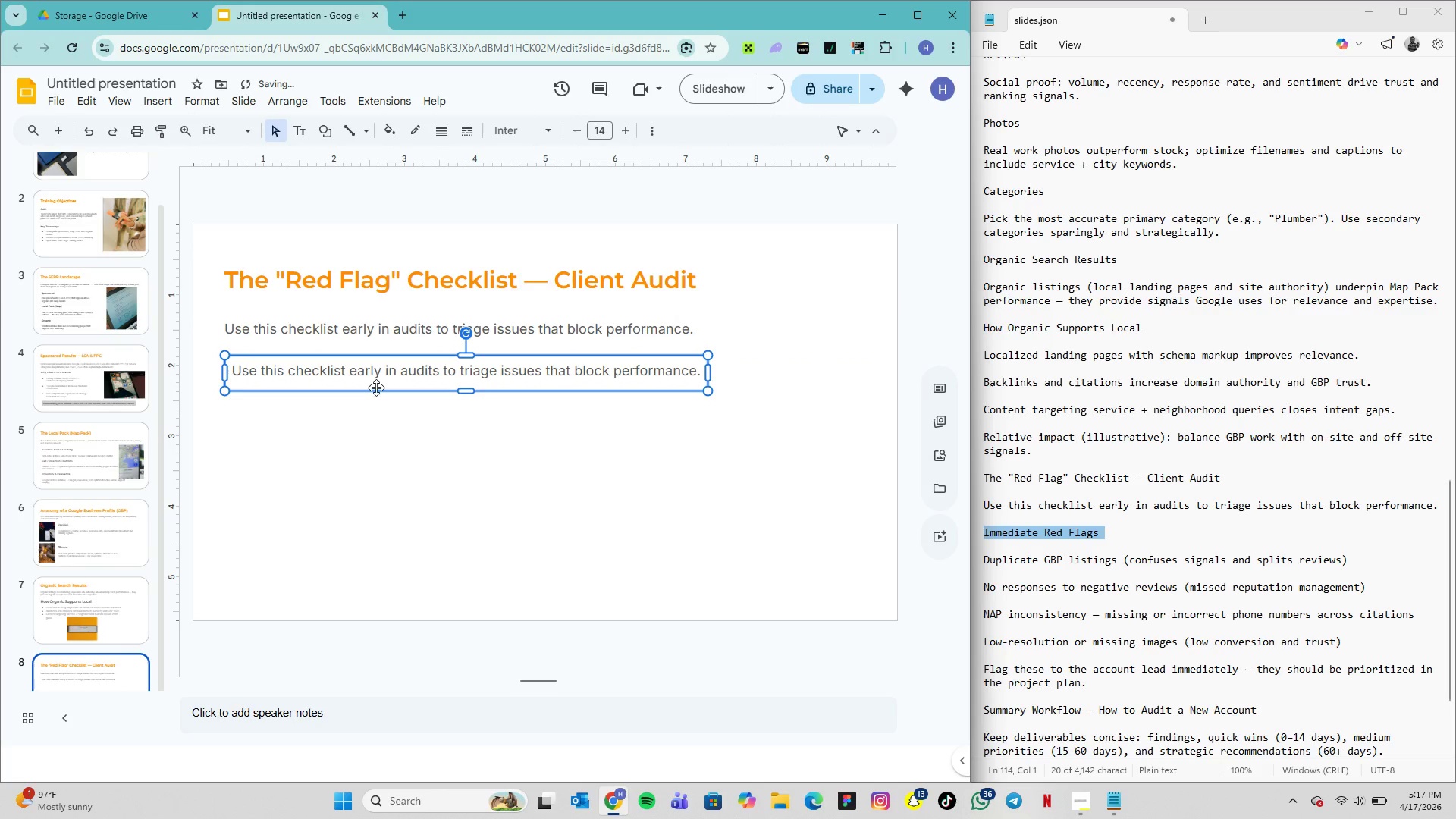 
key(ArrowUp)
 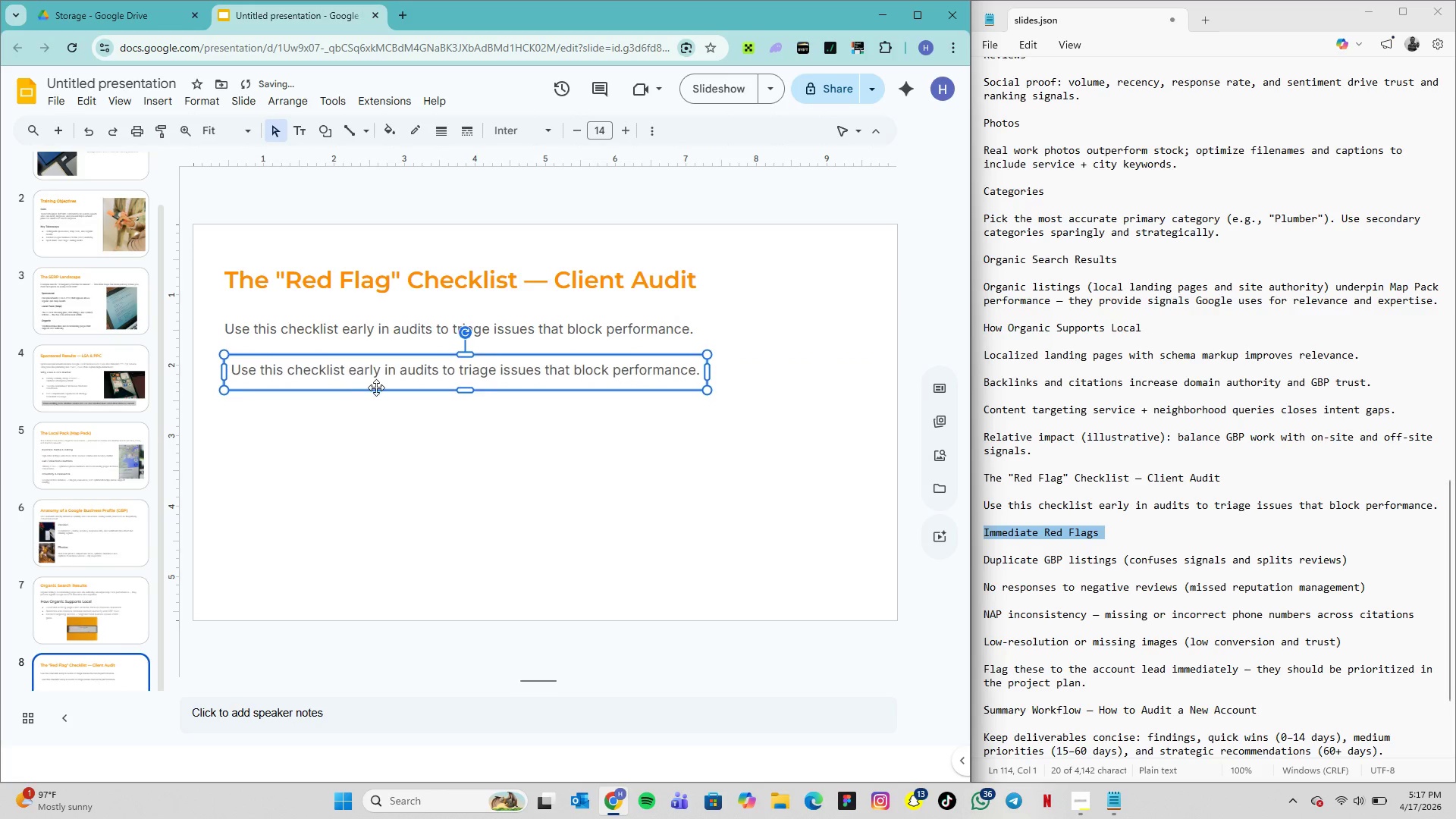 
key(ArrowLeft)
 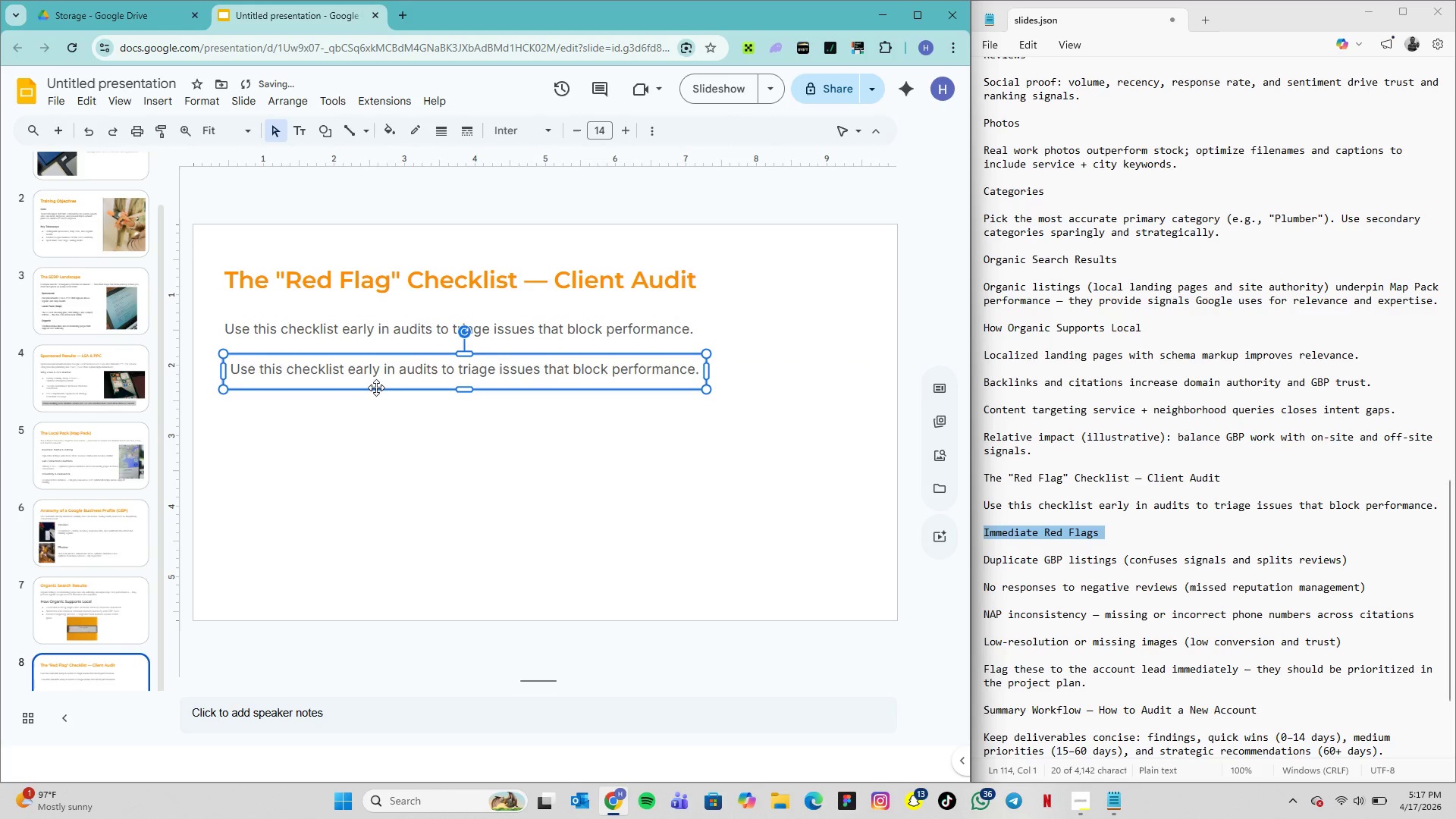 
key(ArrowUp)
 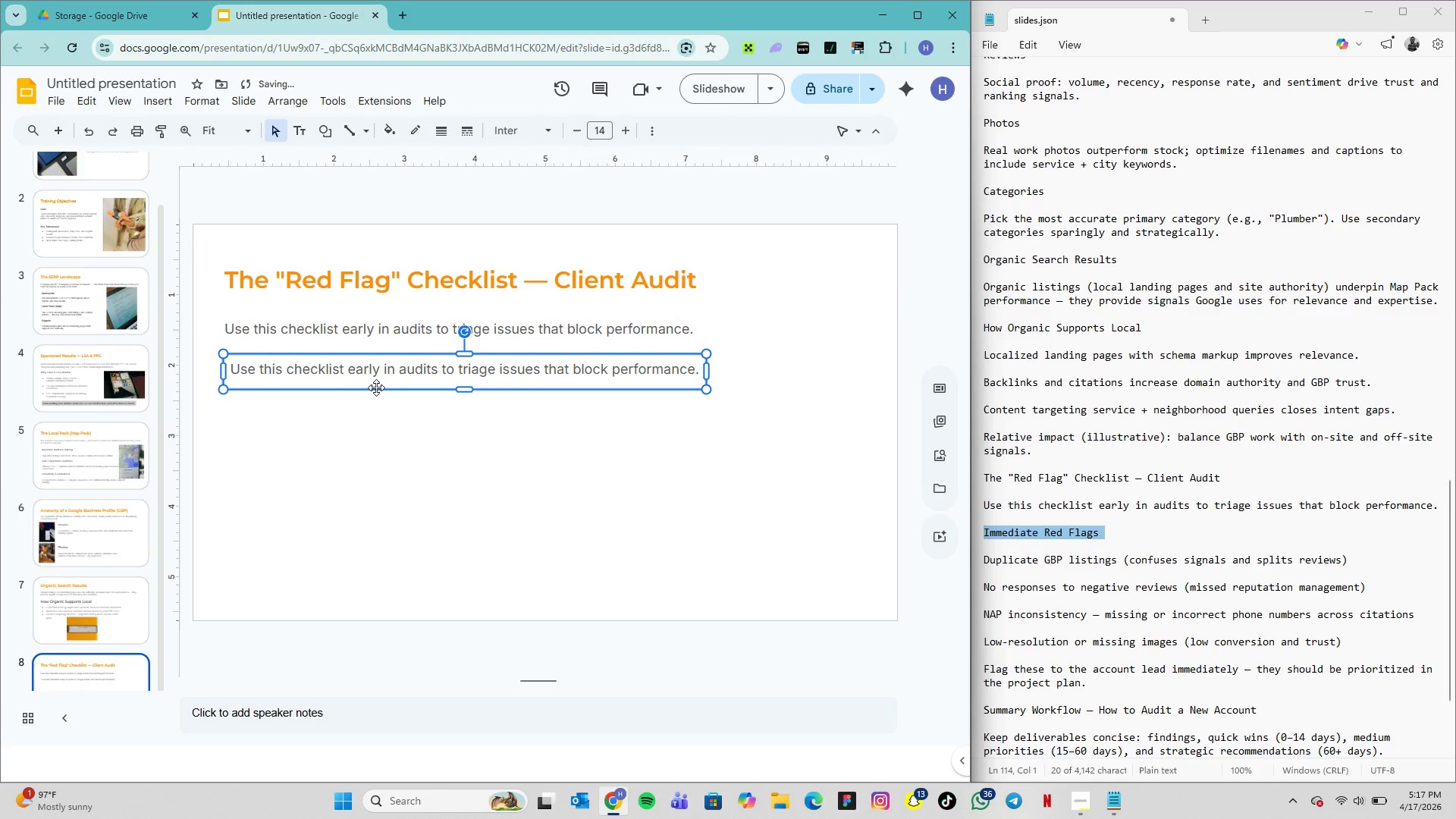 
key(ArrowLeft)
 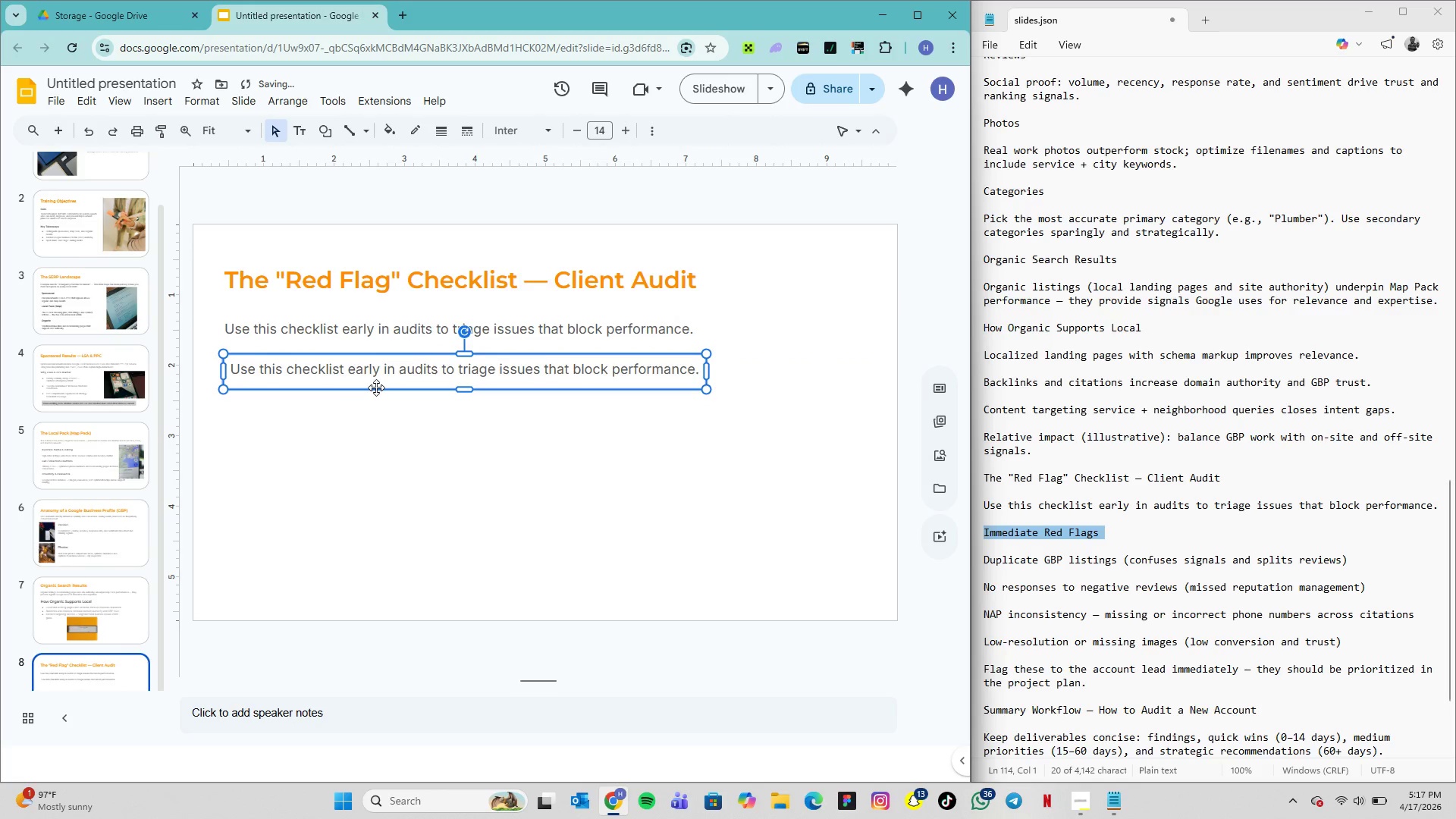 
key(ArrowUp)
 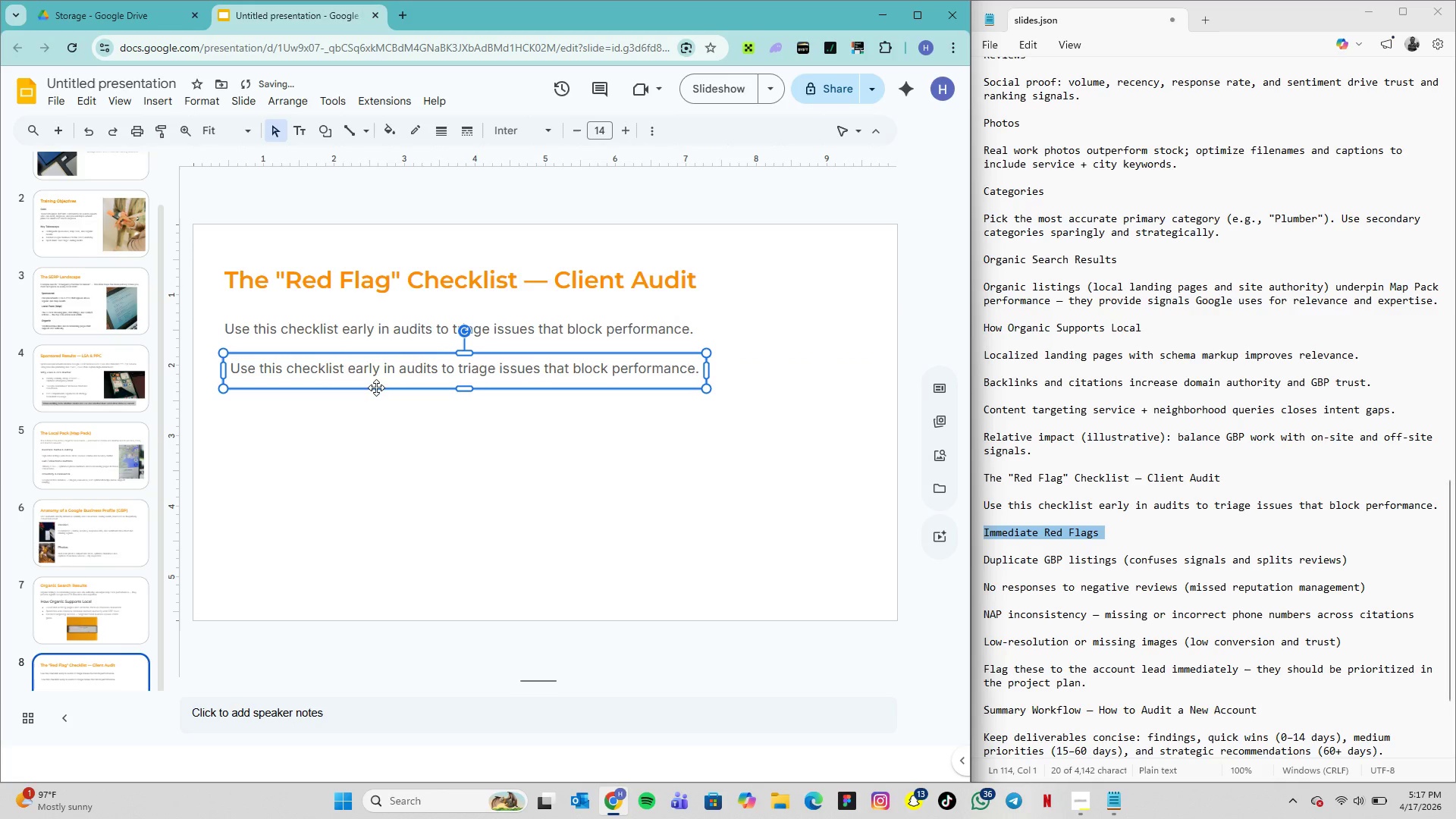 
key(ArrowLeft)
 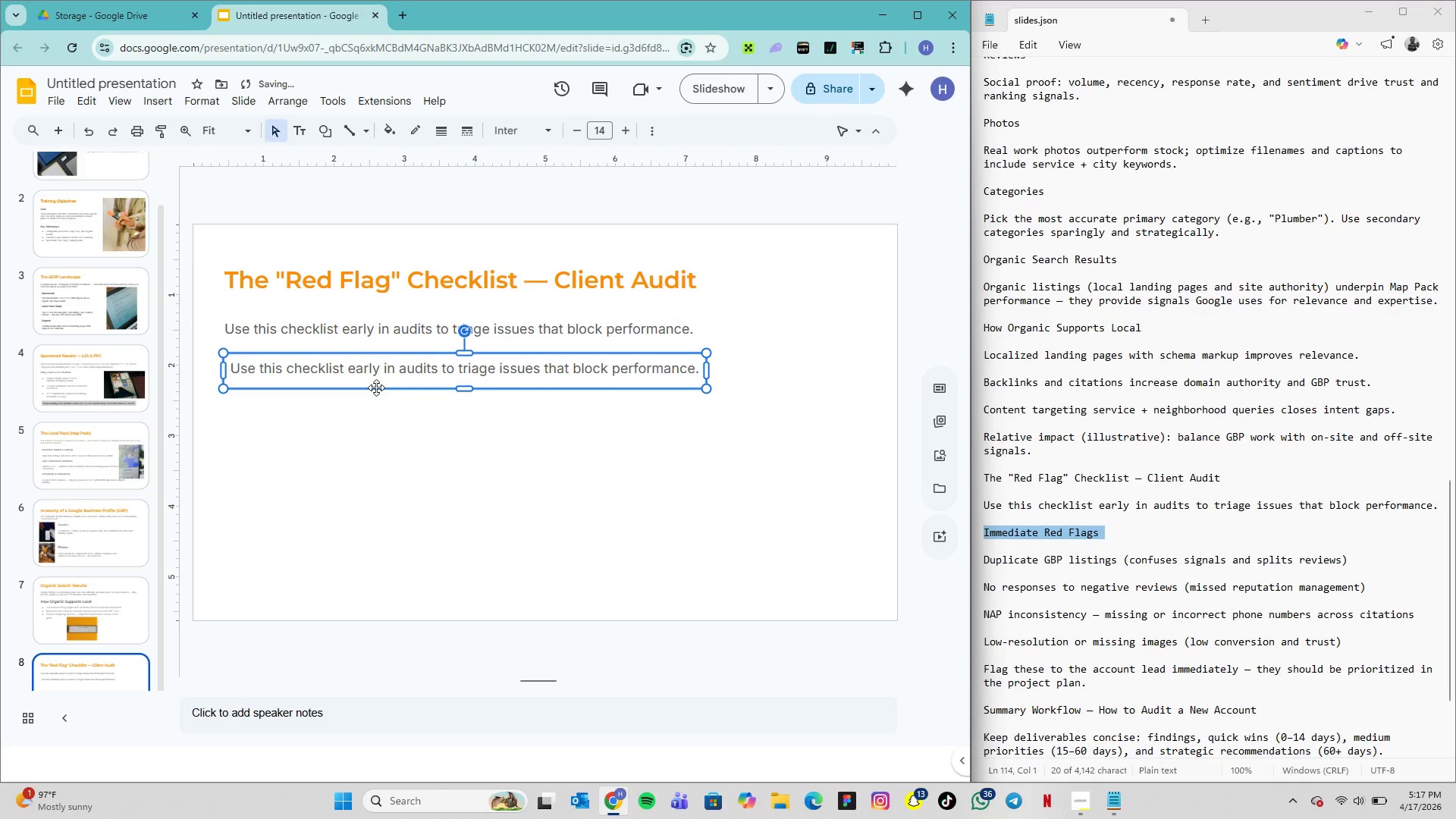 
key(ArrowUp)
 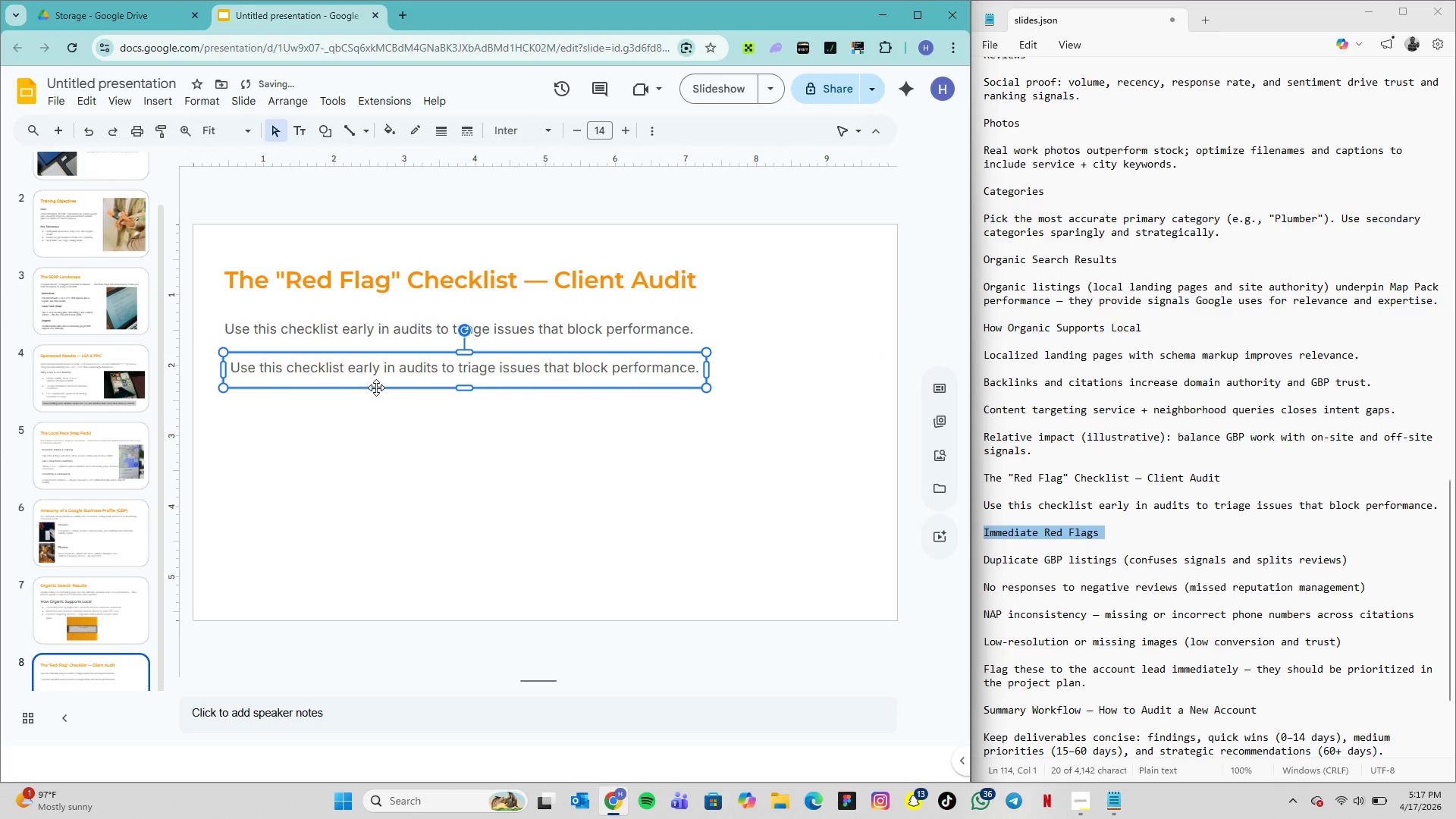 
key(ArrowUp)
 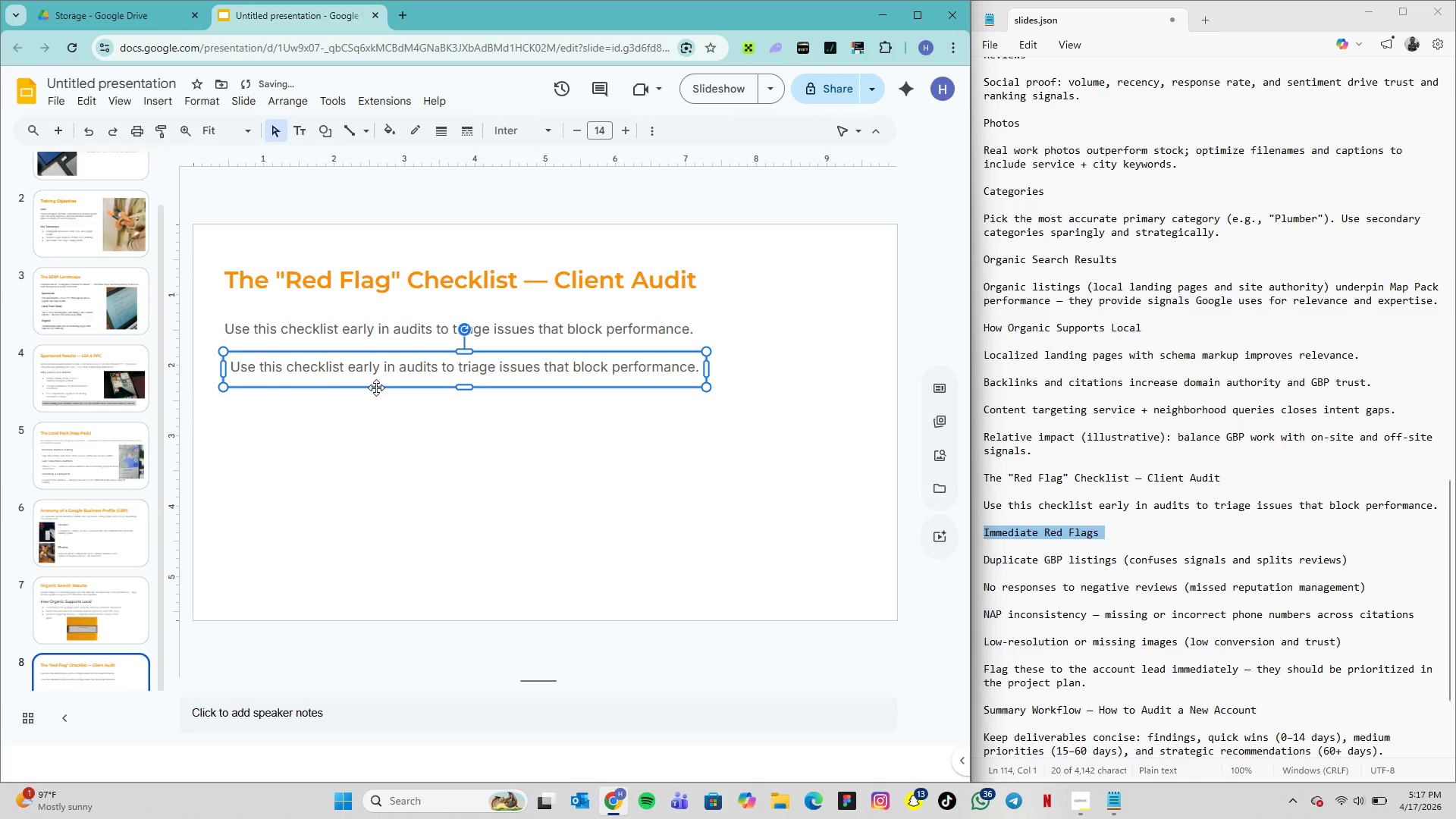 
key(ArrowUp)
 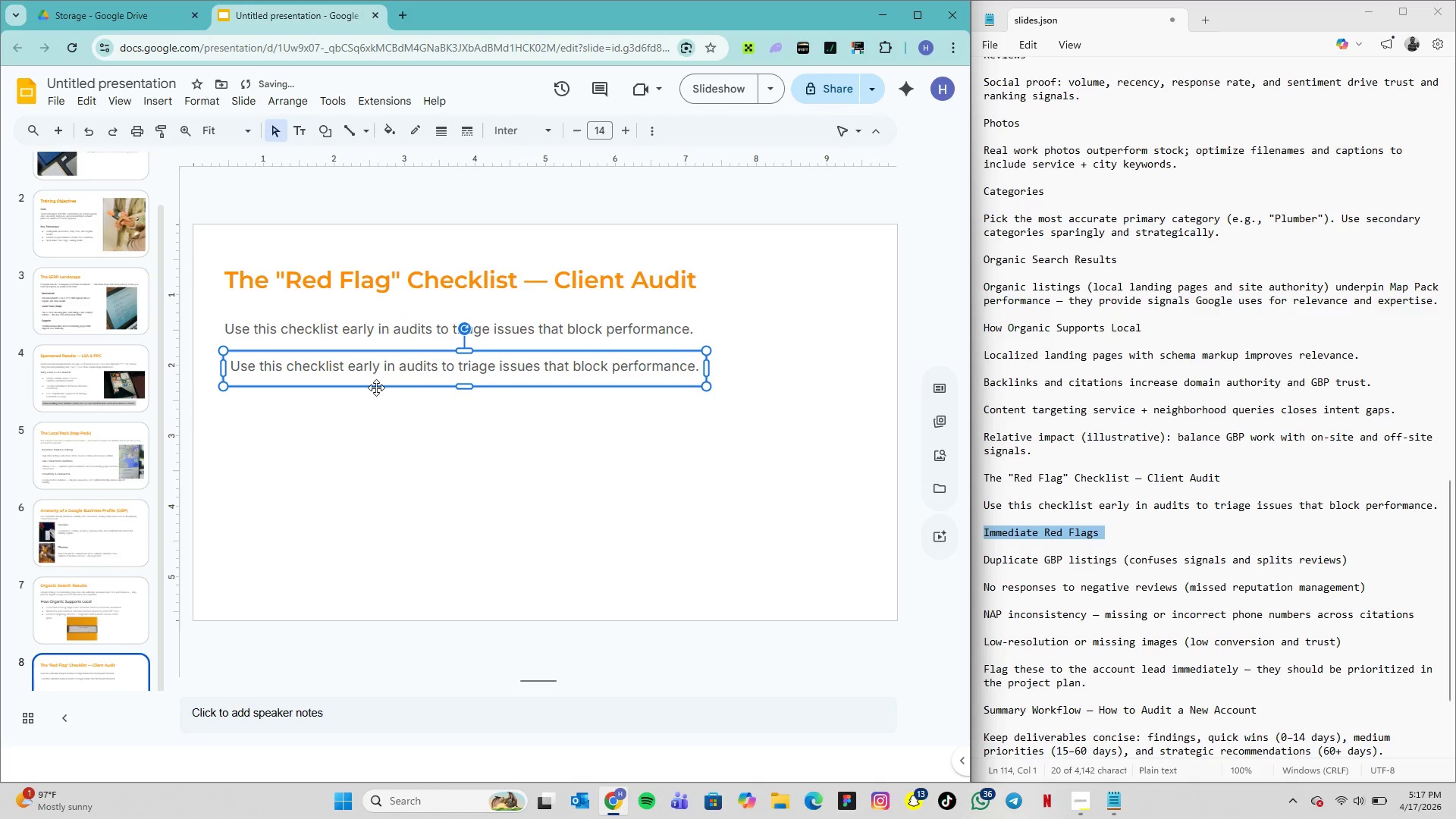 
key(ArrowUp)
 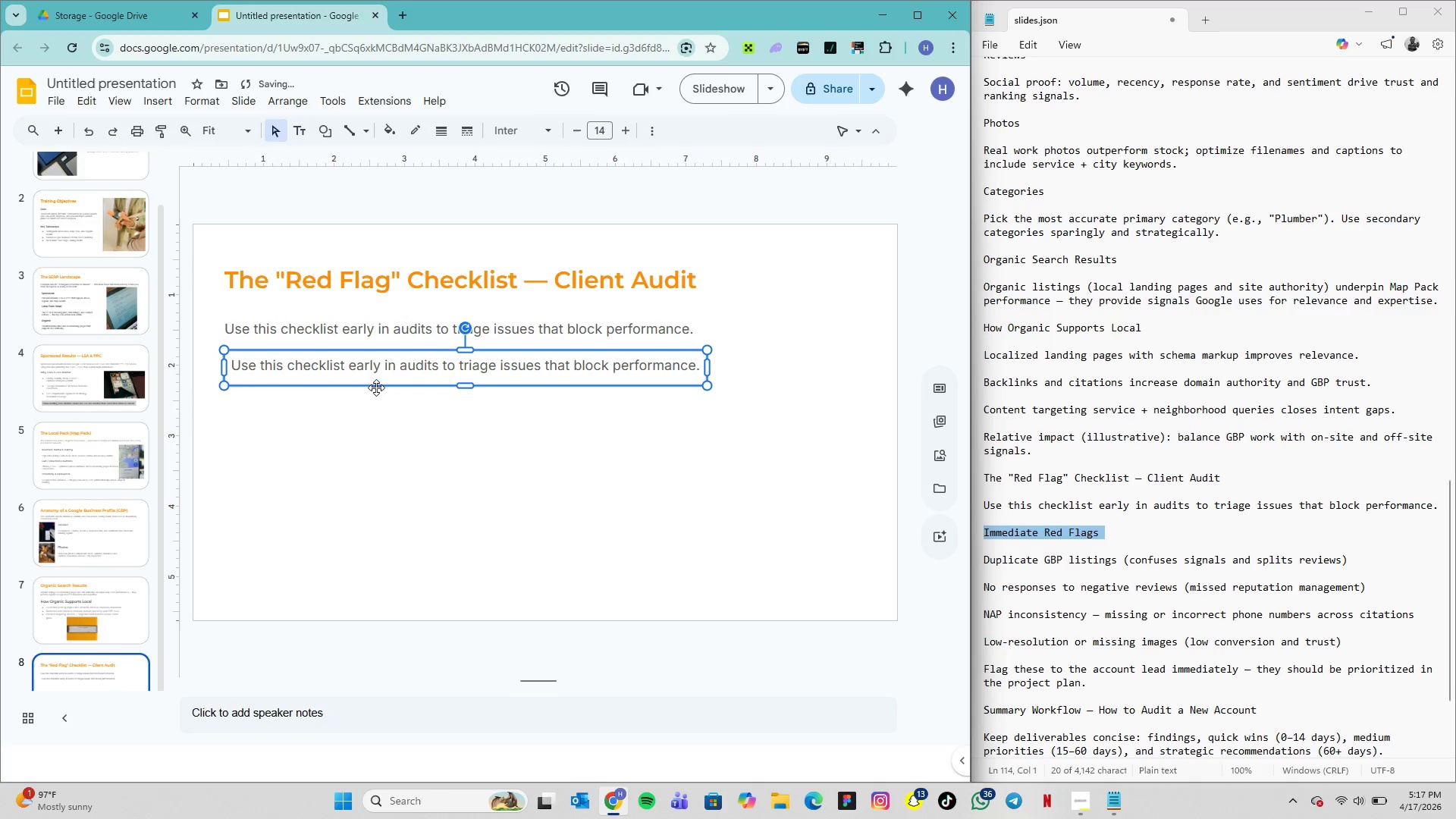 
key(ArrowUp)
 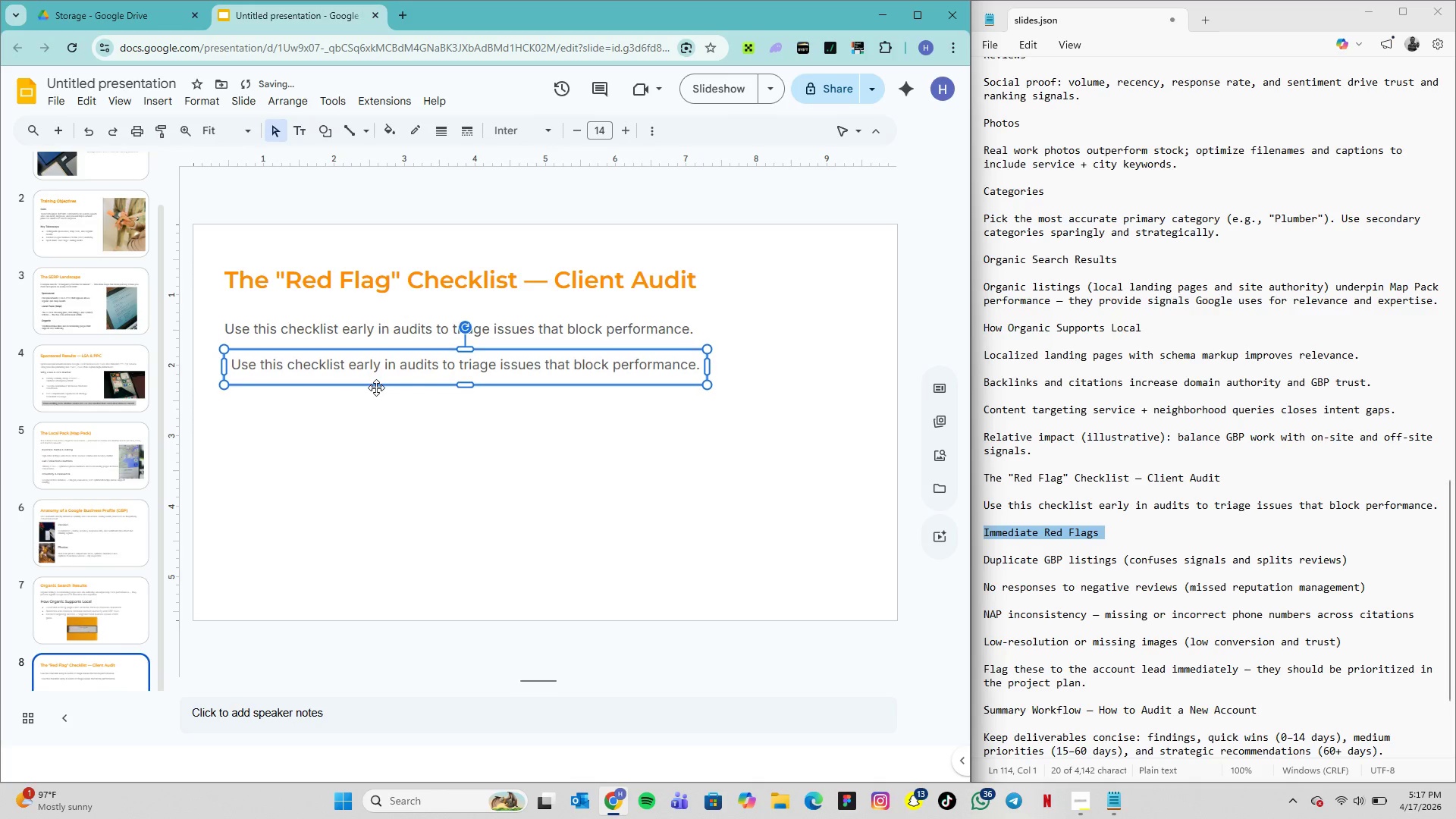 
key(ArrowRight)
 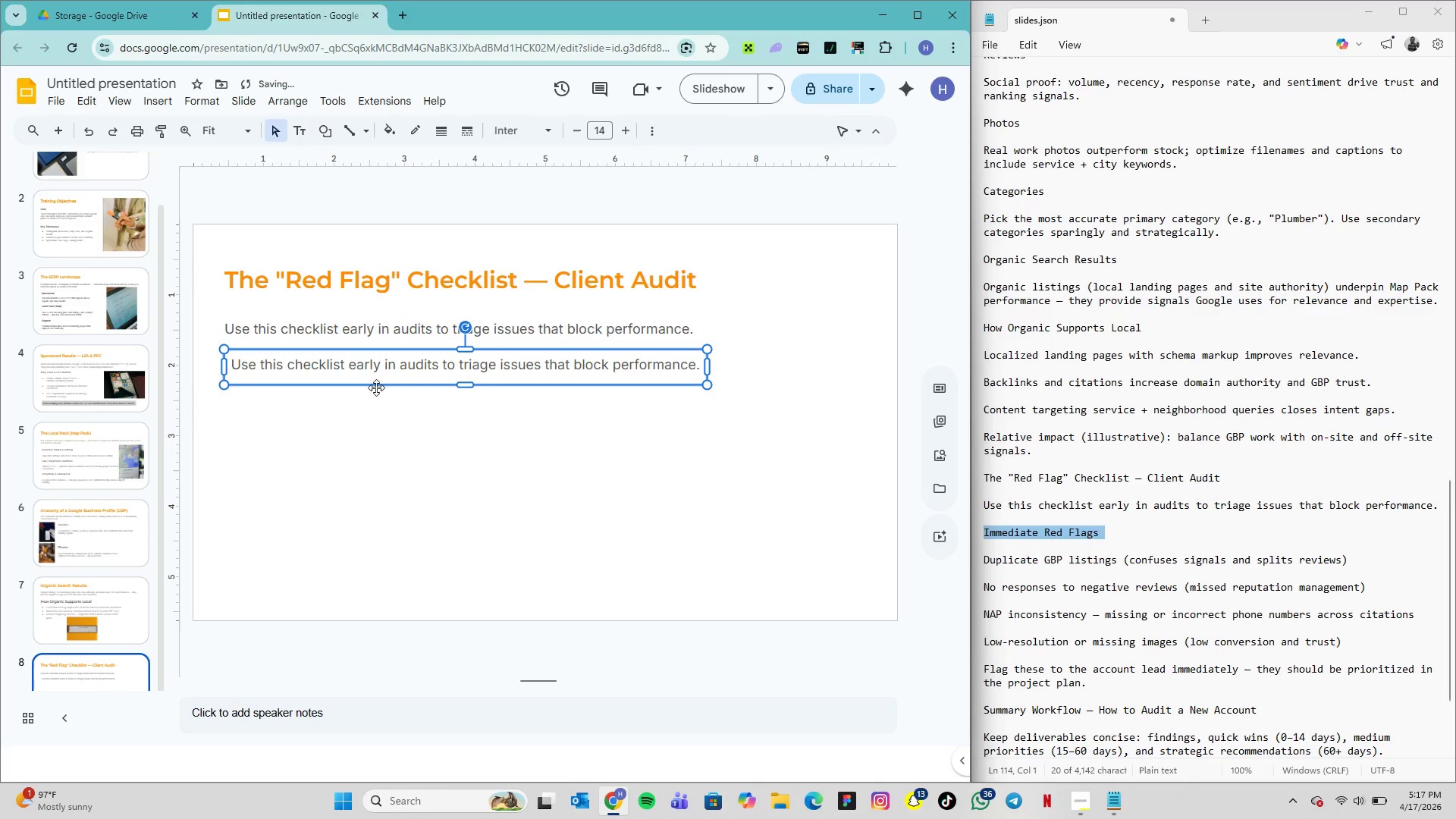 
key(ArrowUp)
 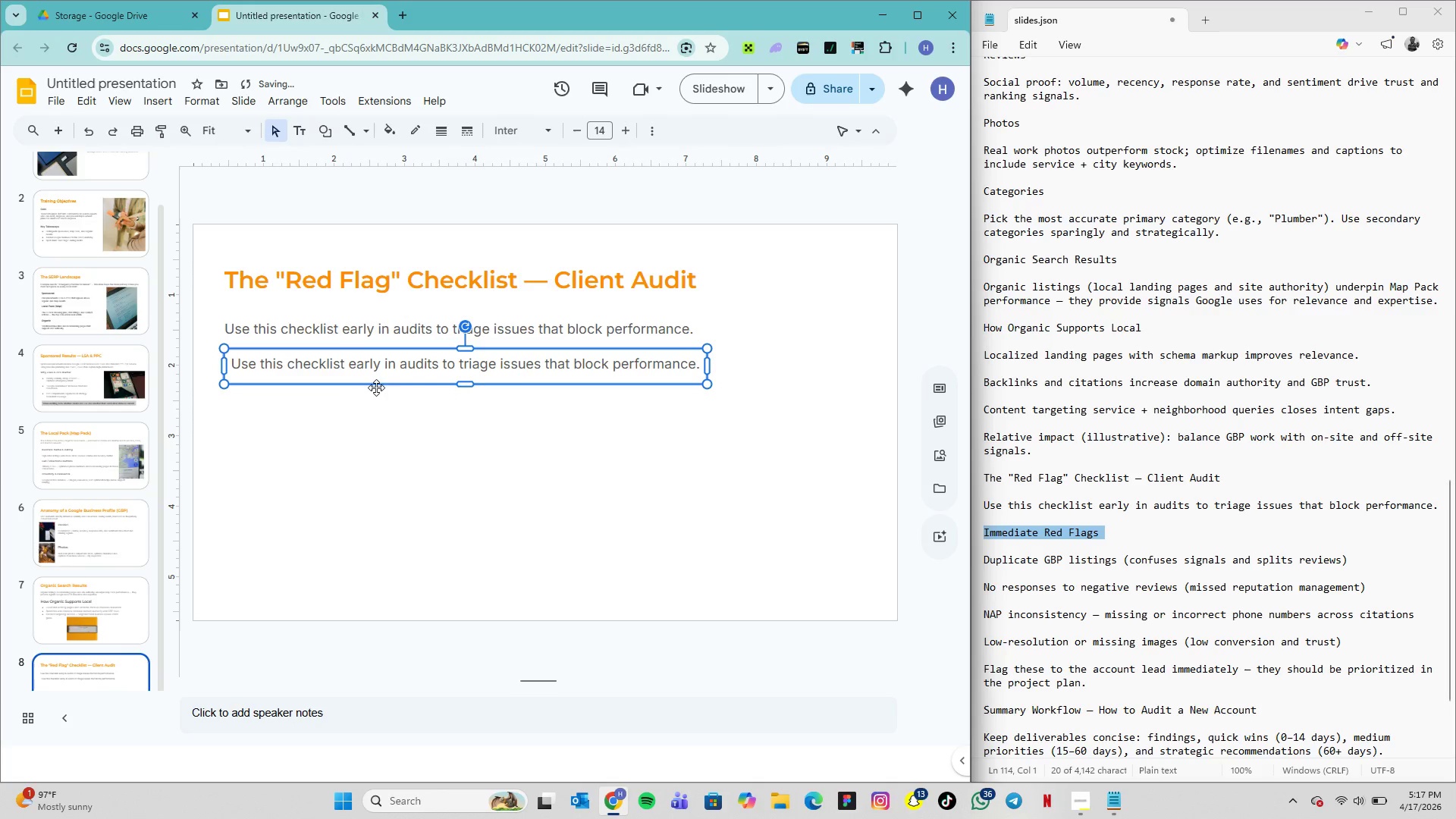 
key(ArrowUp)
 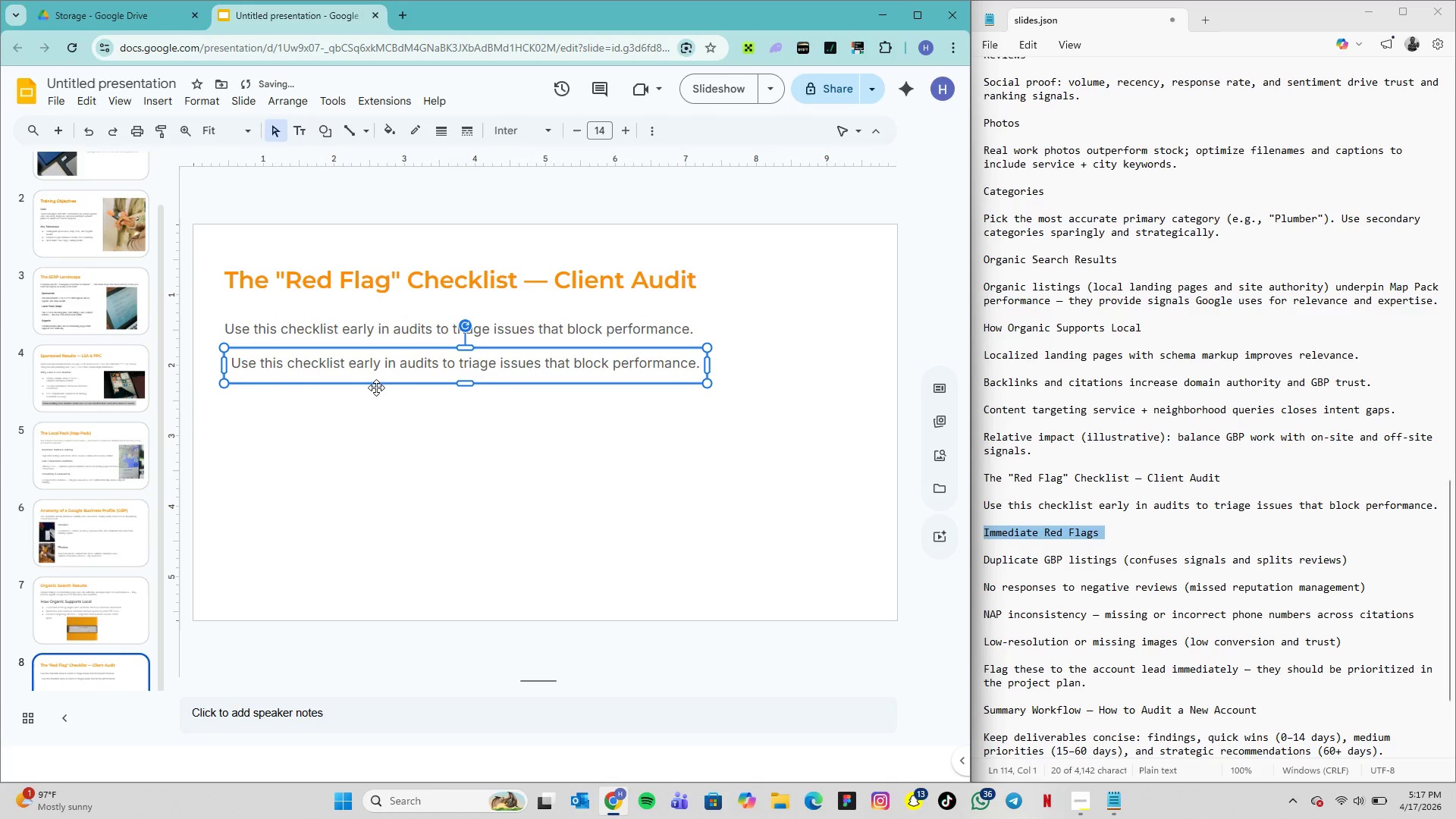 
key(ArrowUp)
 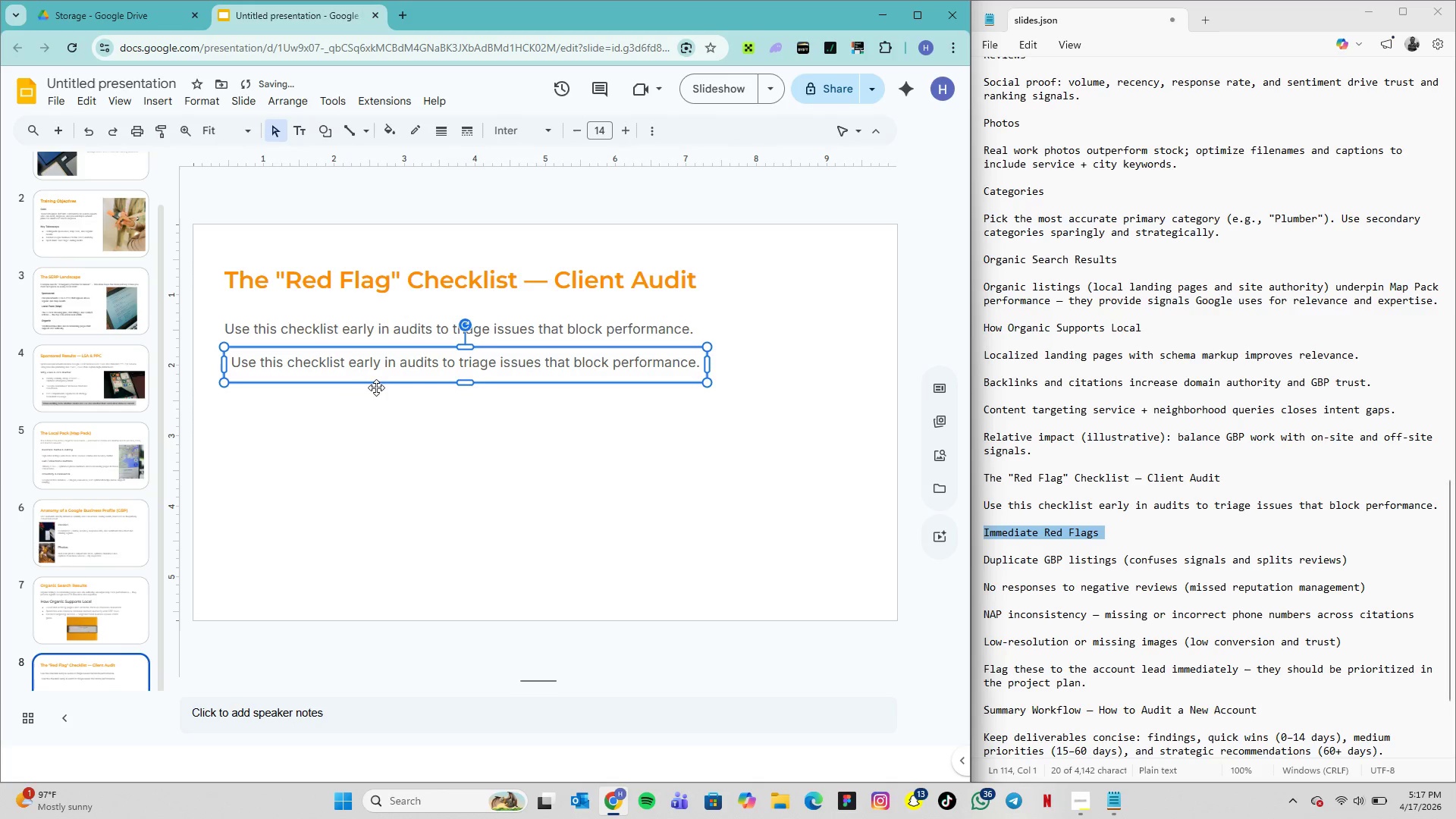 
key(ArrowUp)
 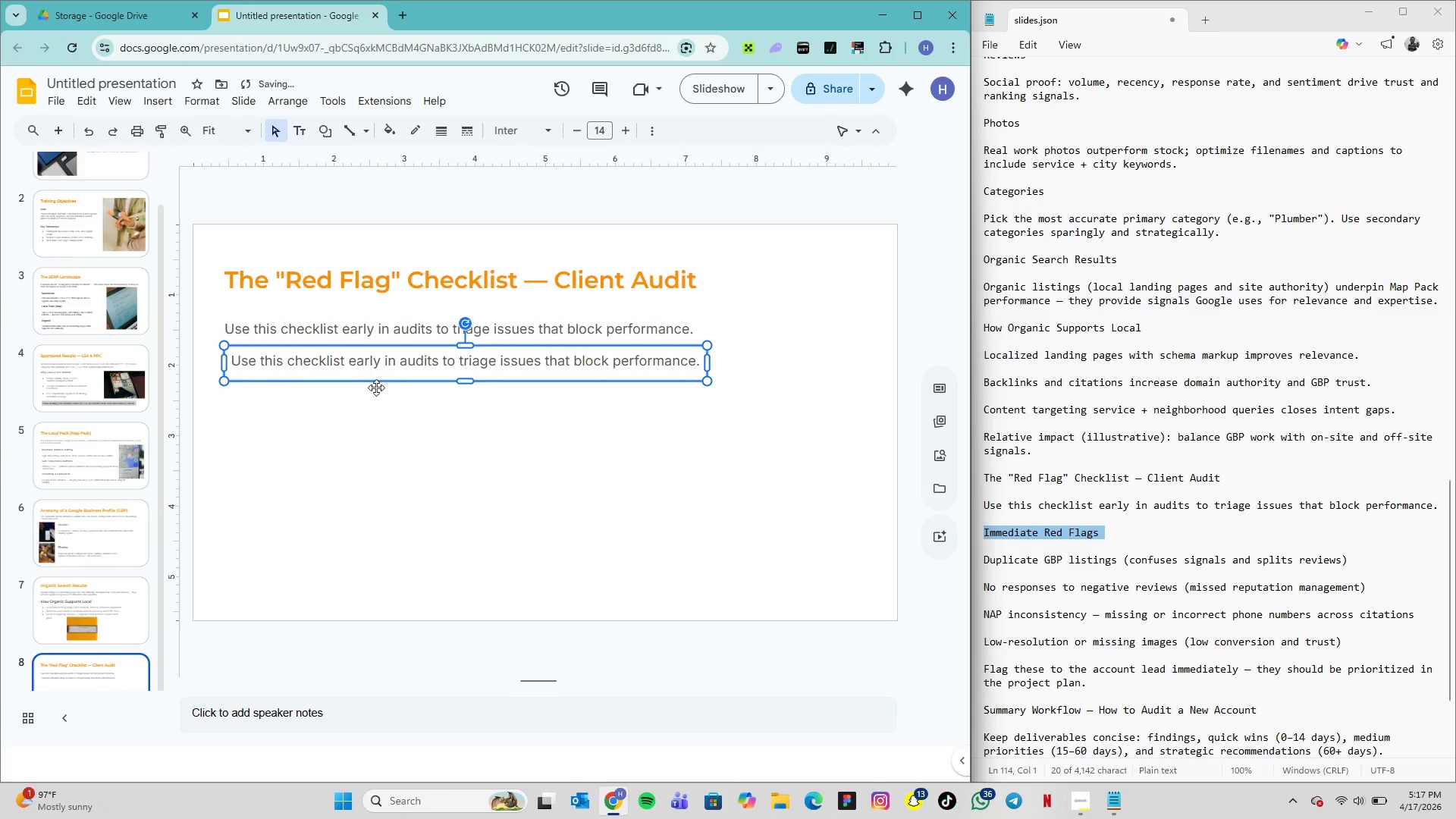 
key(ArrowUp)
 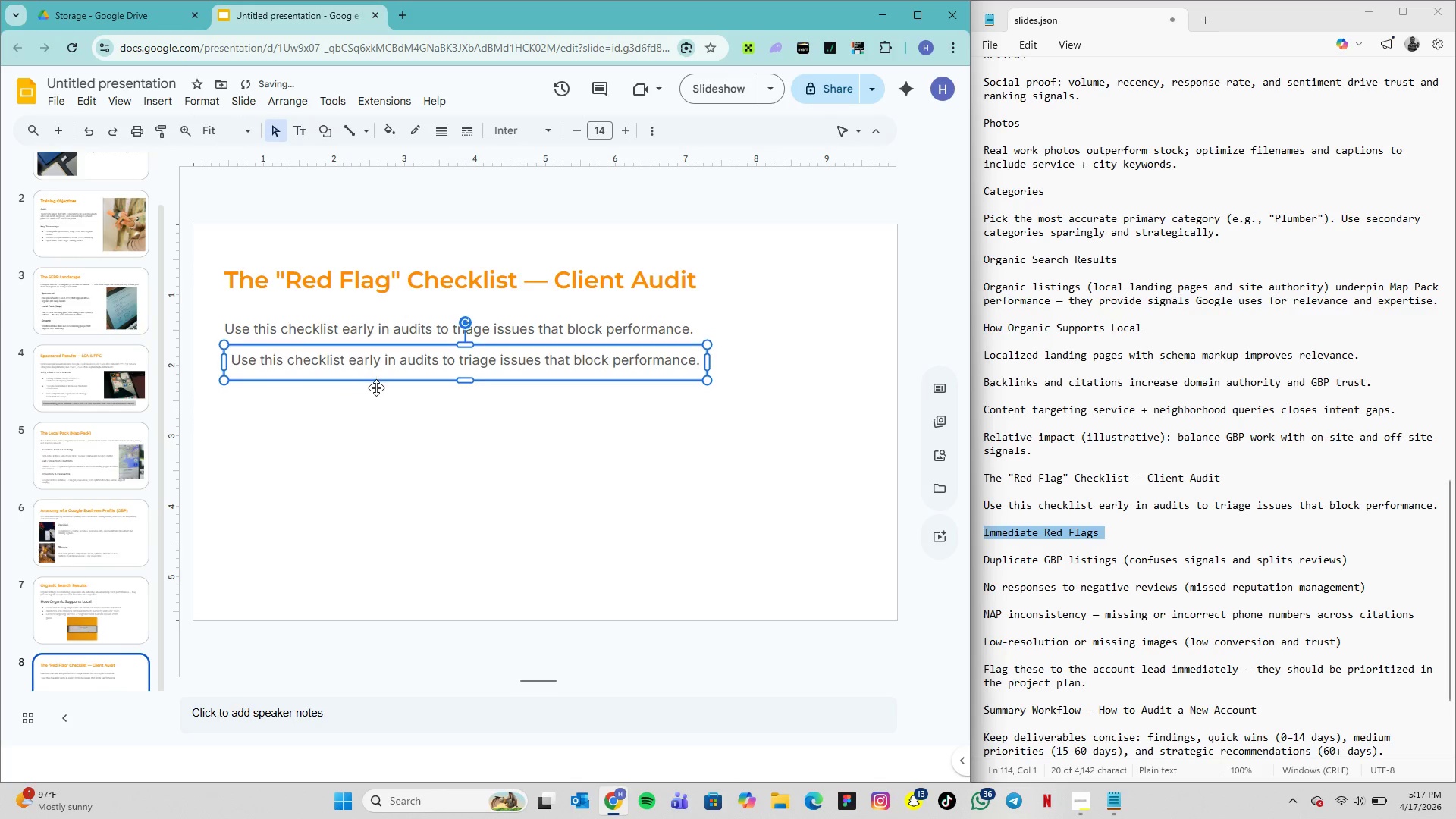 
key(ArrowUp)
 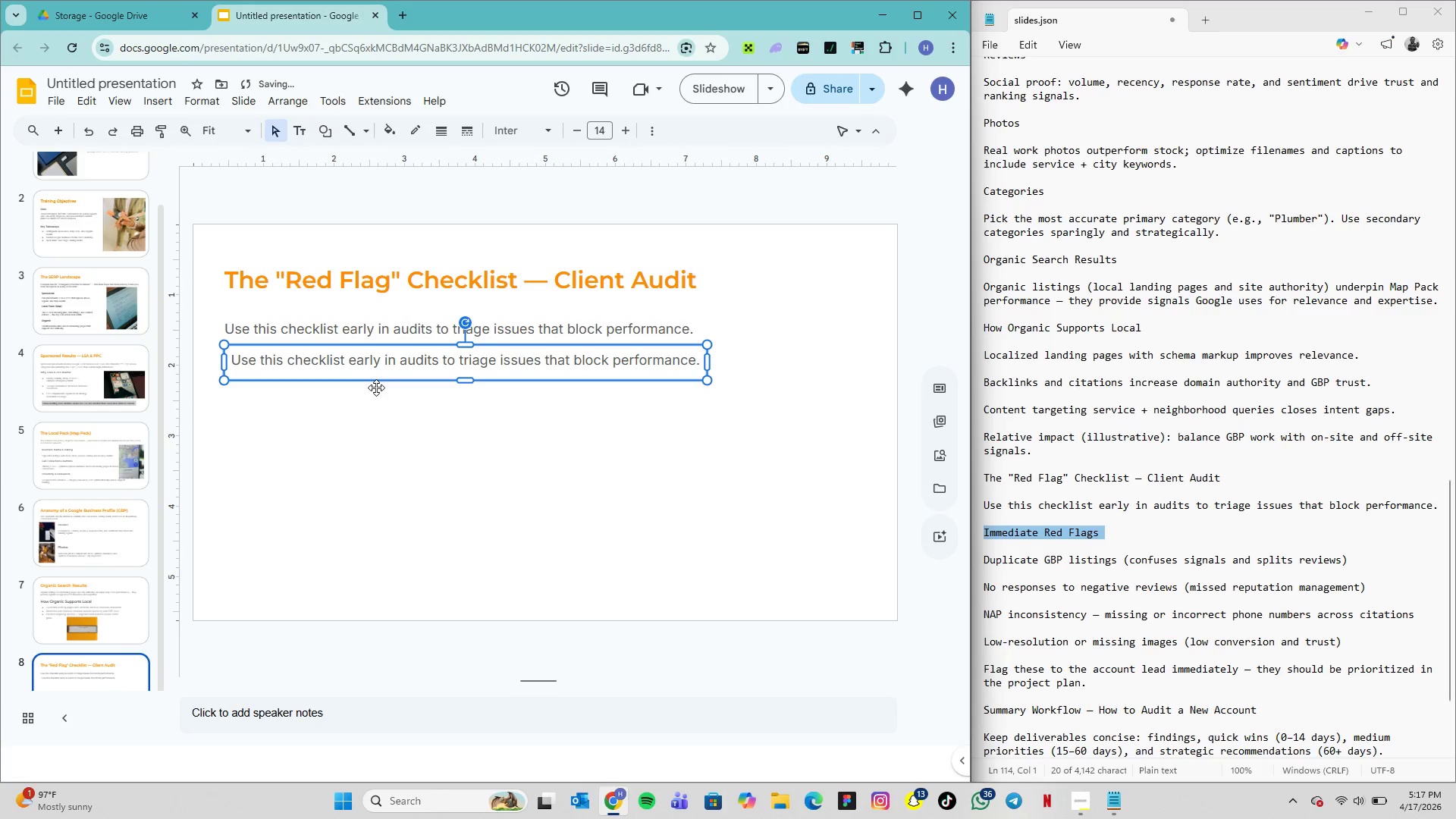 
key(ArrowUp)
 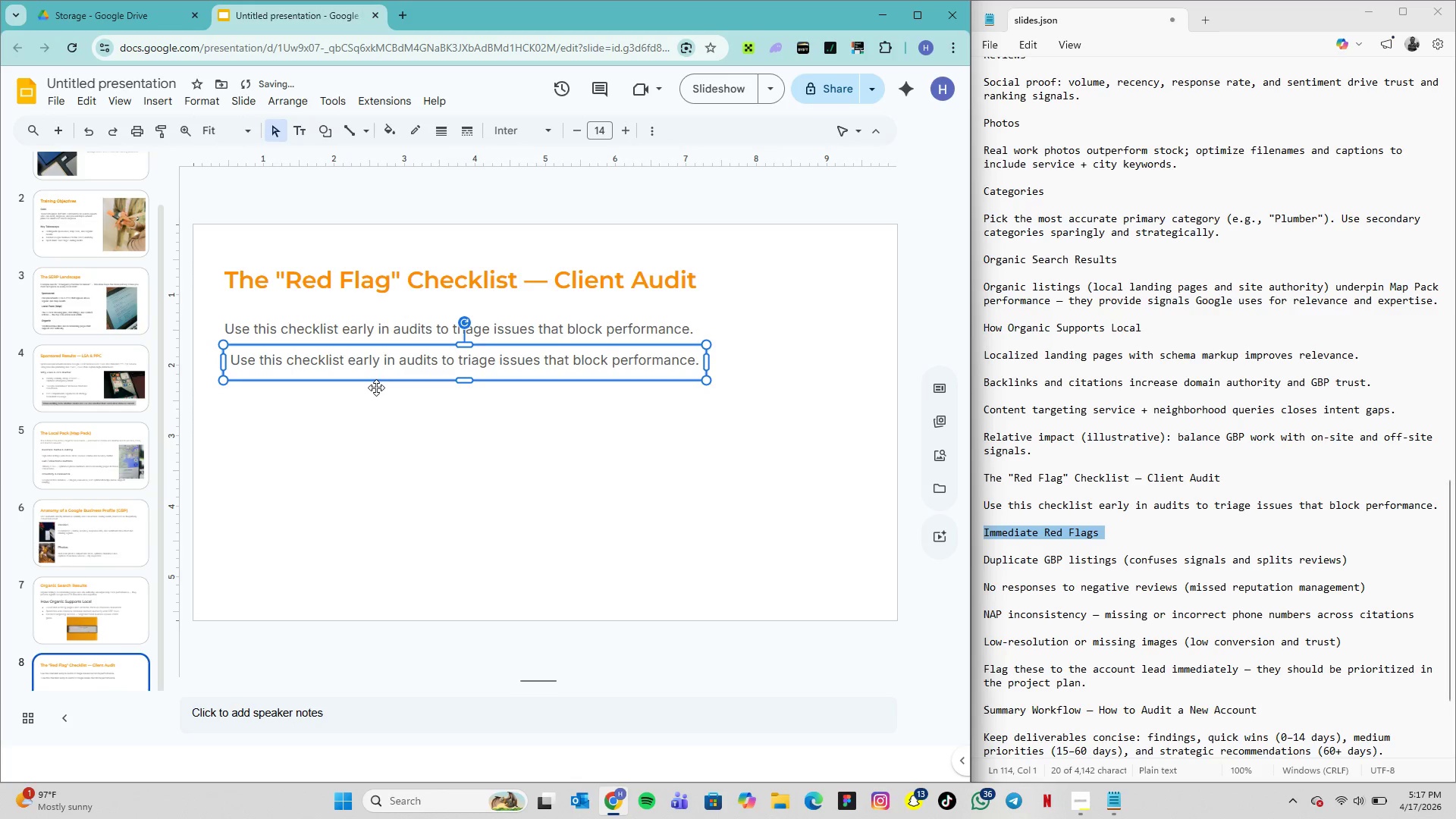 
key(ArrowLeft)
 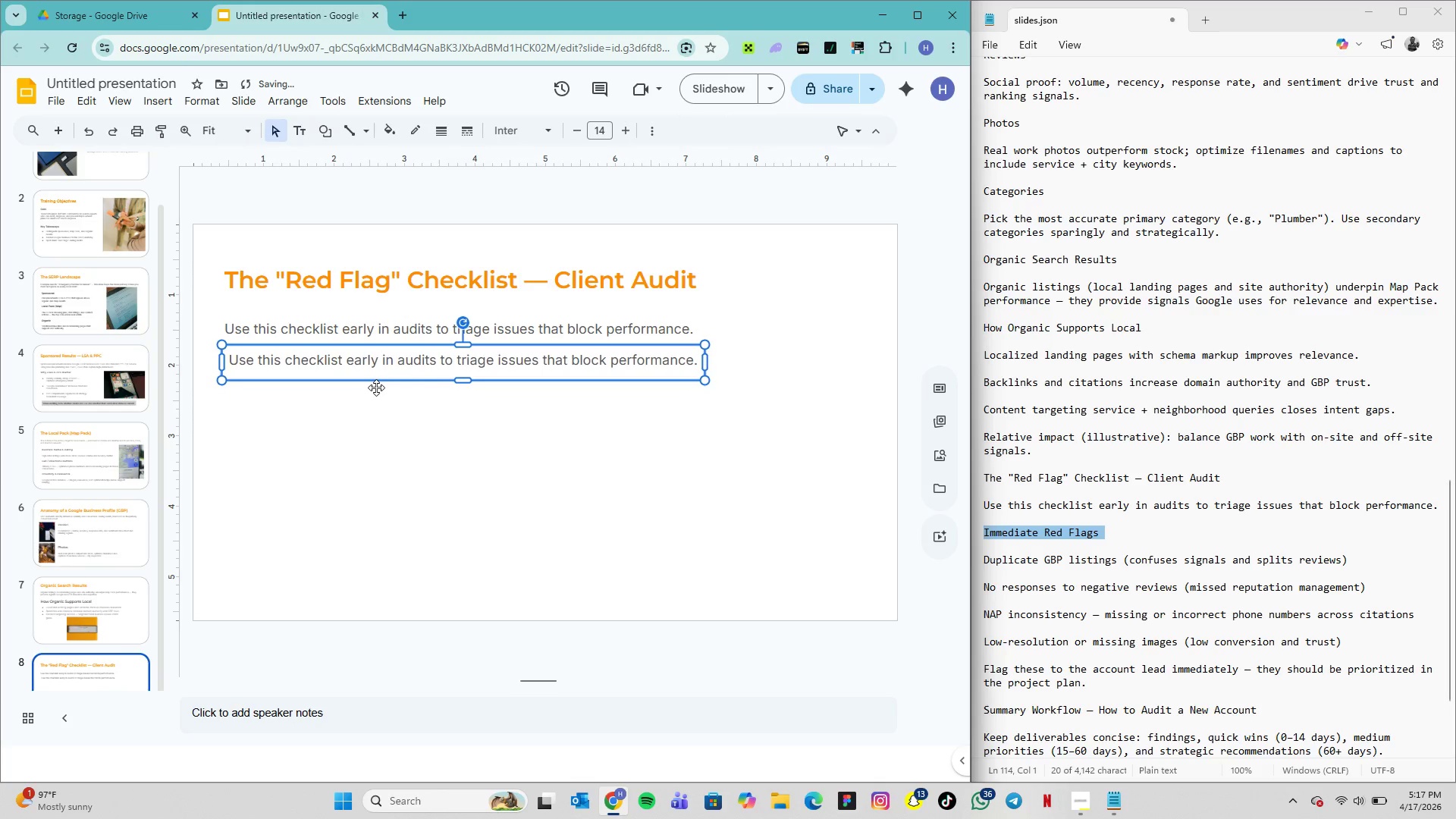 
key(ArrowLeft)
 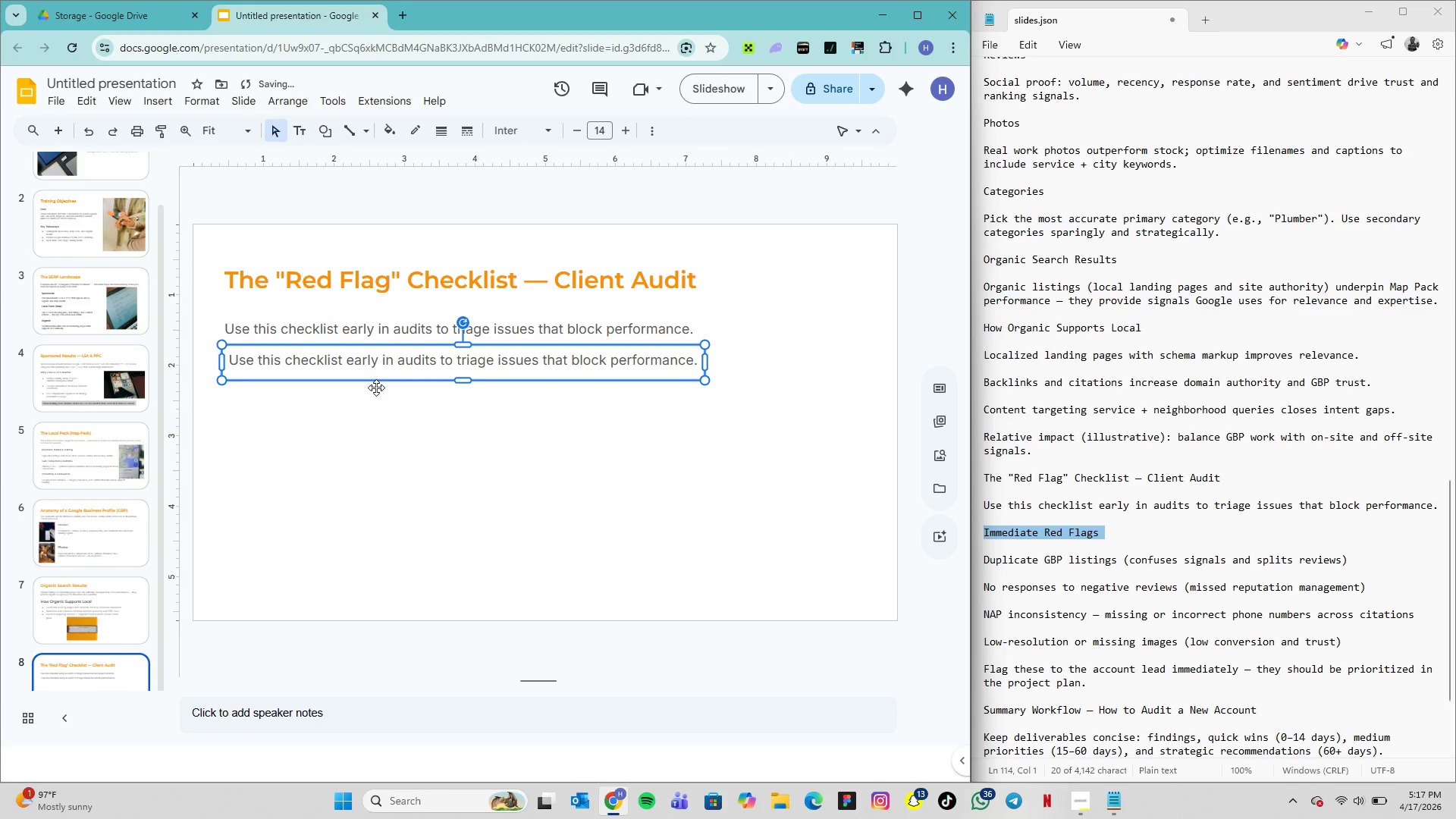 
key(ArrowLeft)
 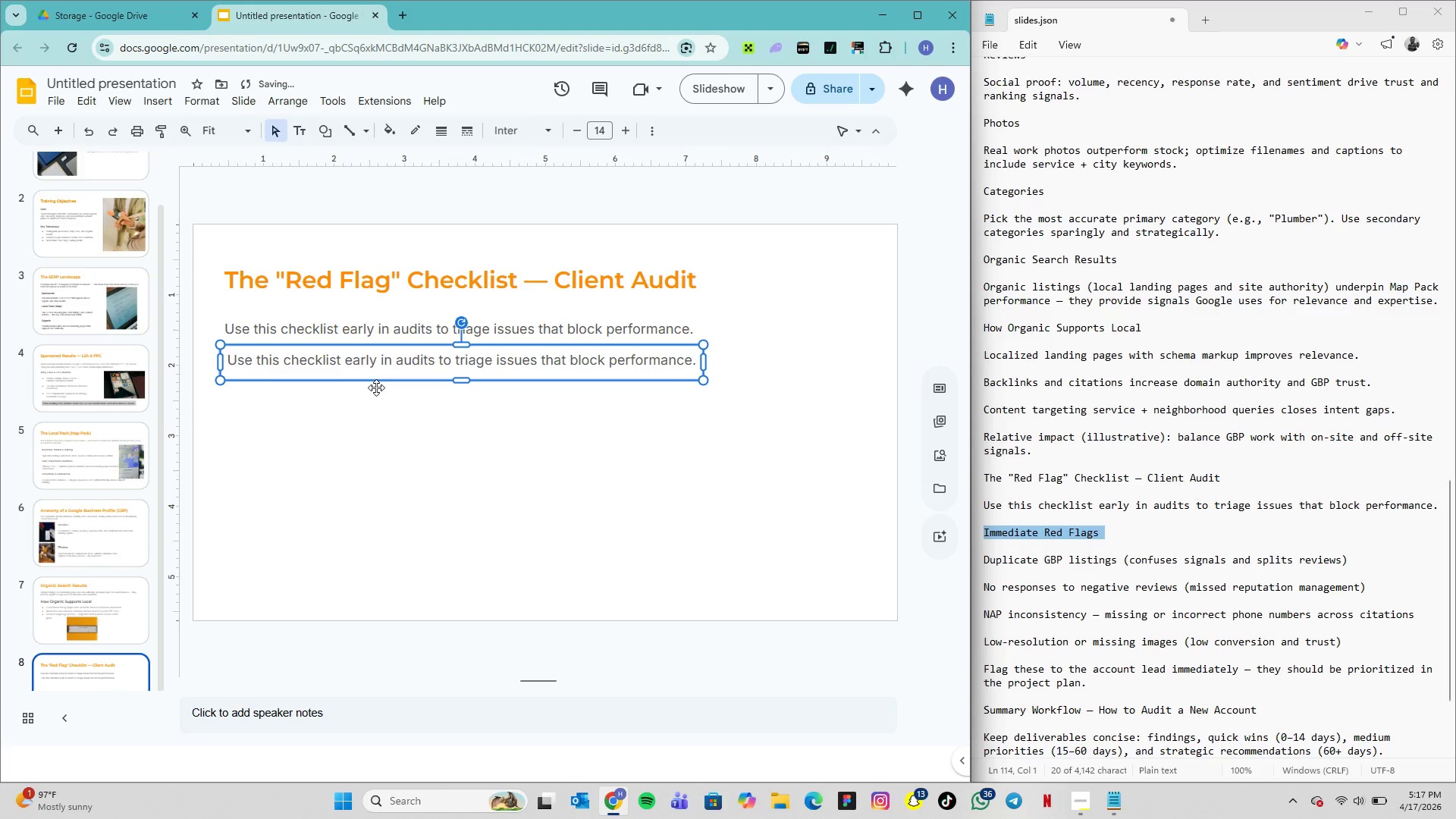 
key(ArrowLeft)
 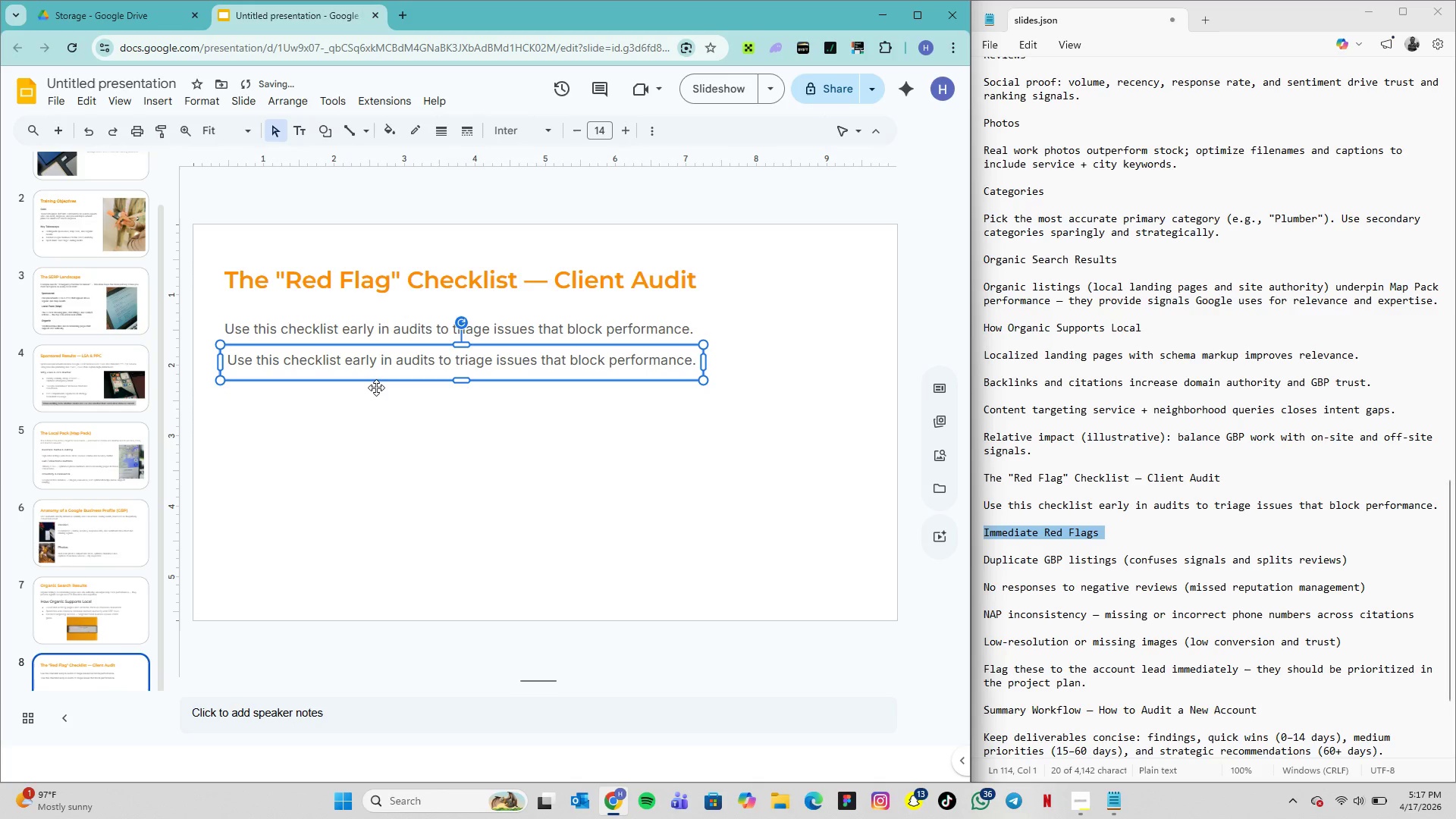 
key(ArrowLeft)
 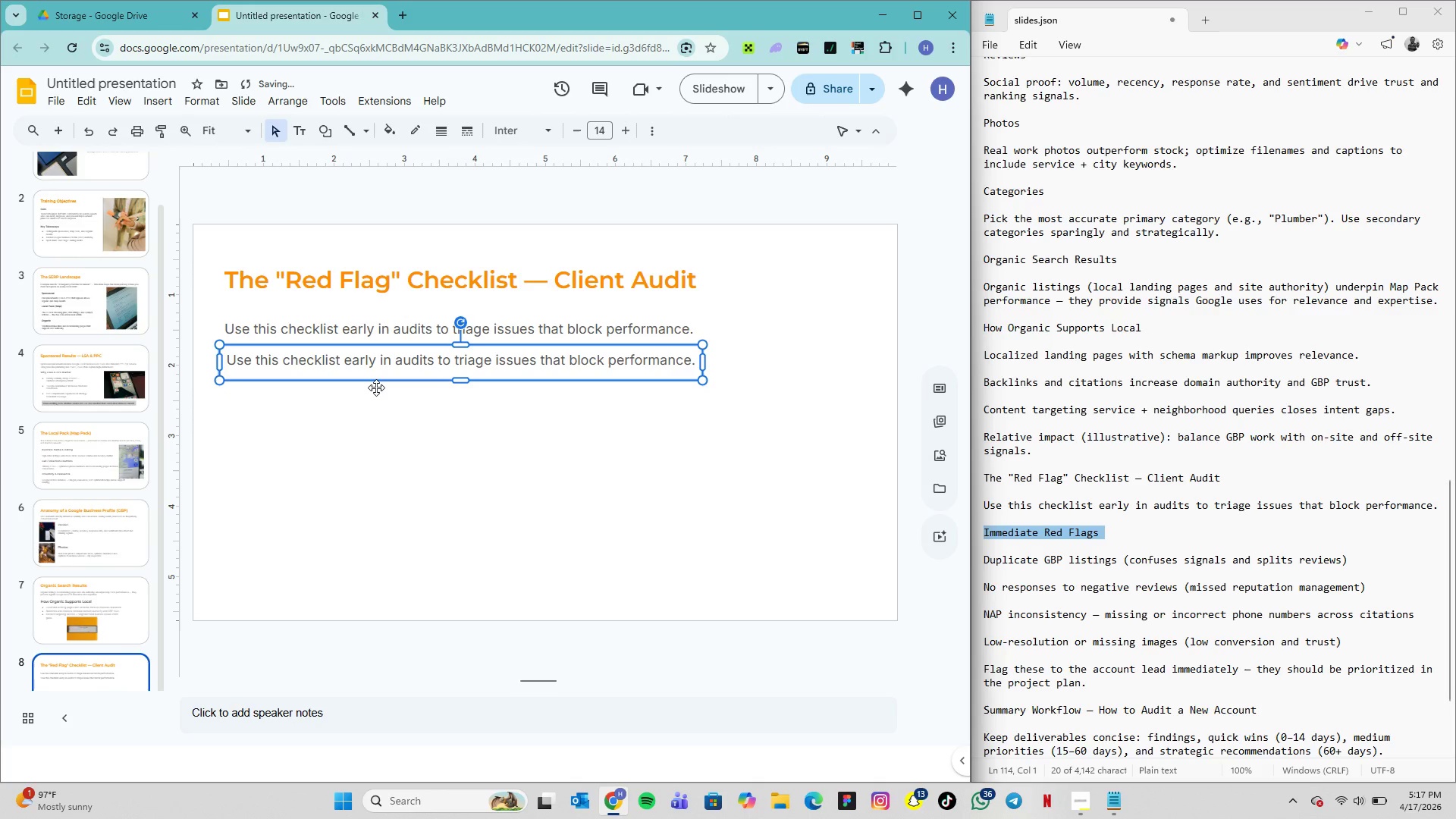 
key(ArrowLeft)
 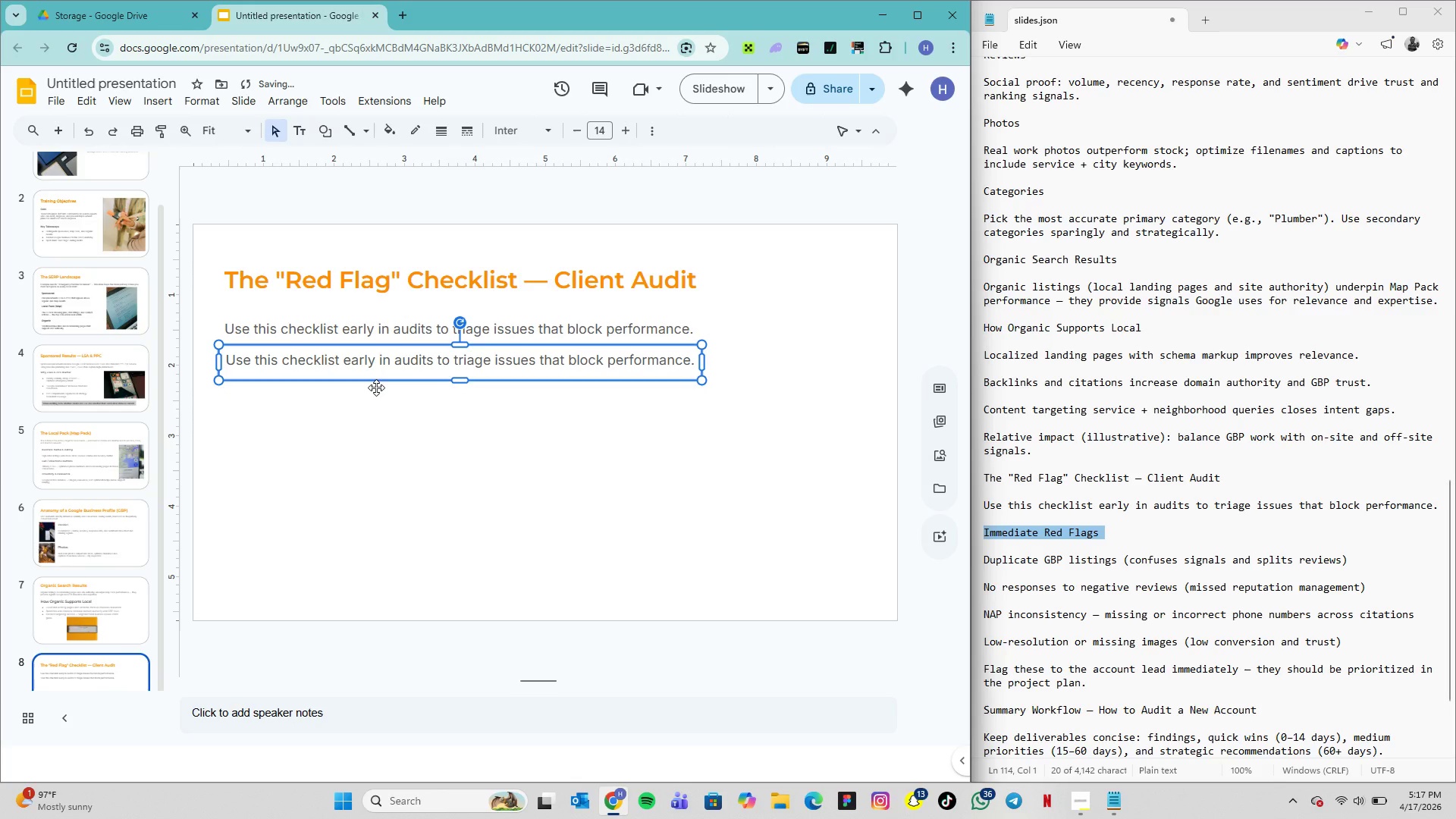 
key(ArrowLeft)
 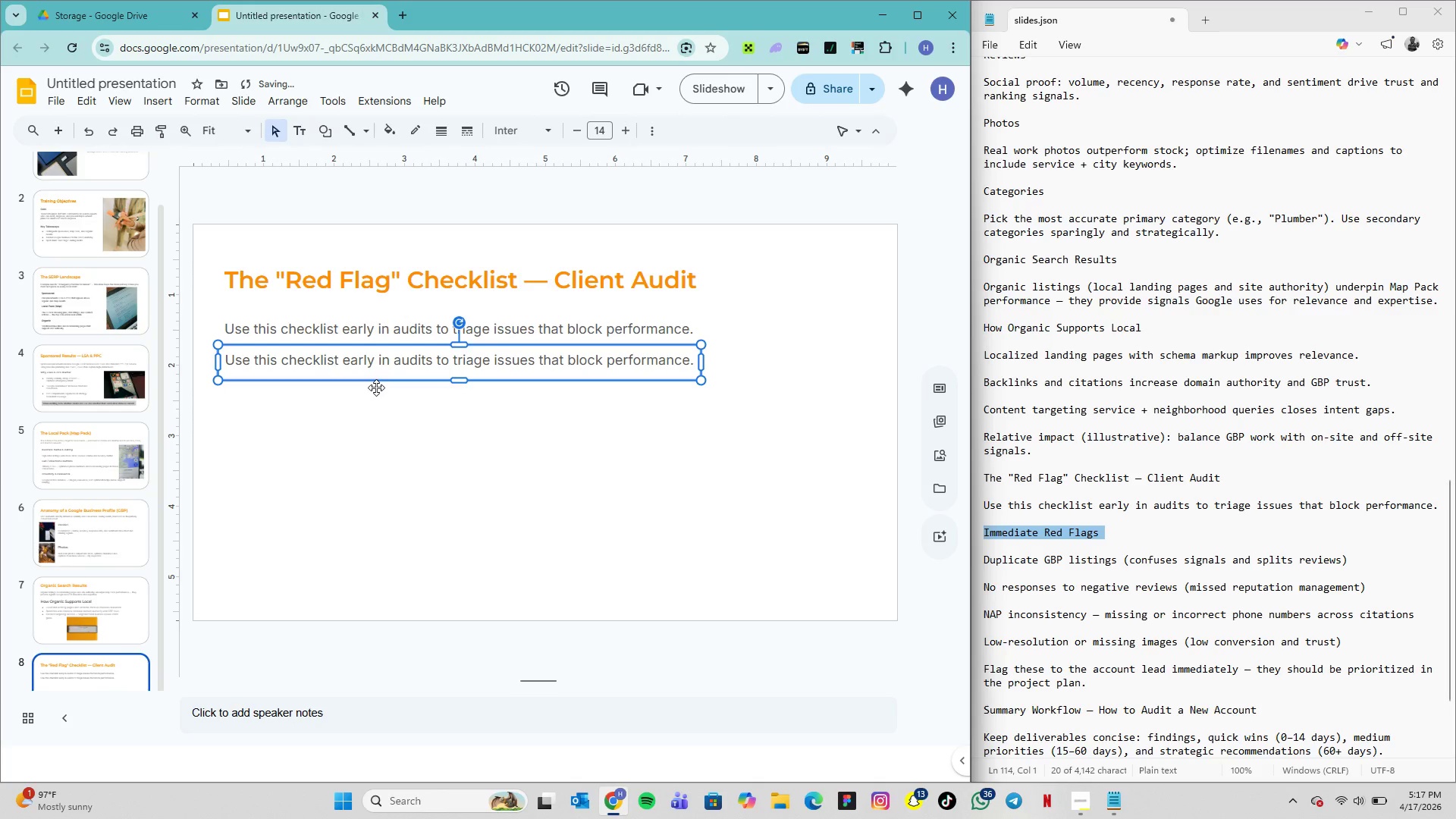 
key(ArrowLeft)
 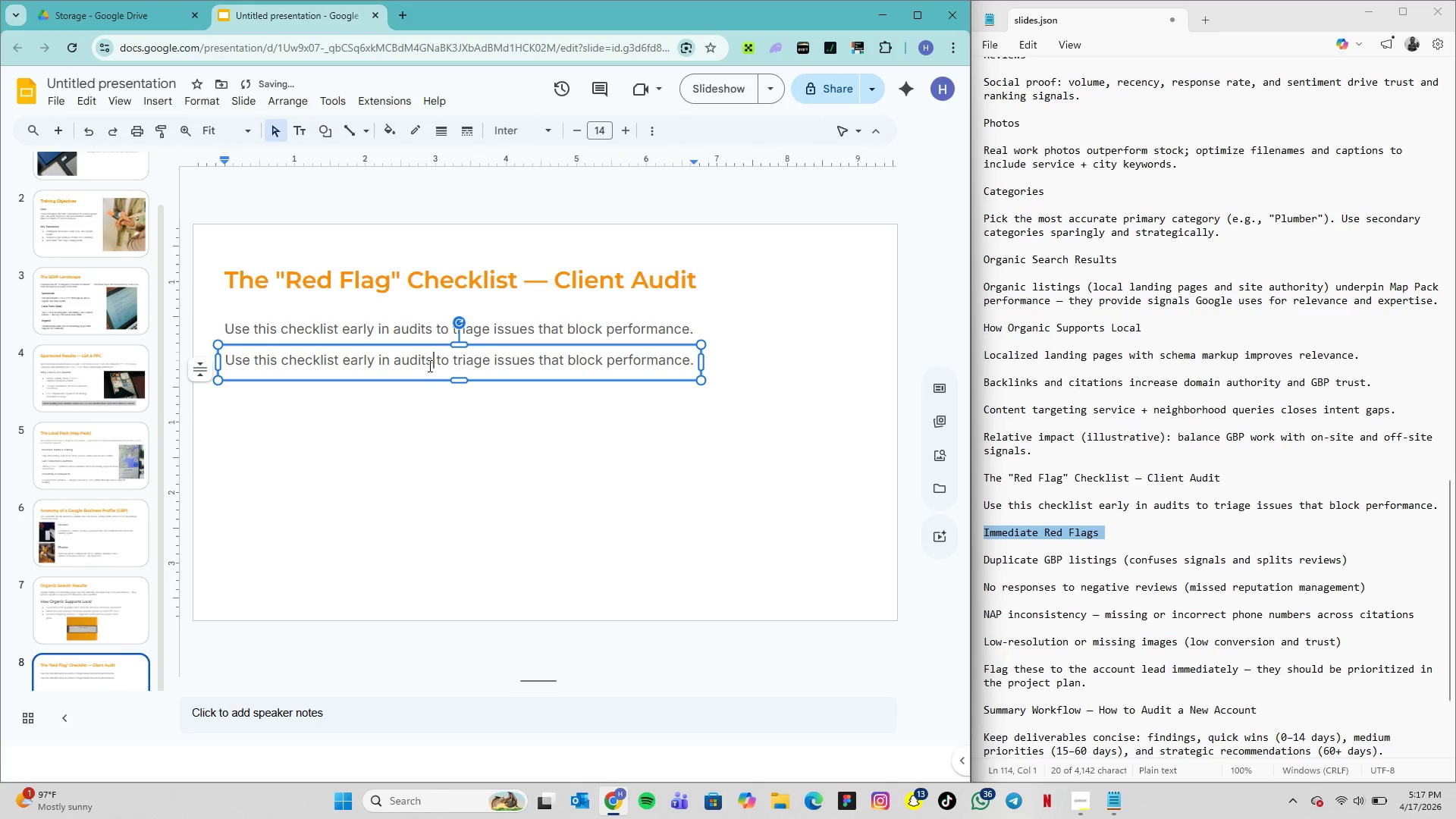 
double_click([428, 366])
 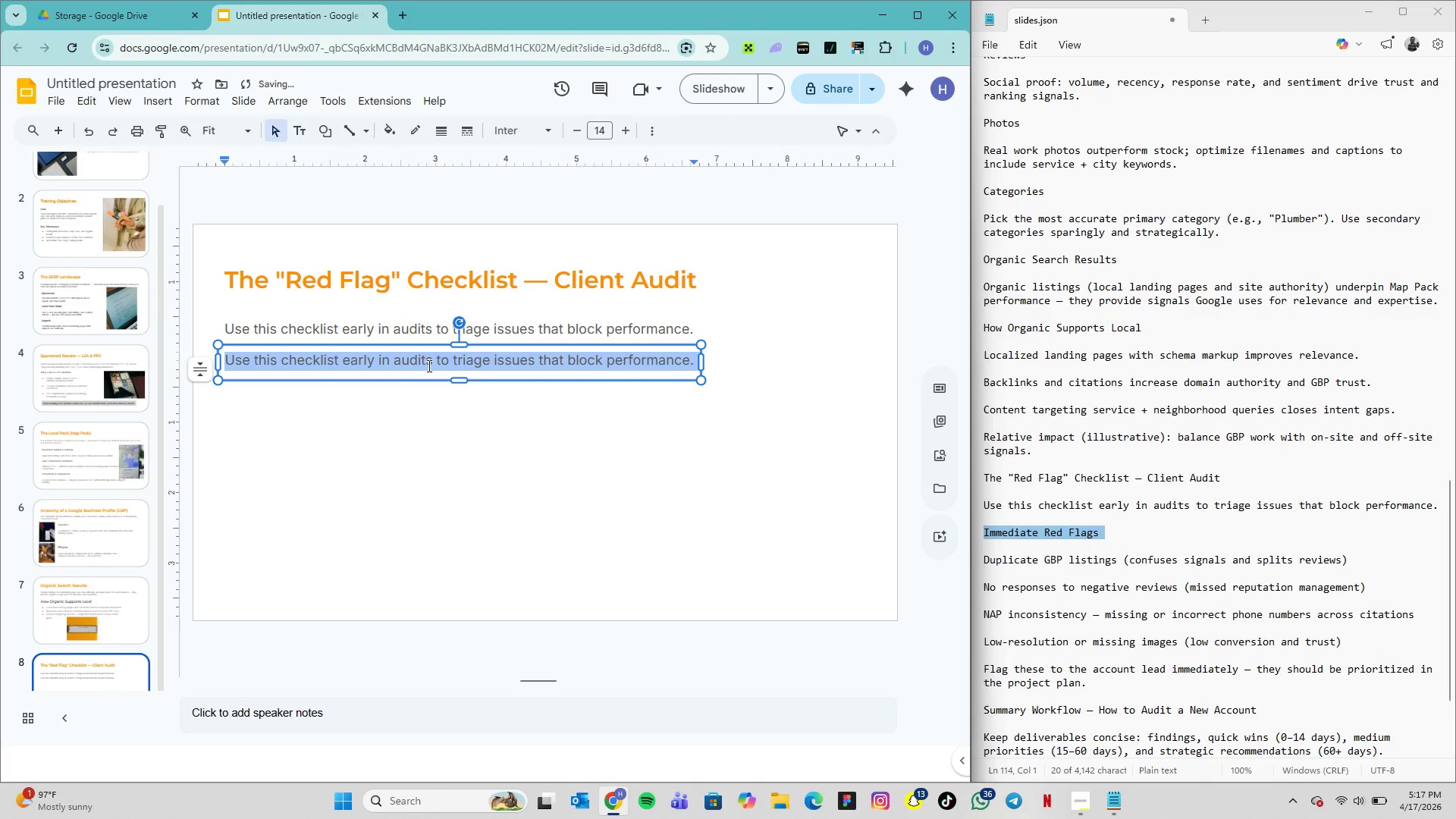 
triple_click([428, 366])
 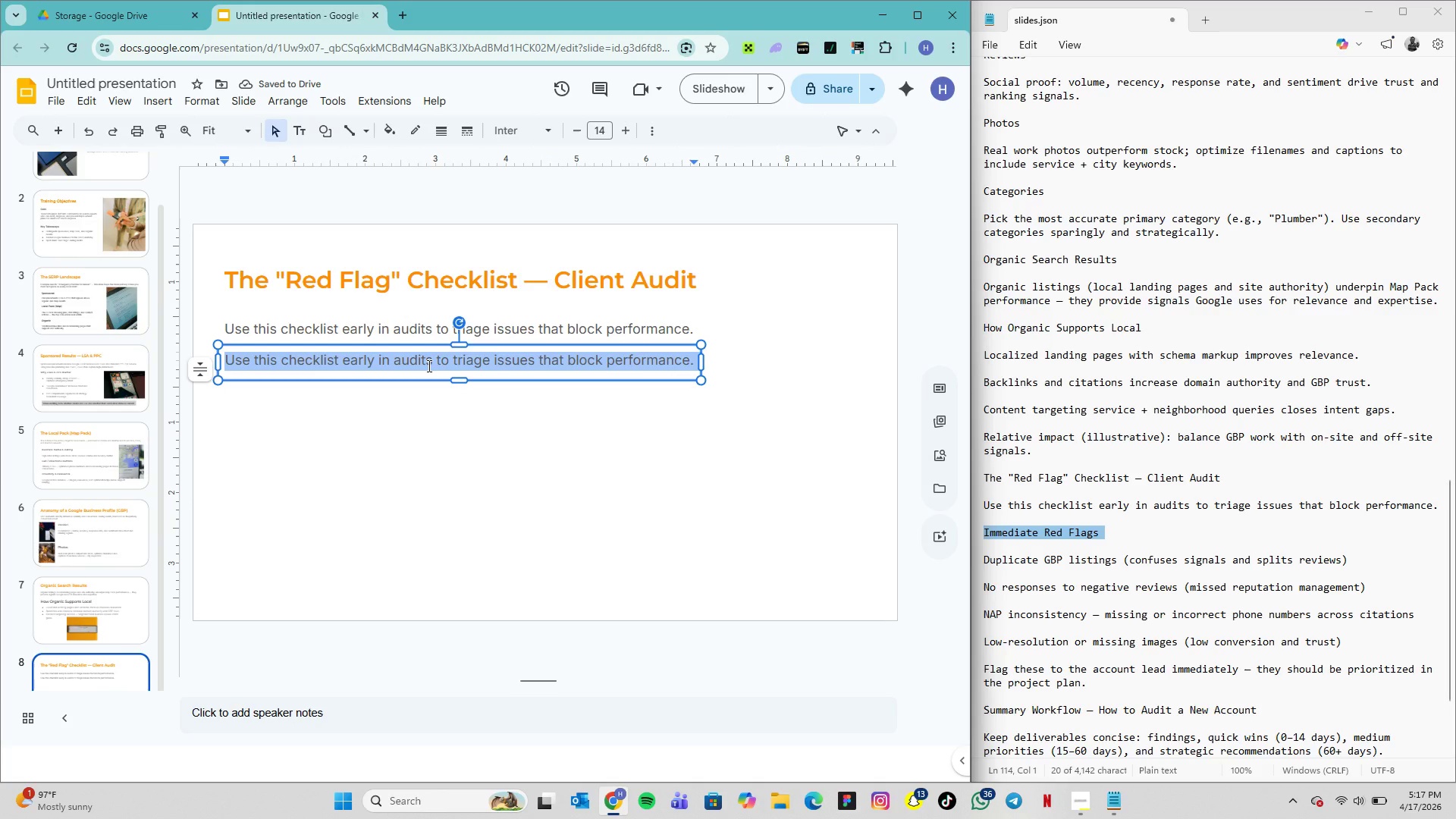 
key(Control+V)
 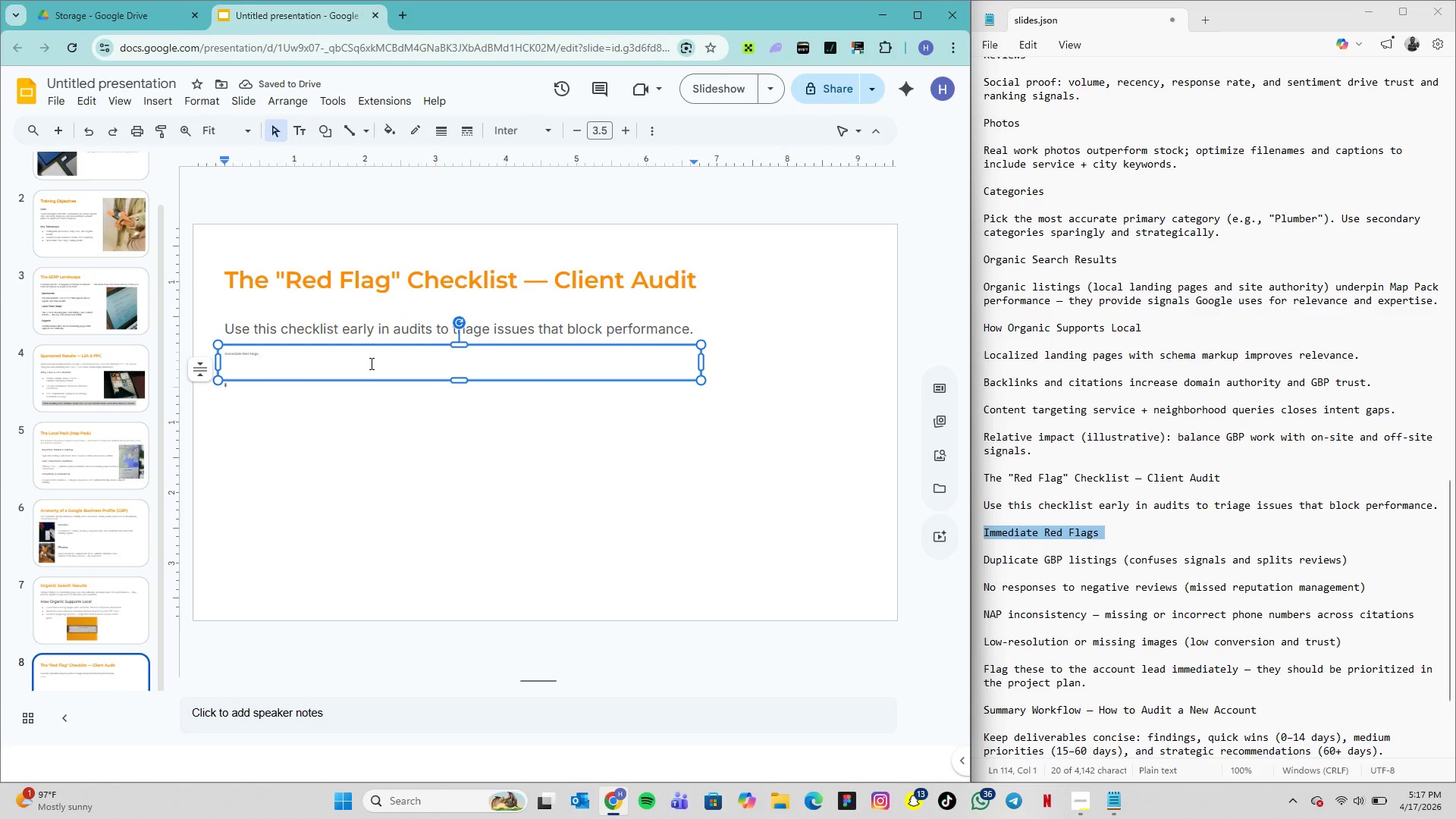 
key(Control+Z)
 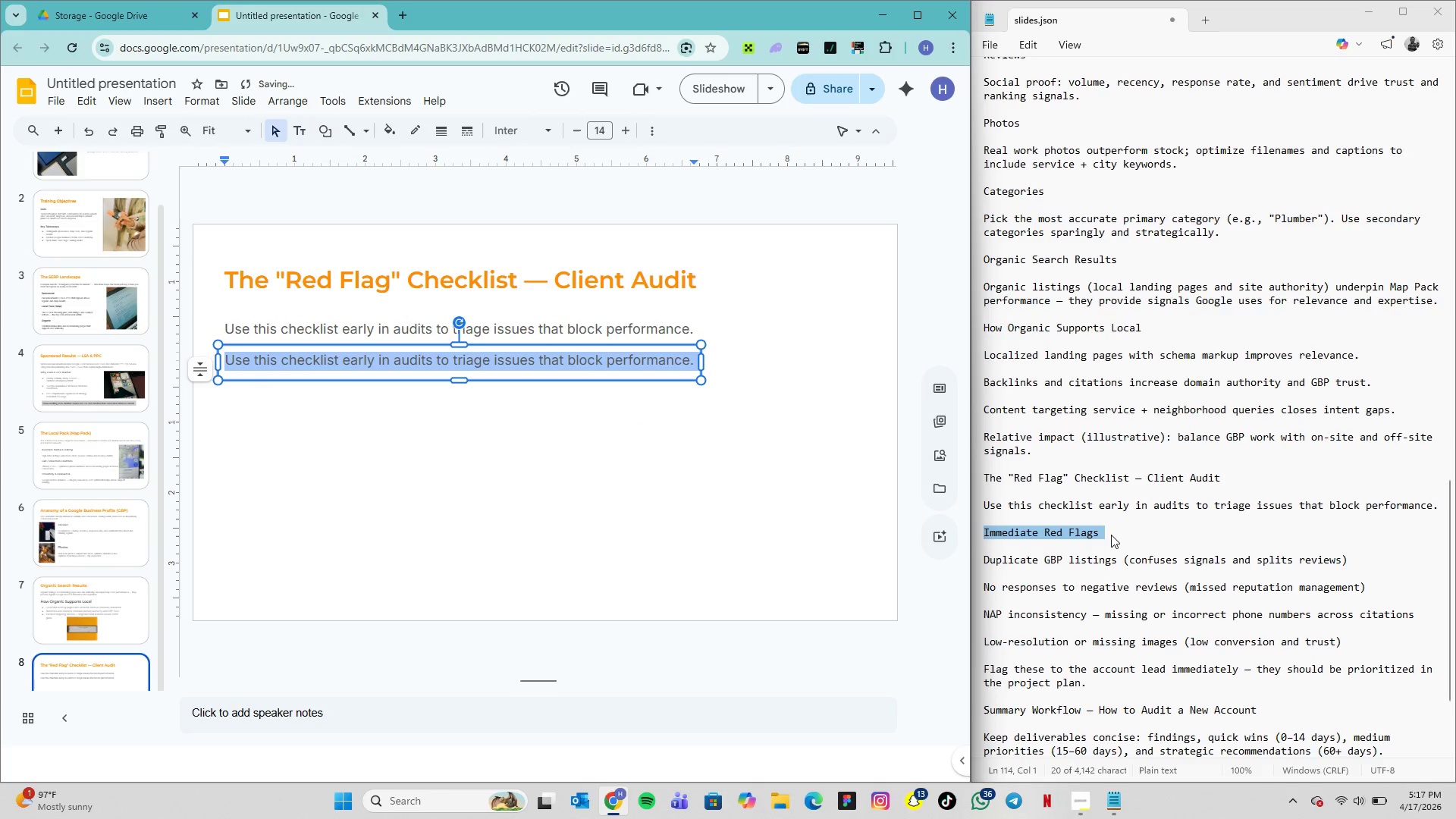 
left_click([1109, 535])
 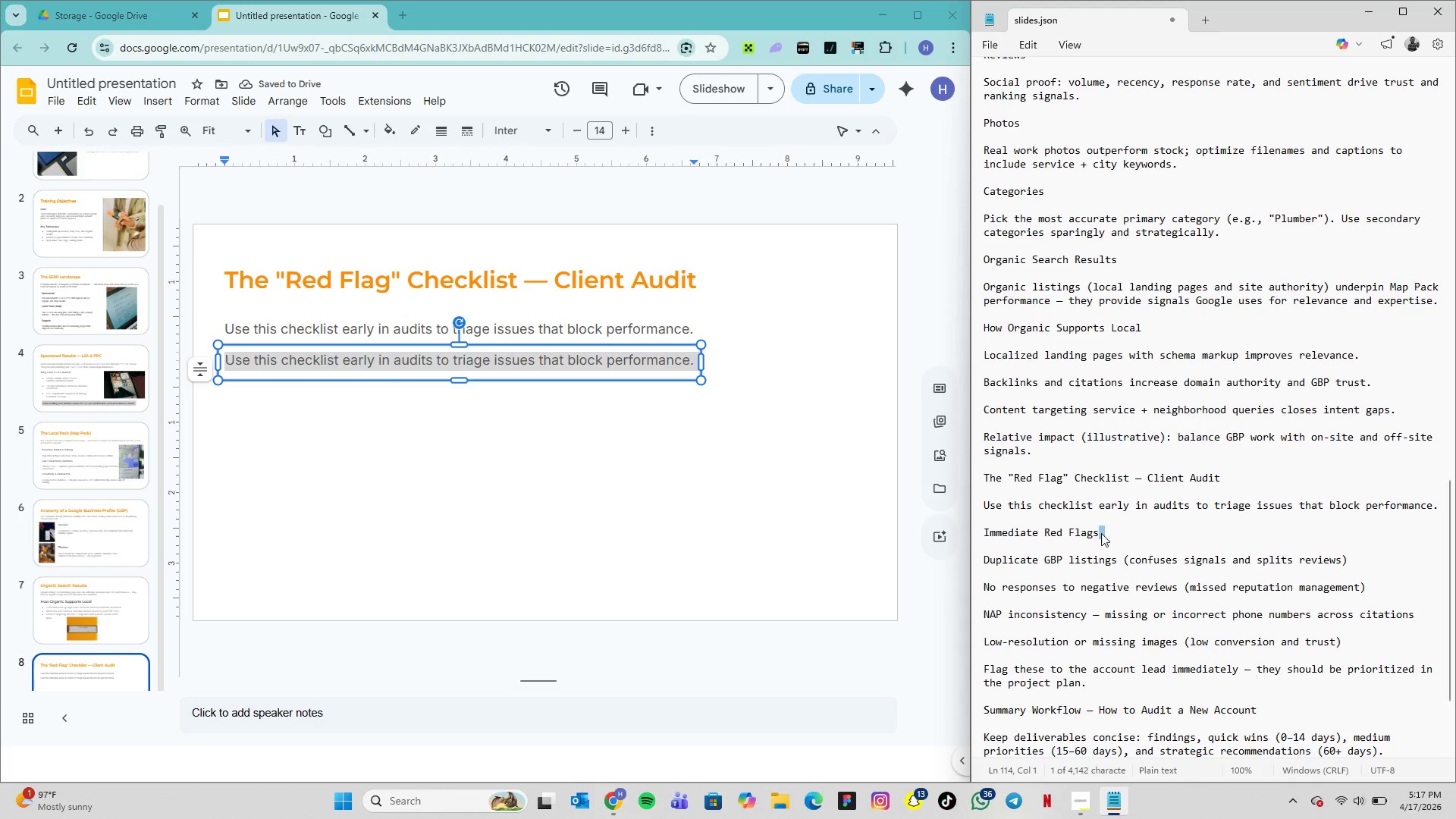 
left_click_drag(start_coordinate=[1109, 533], to_coordinate=[1003, 531])
 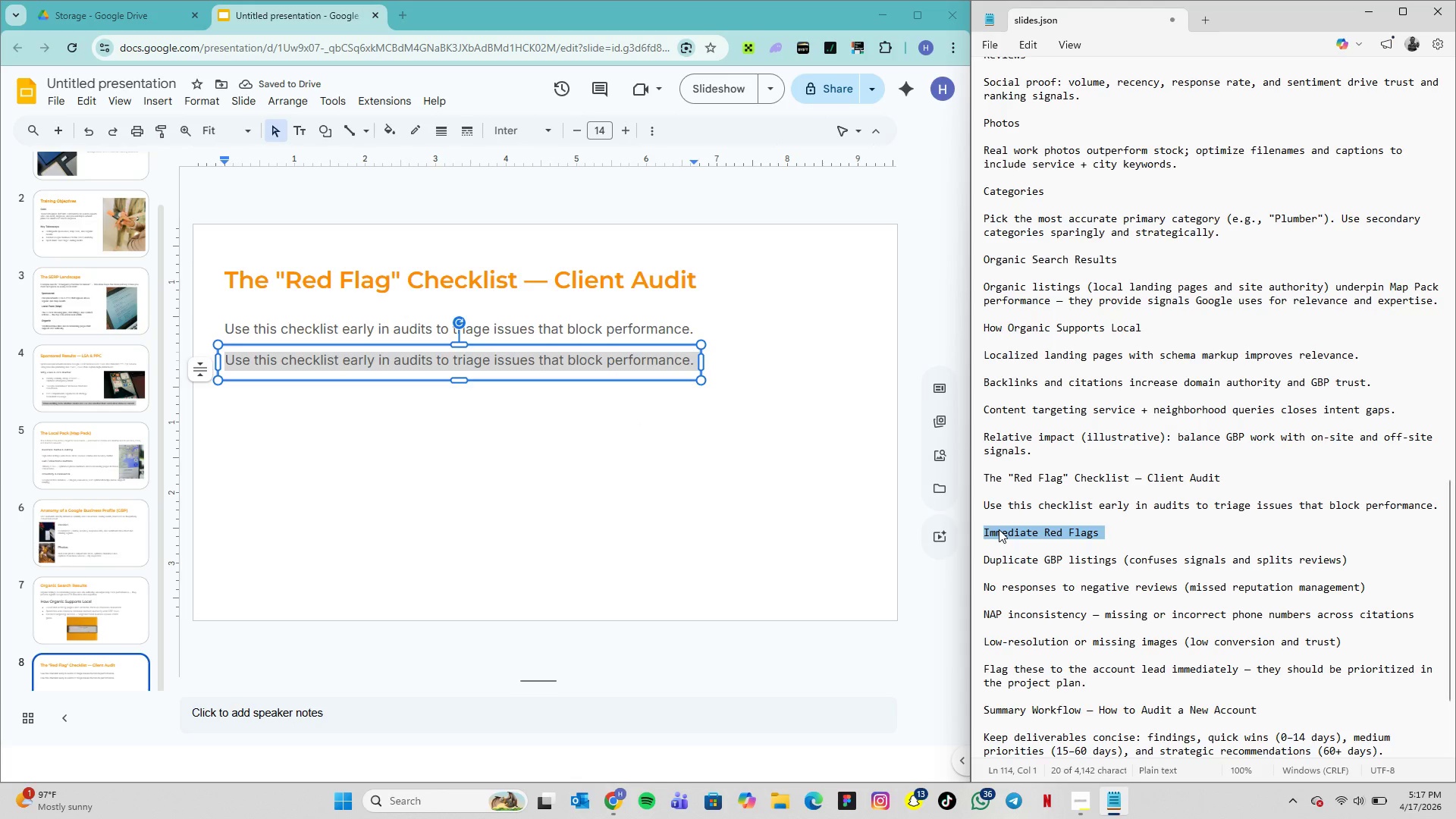 
key(Control+C)
 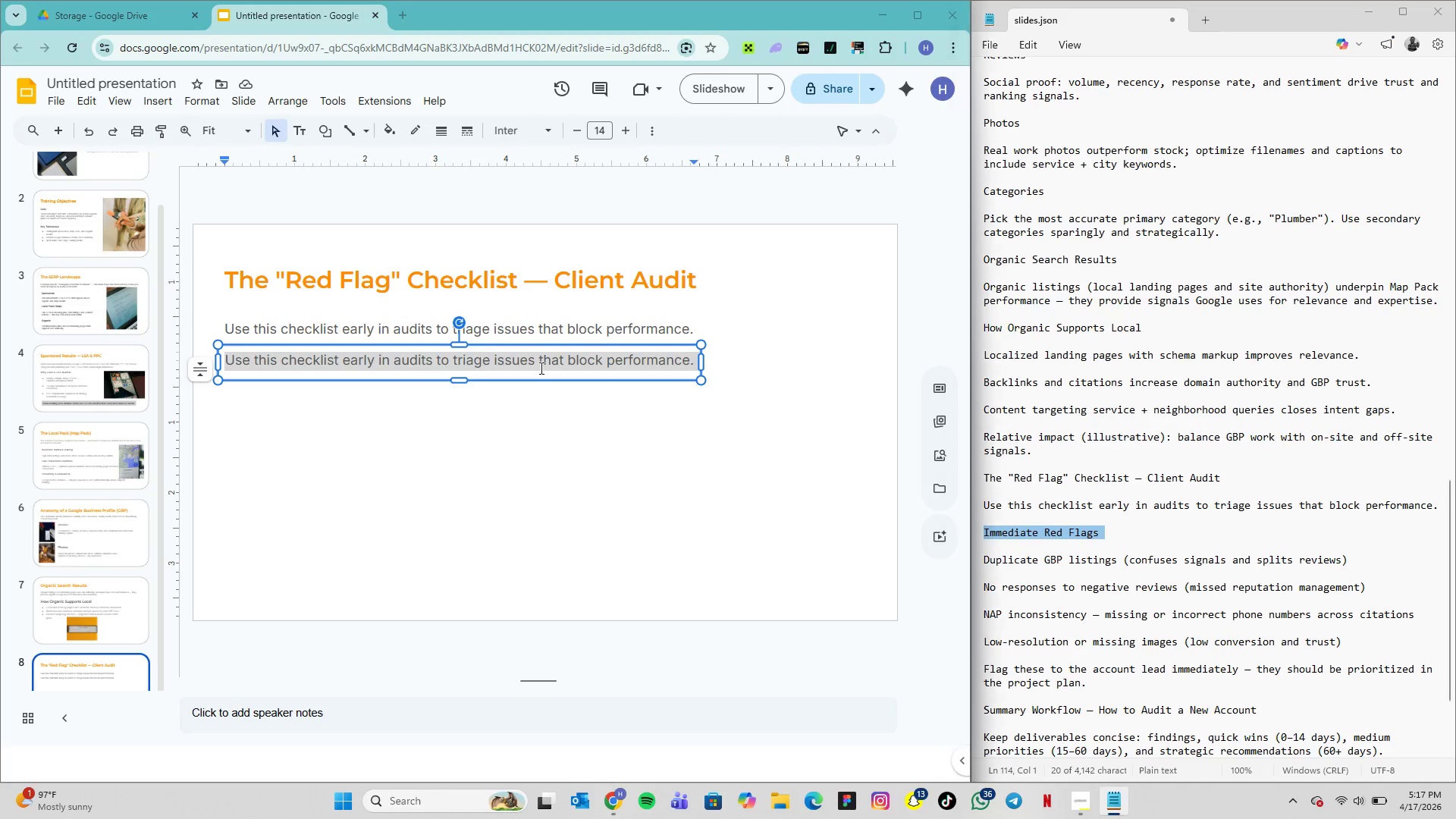 
double_click([540, 366])
 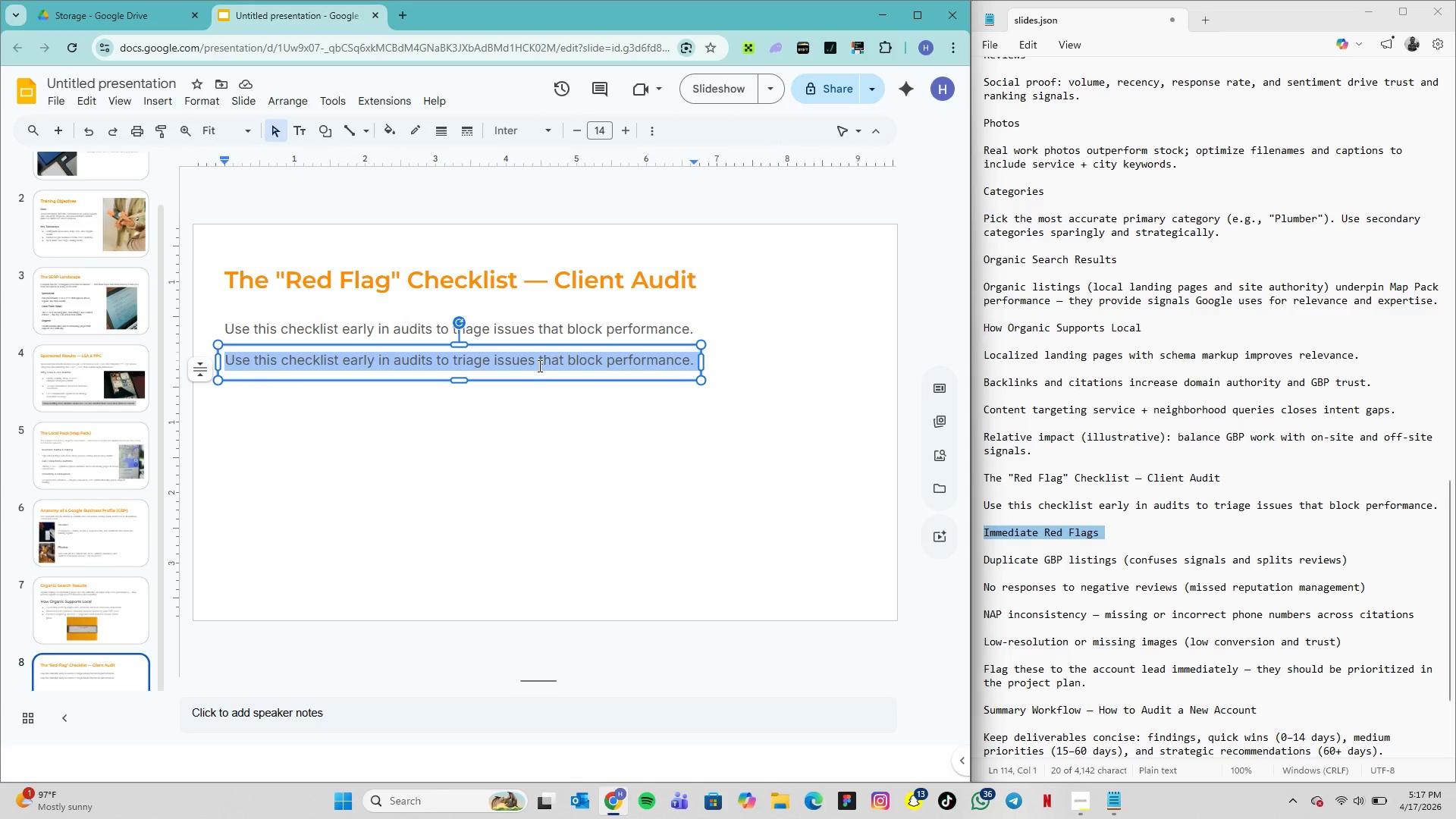 
triple_click([538, 366])
 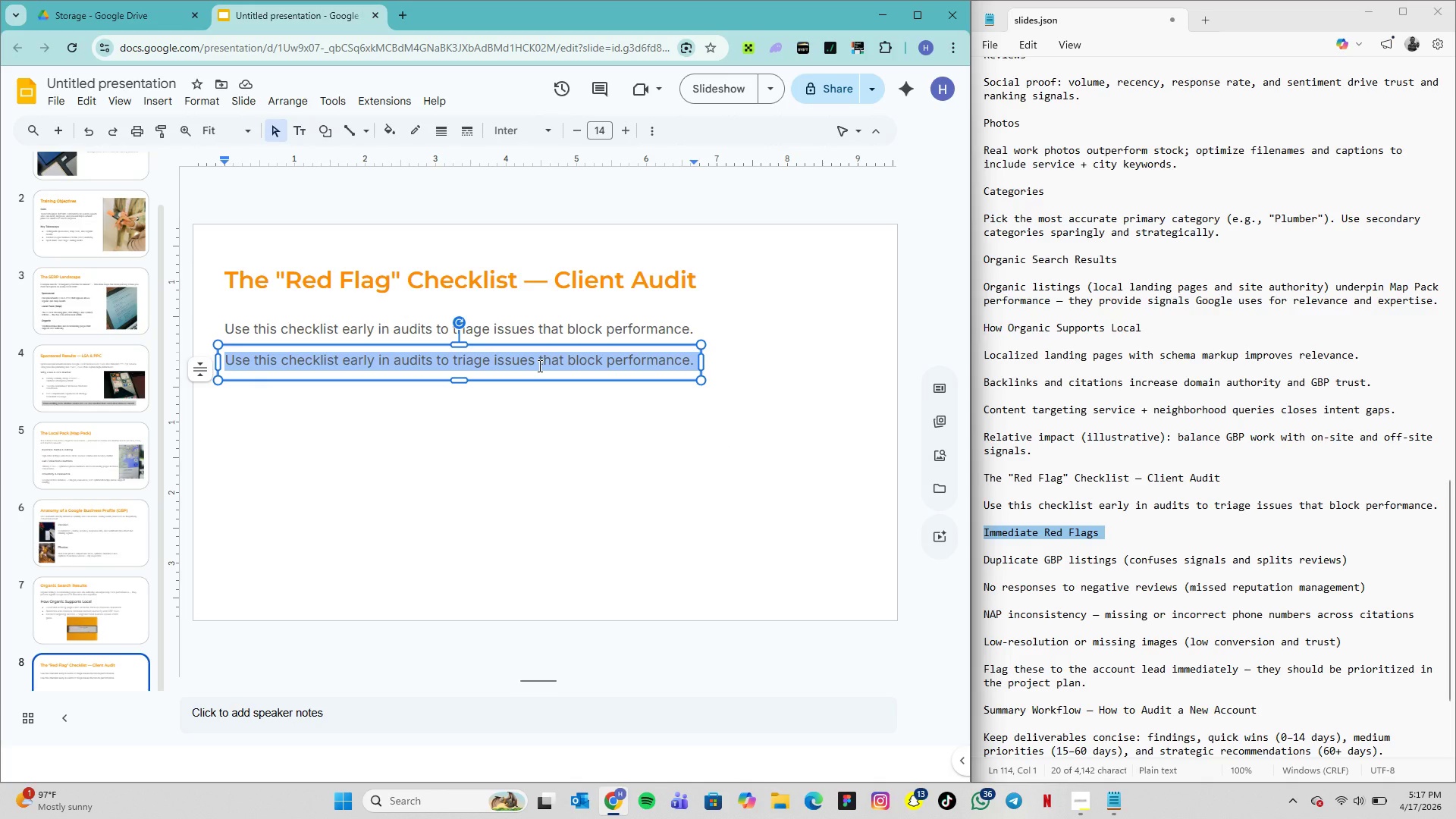 
key(Control+V)
 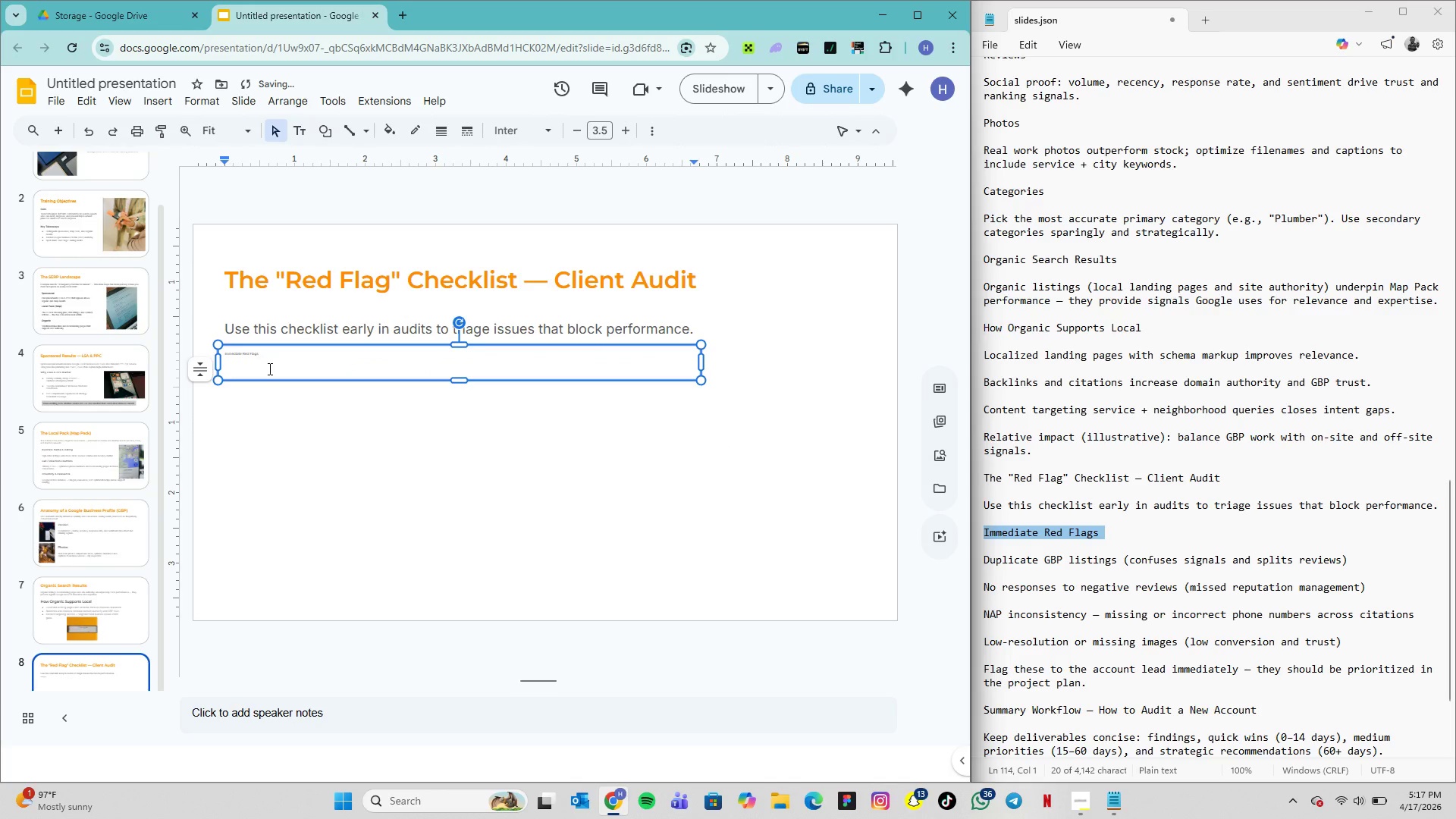 
key(Backspace)
 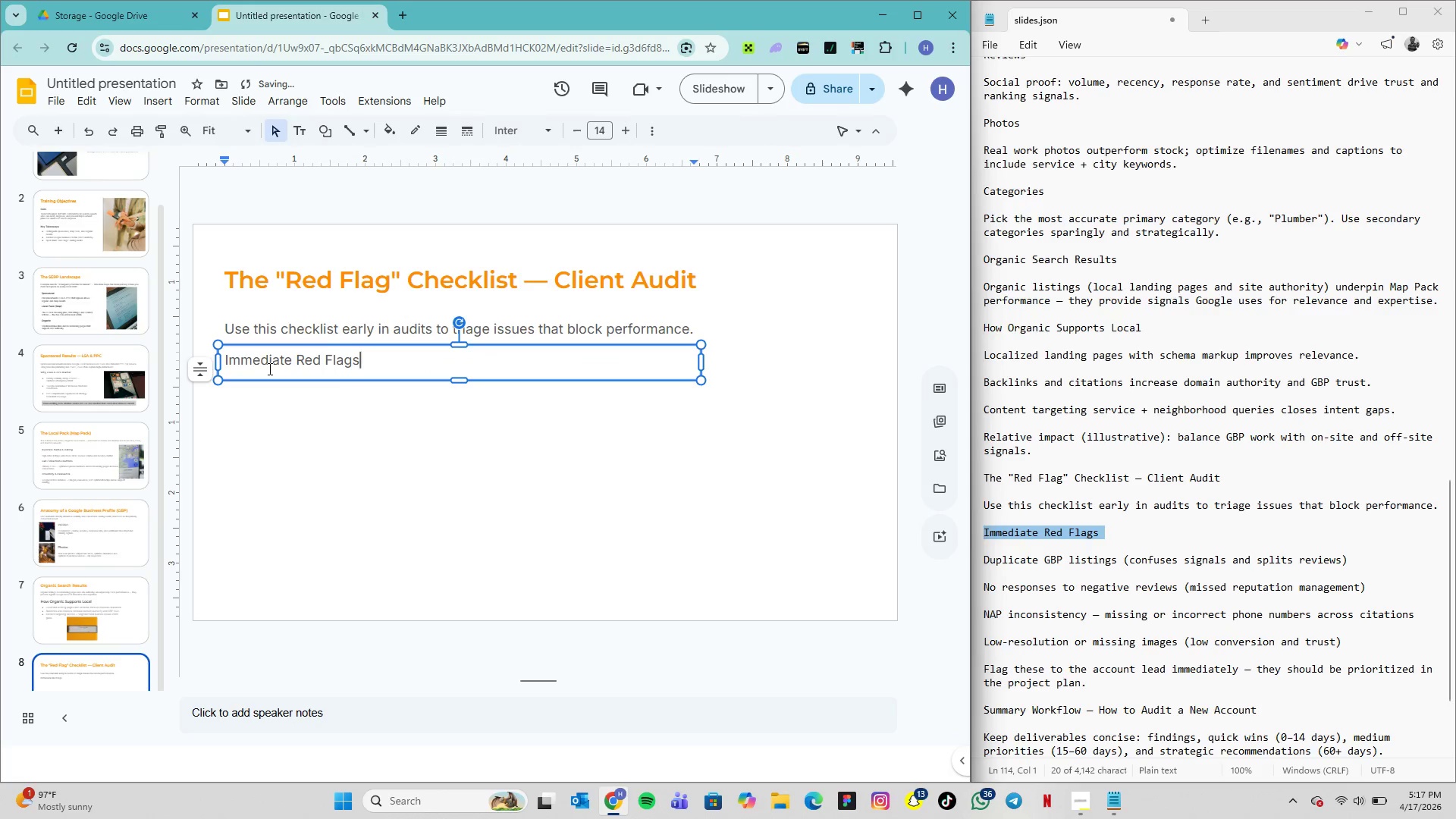 
key(Backspace)
 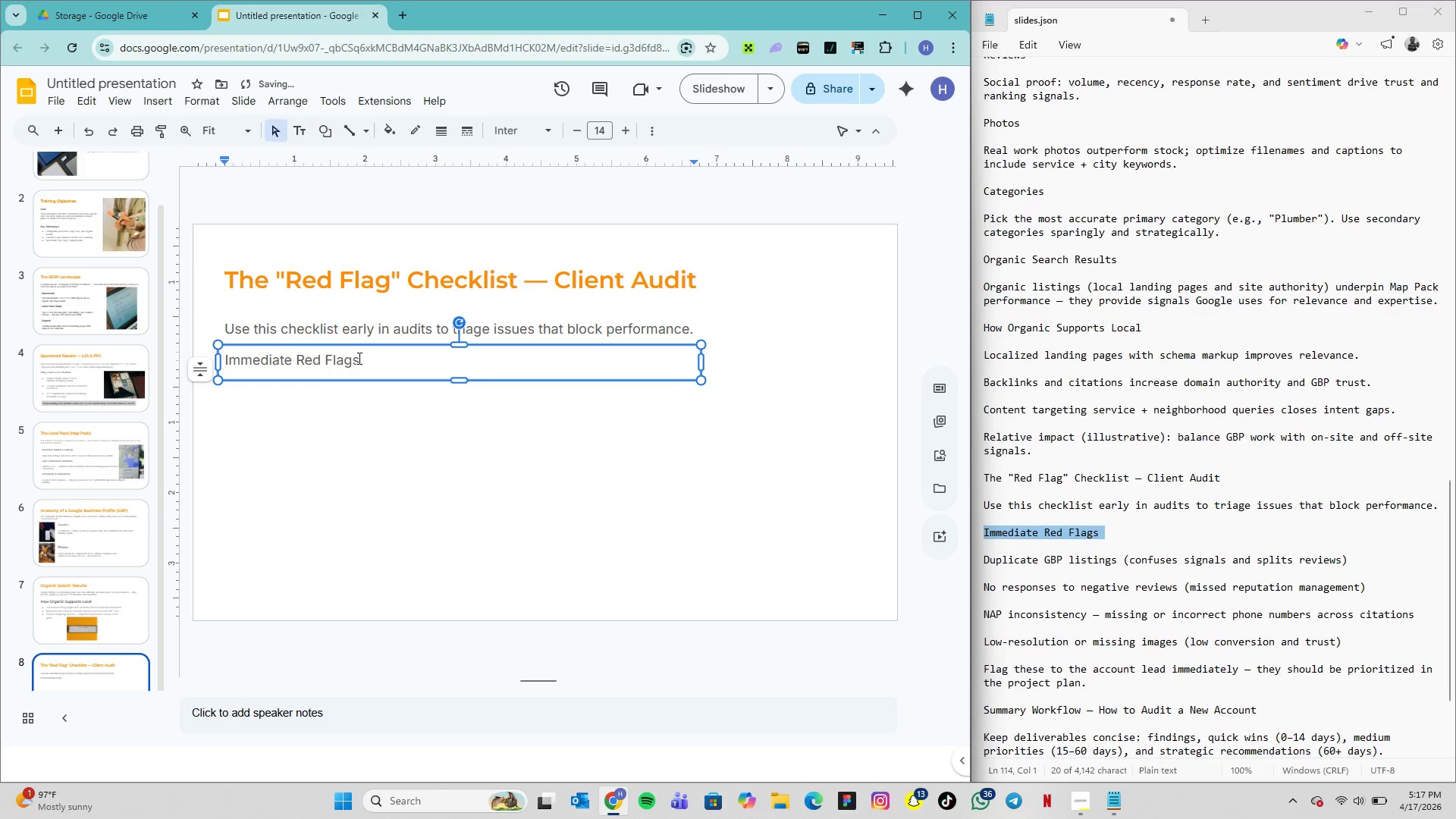 
left_click_drag(start_coordinate=[359, 359], to_coordinate=[206, 356])
 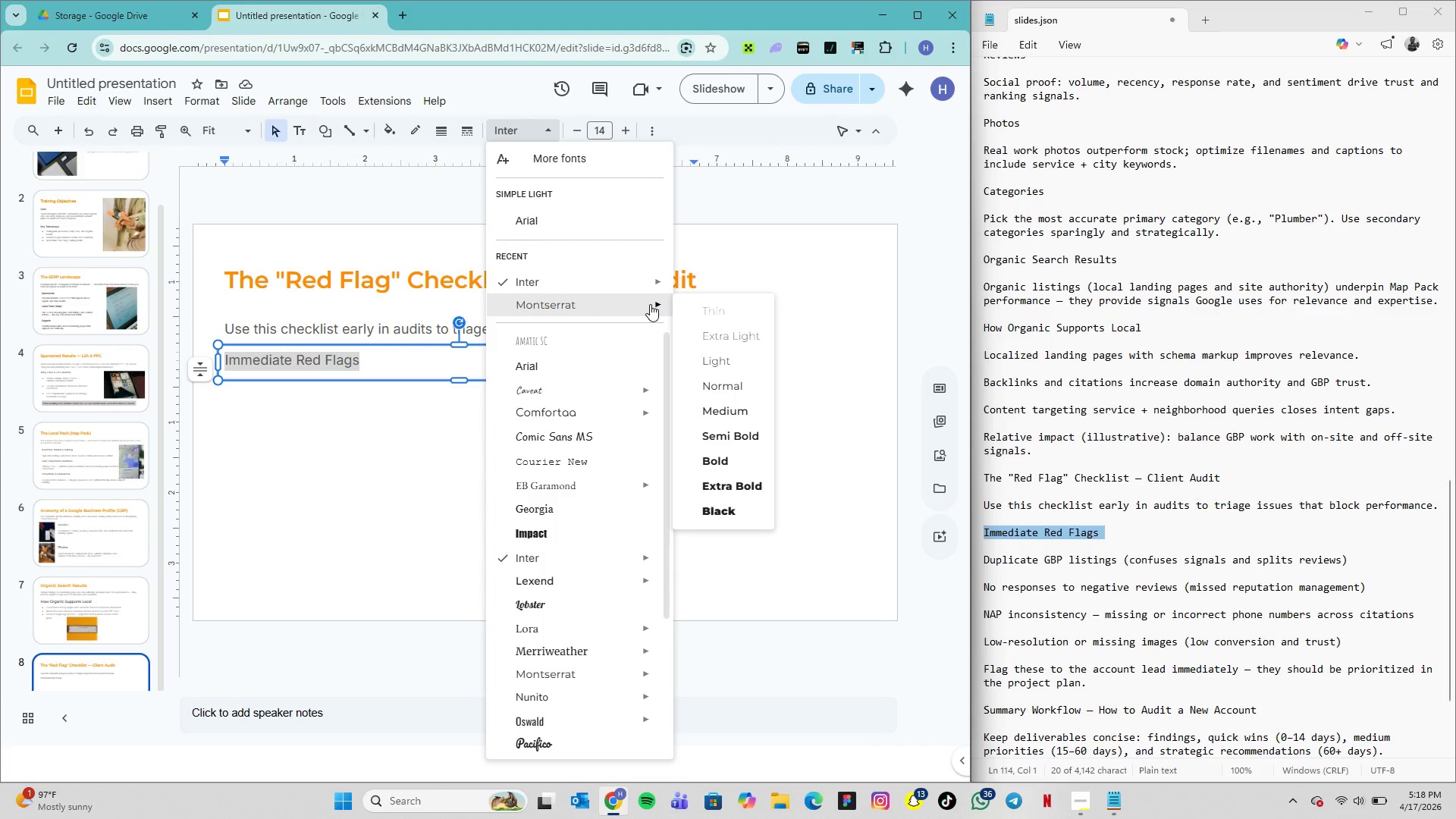 
wait(5.75)
 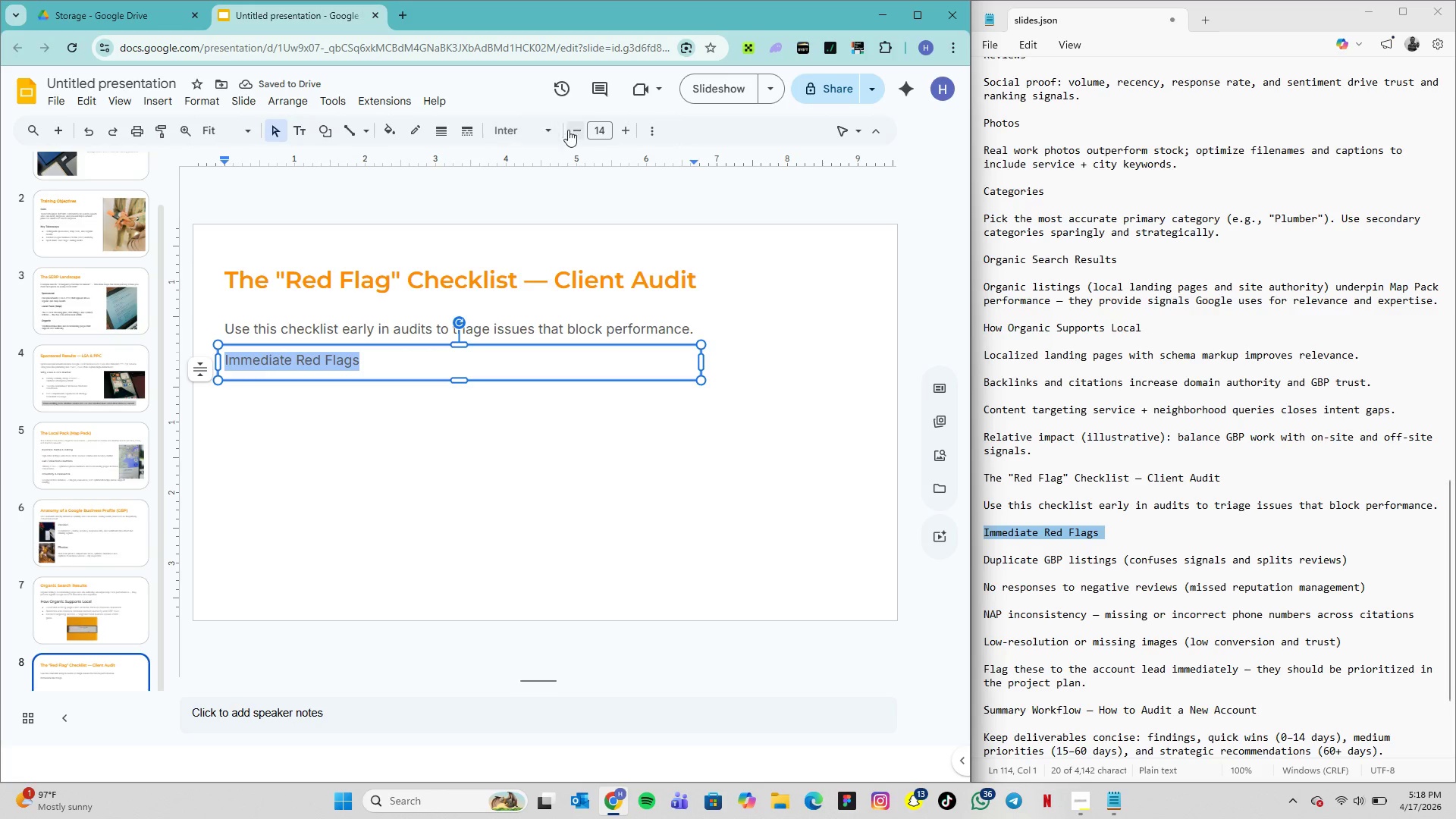 
left_click([728, 408])
 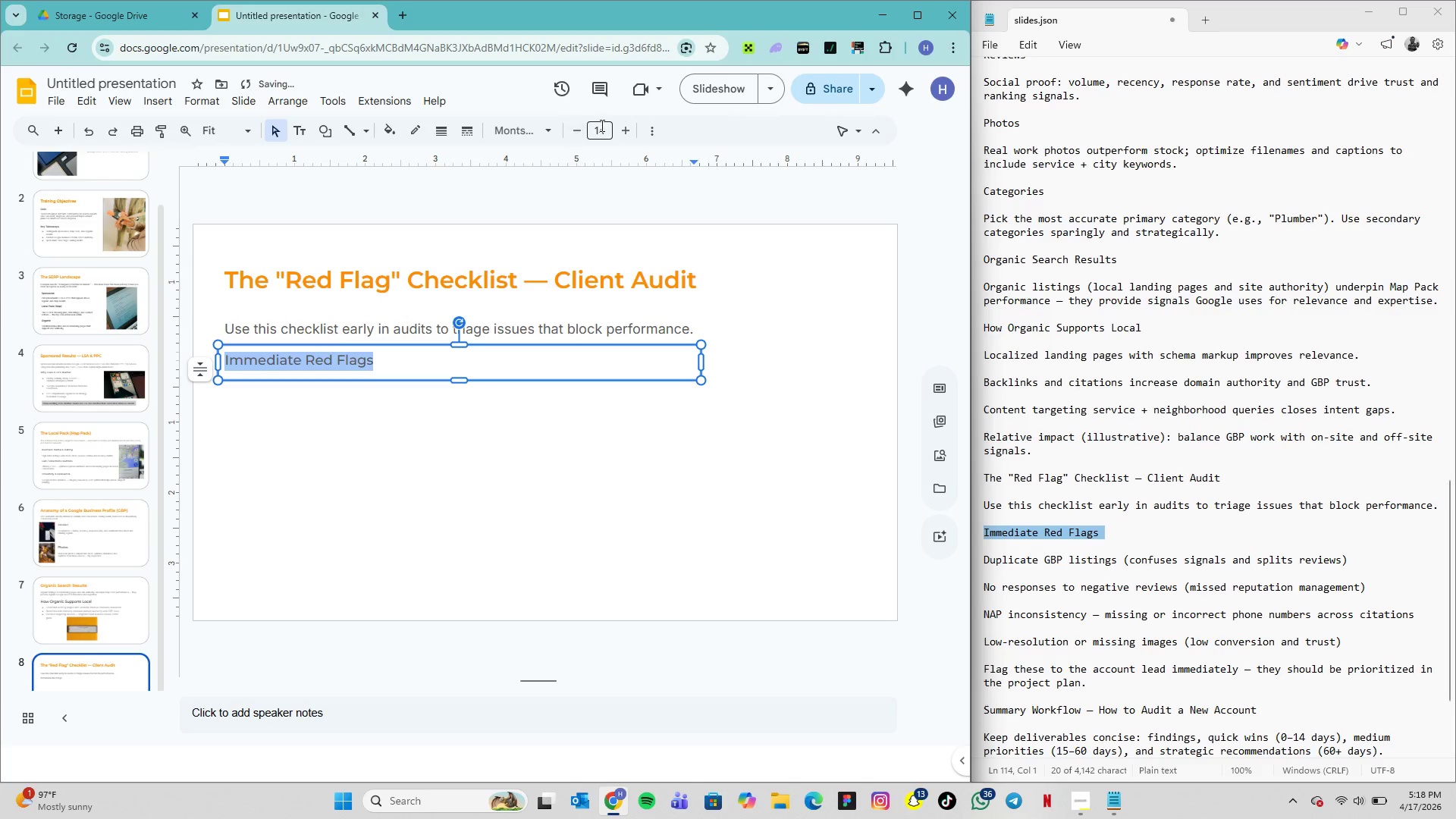 
left_click([601, 125])
 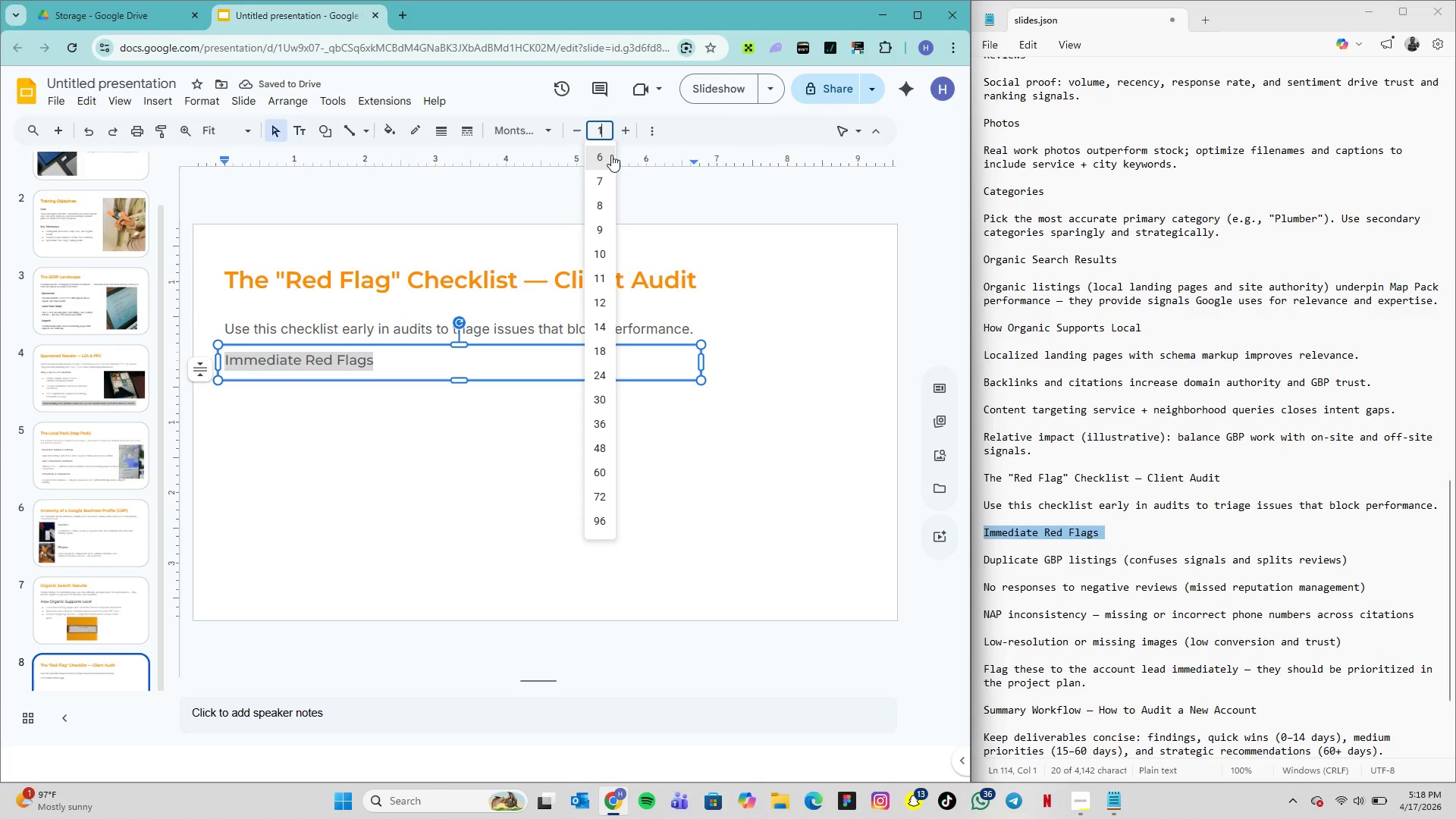 
type(16)
 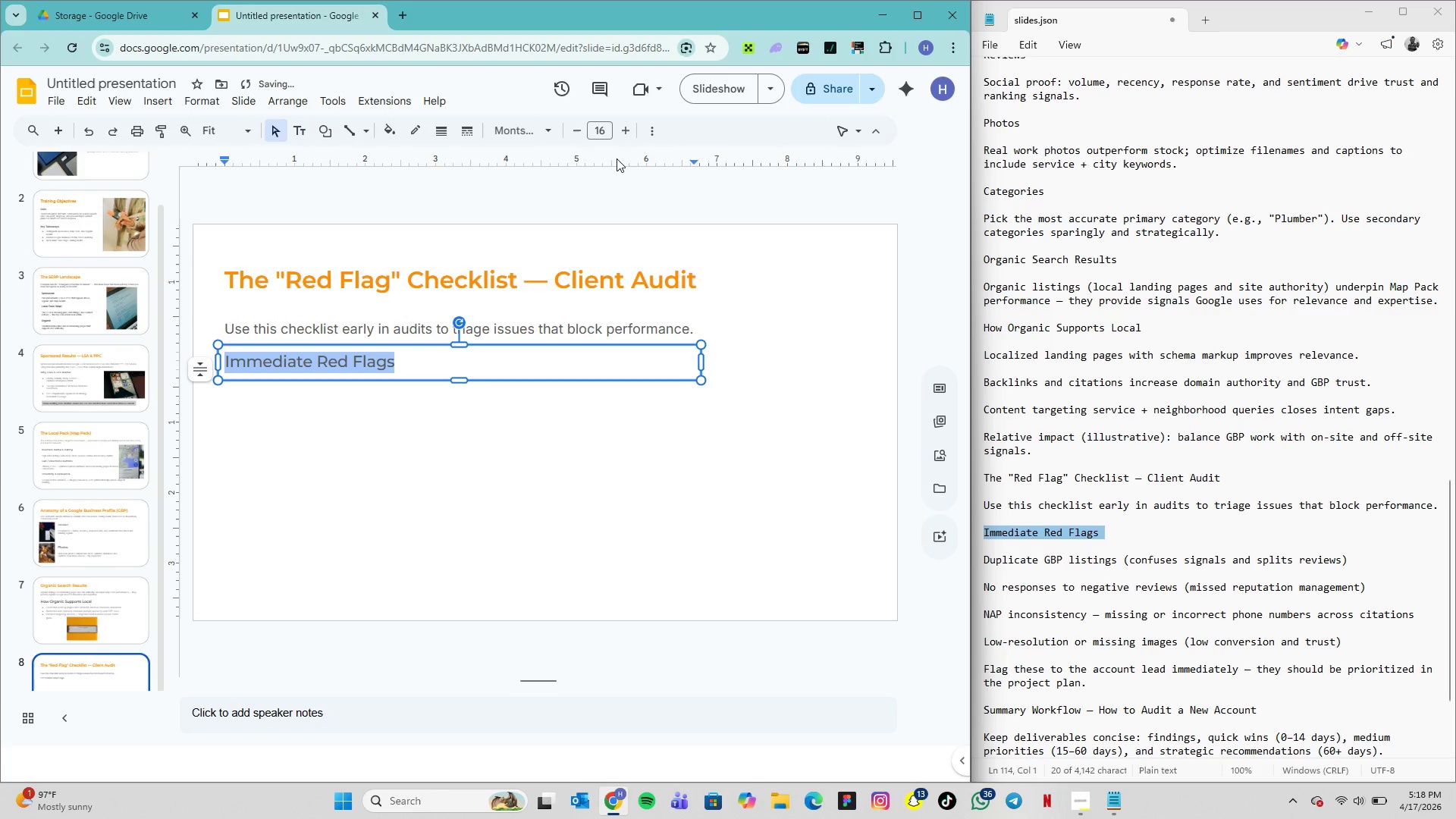 
key(Enter)
 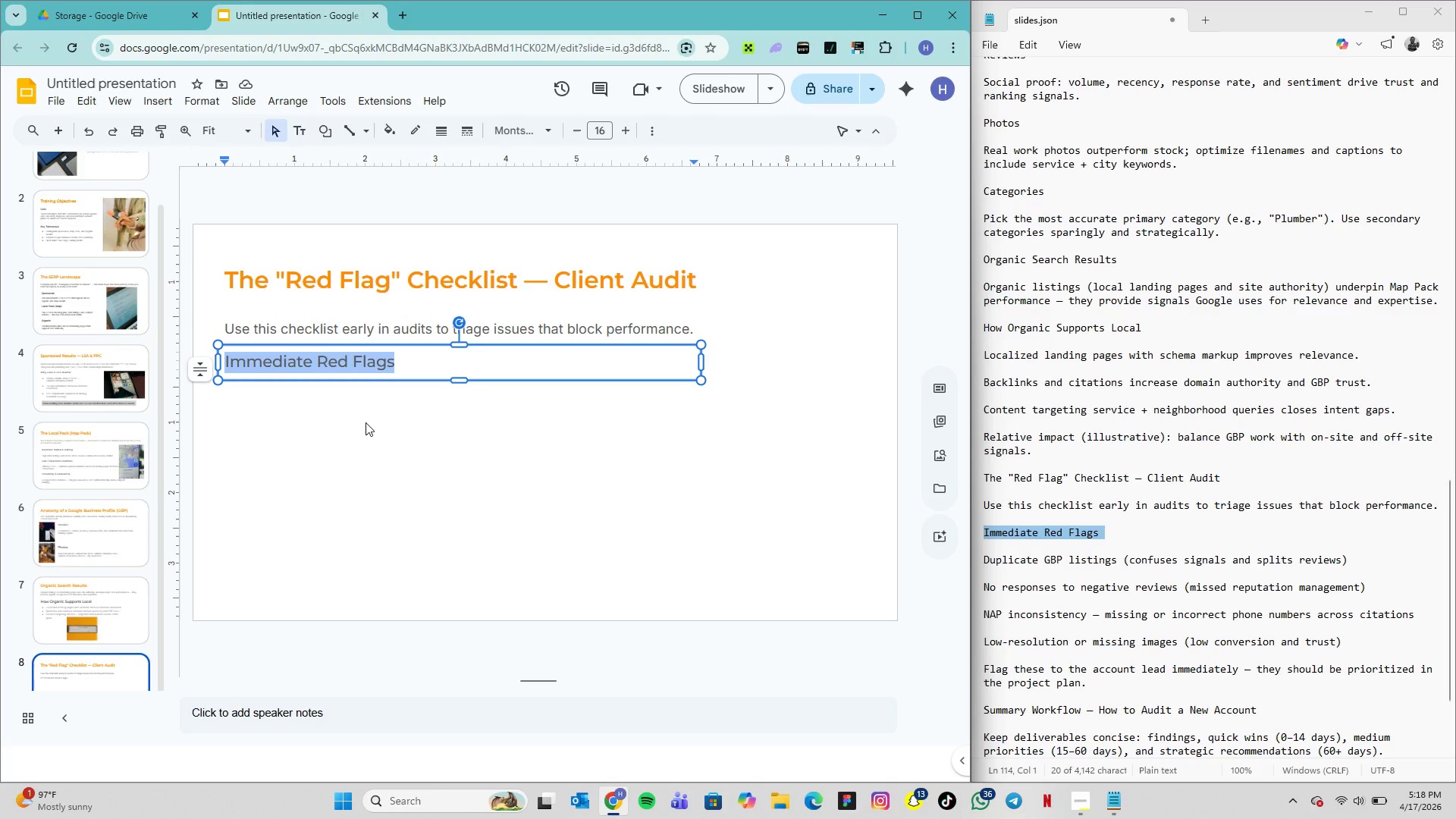 
wait(16.56)
 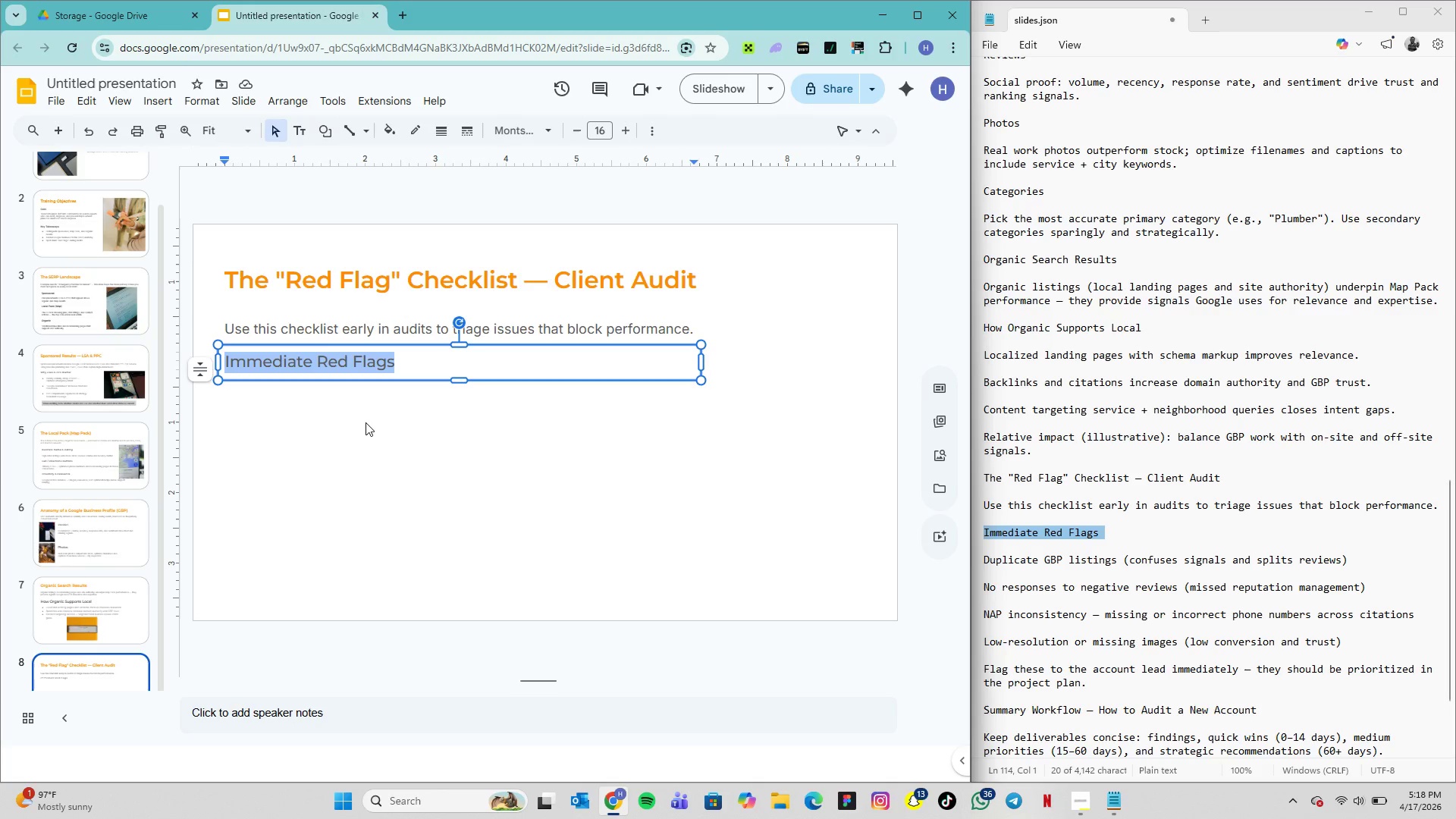 
left_click([439, 381])
 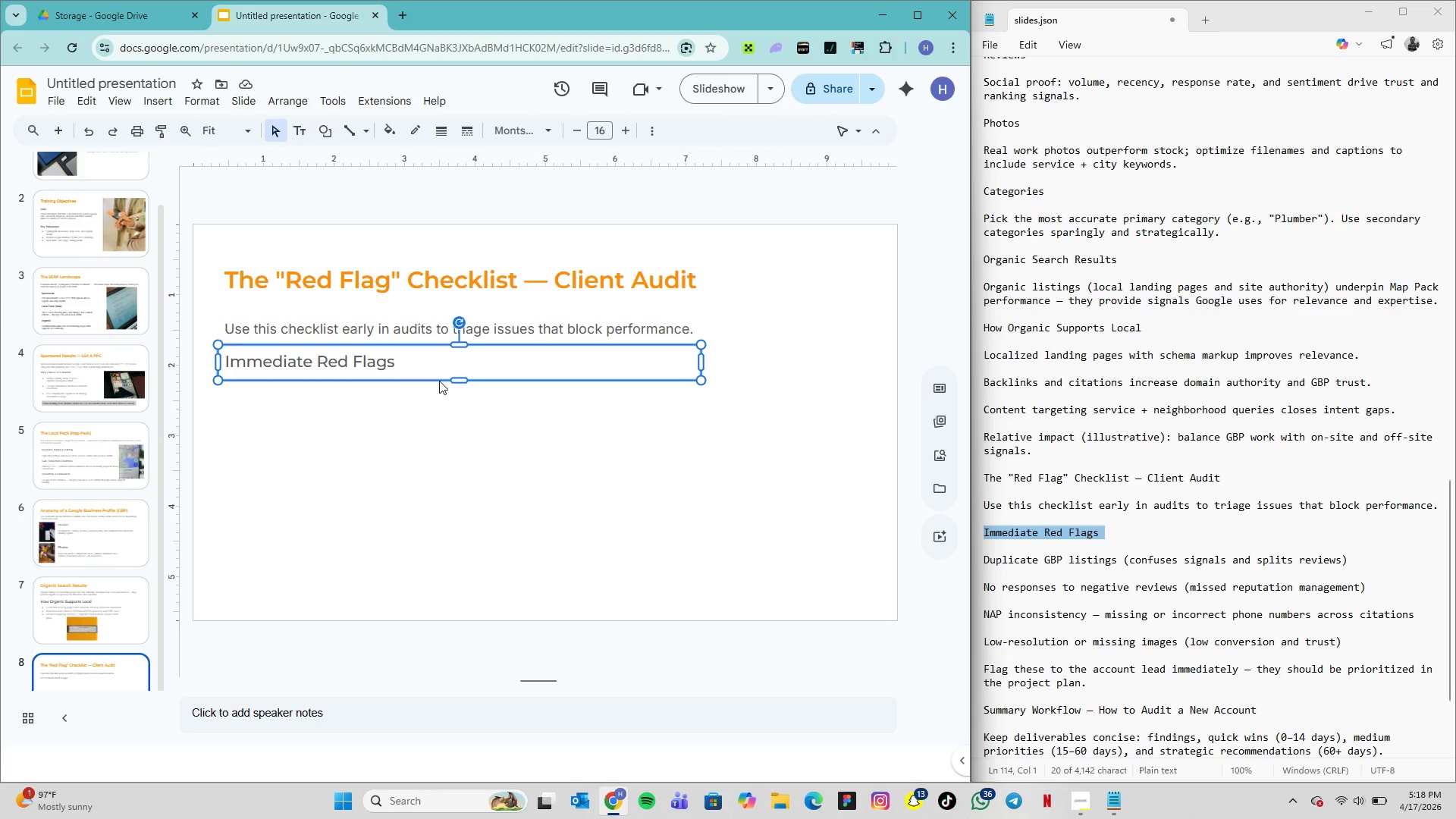 
key(Control+D)
 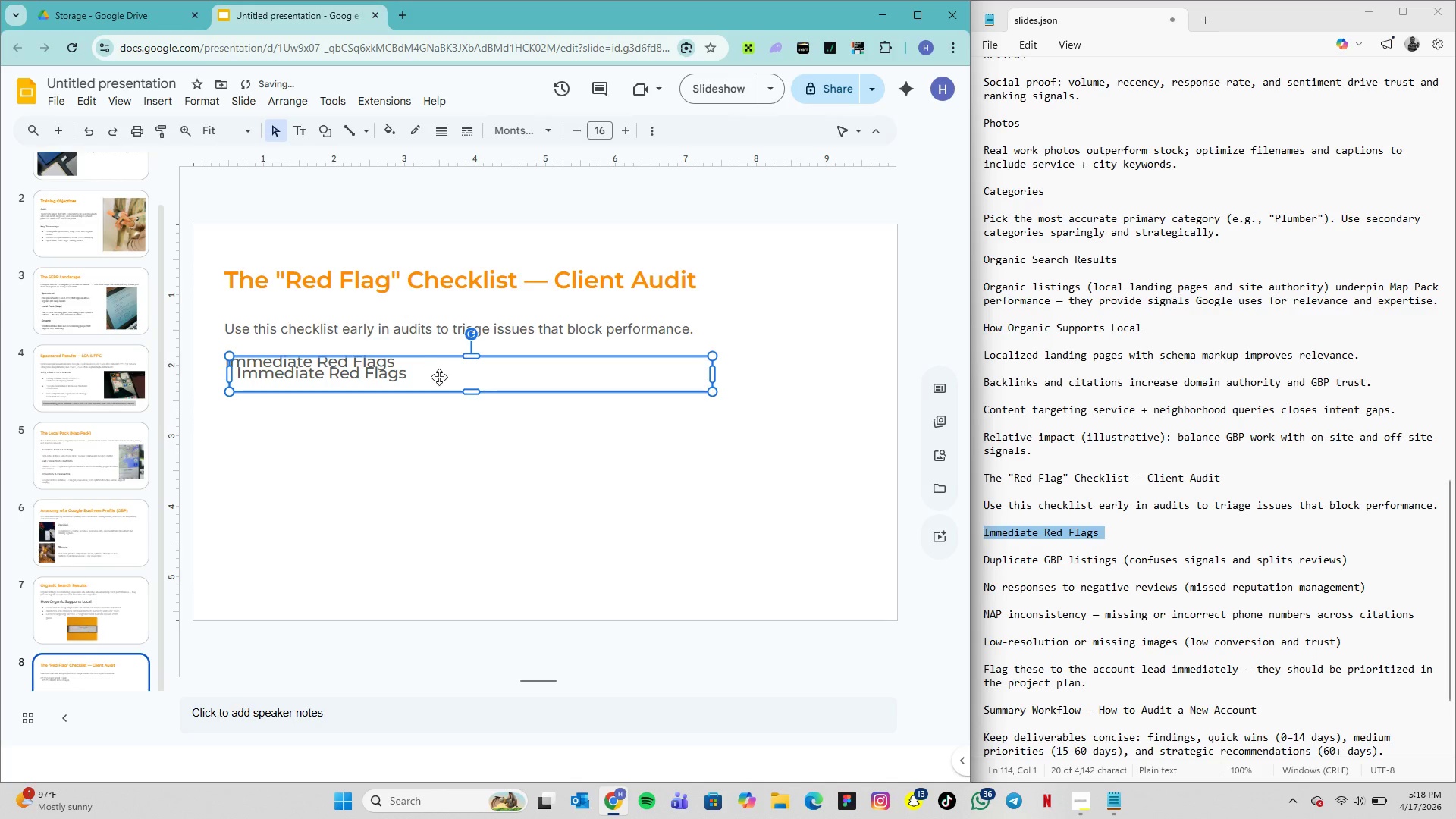 
left_click_drag(start_coordinate=[439, 375], to_coordinate=[438, 419])
 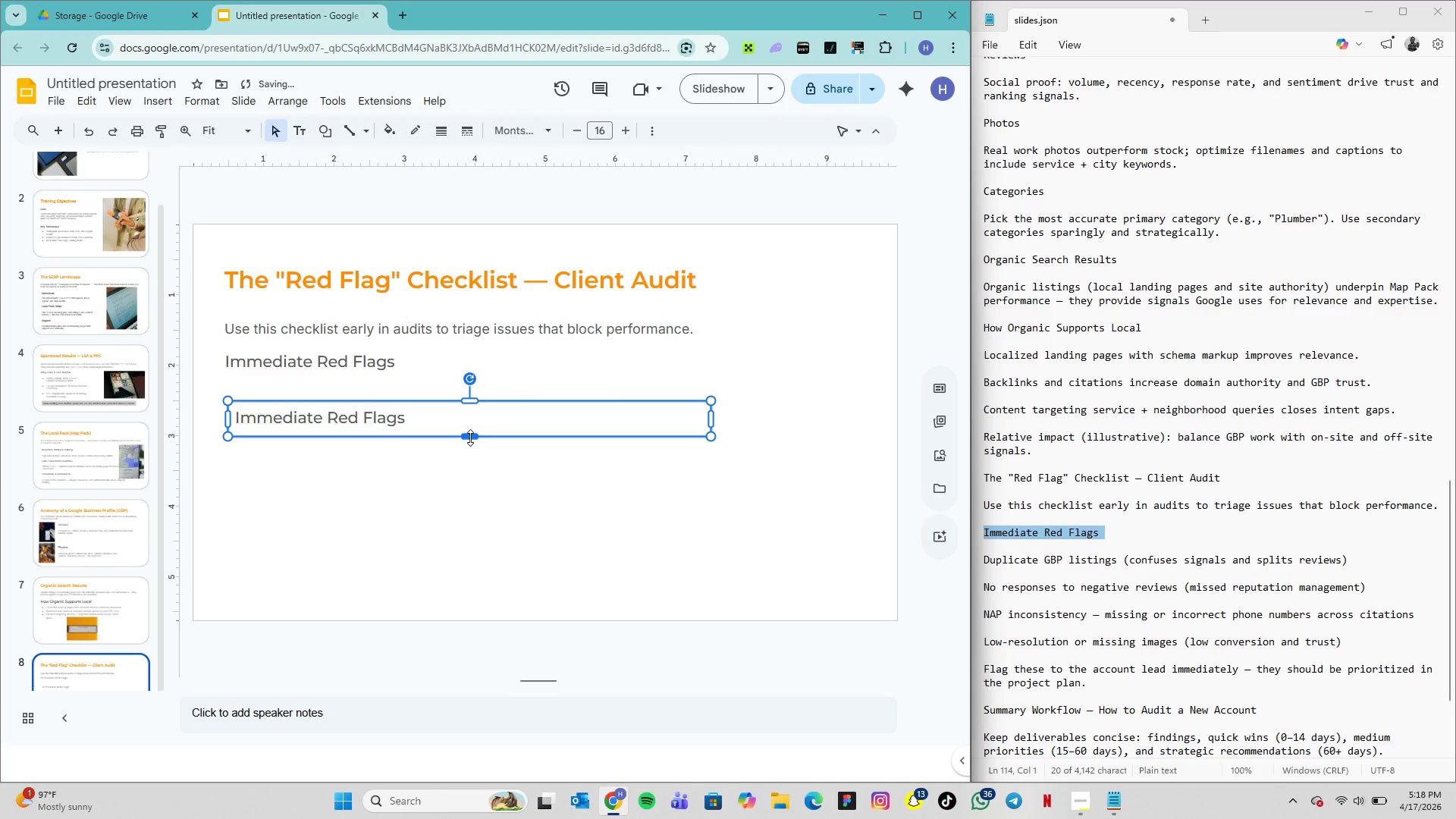 
left_click_drag(start_coordinate=[470, 438], to_coordinate=[469, 546])
 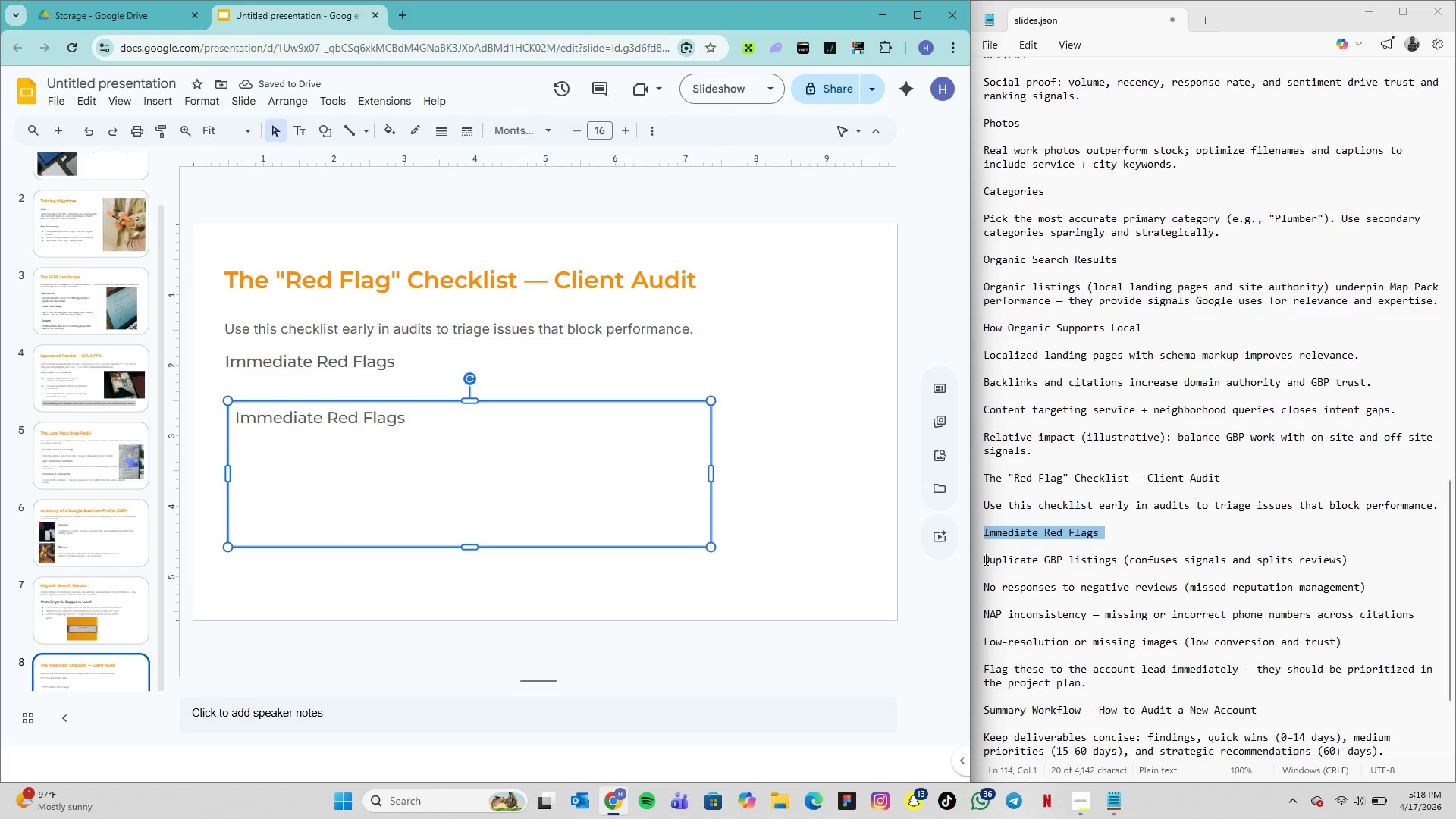 
left_click_drag(start_coordinate=[987, 558], to_coordinate=[1346, 642])
 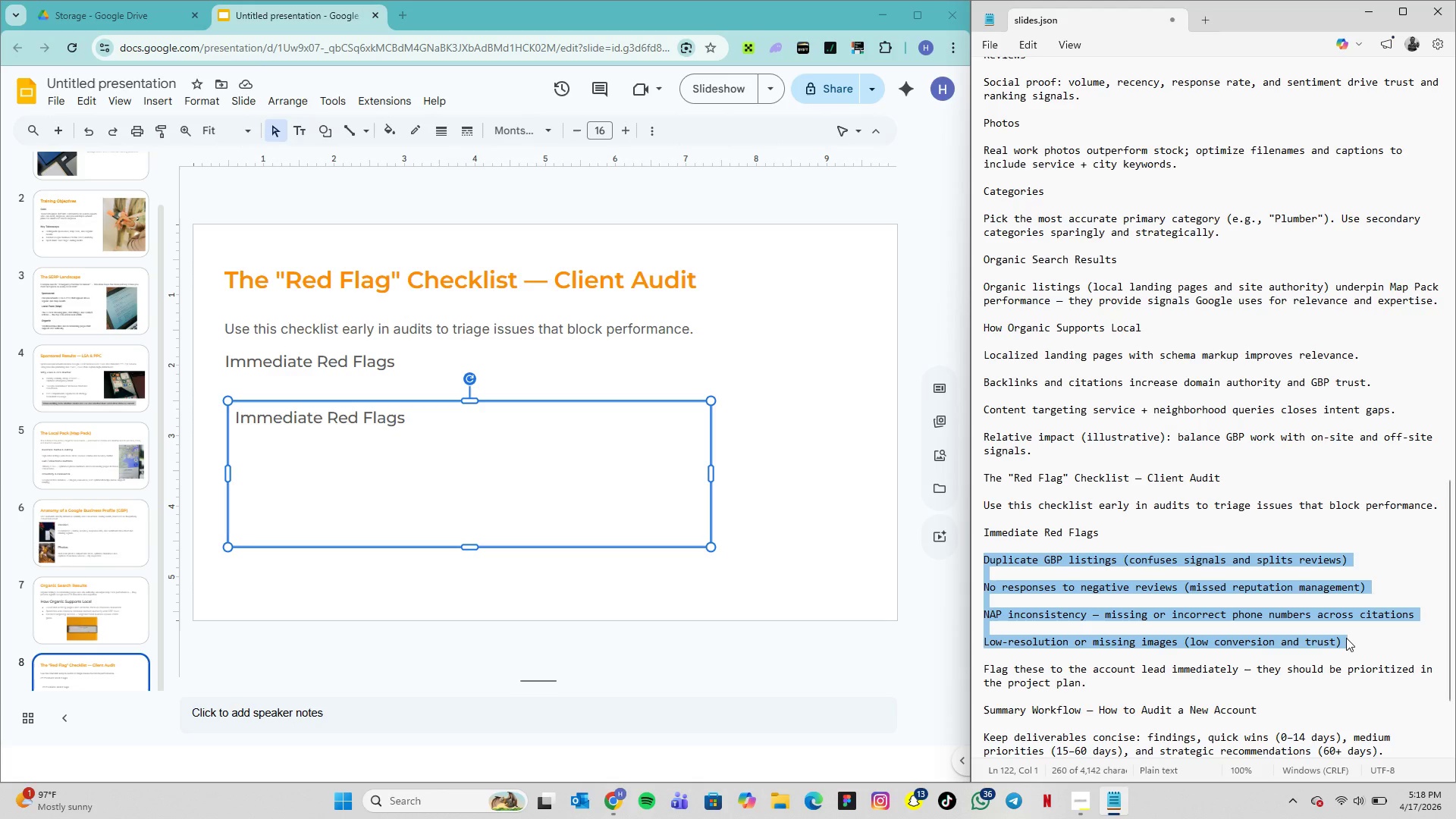 
key(Control+C)
 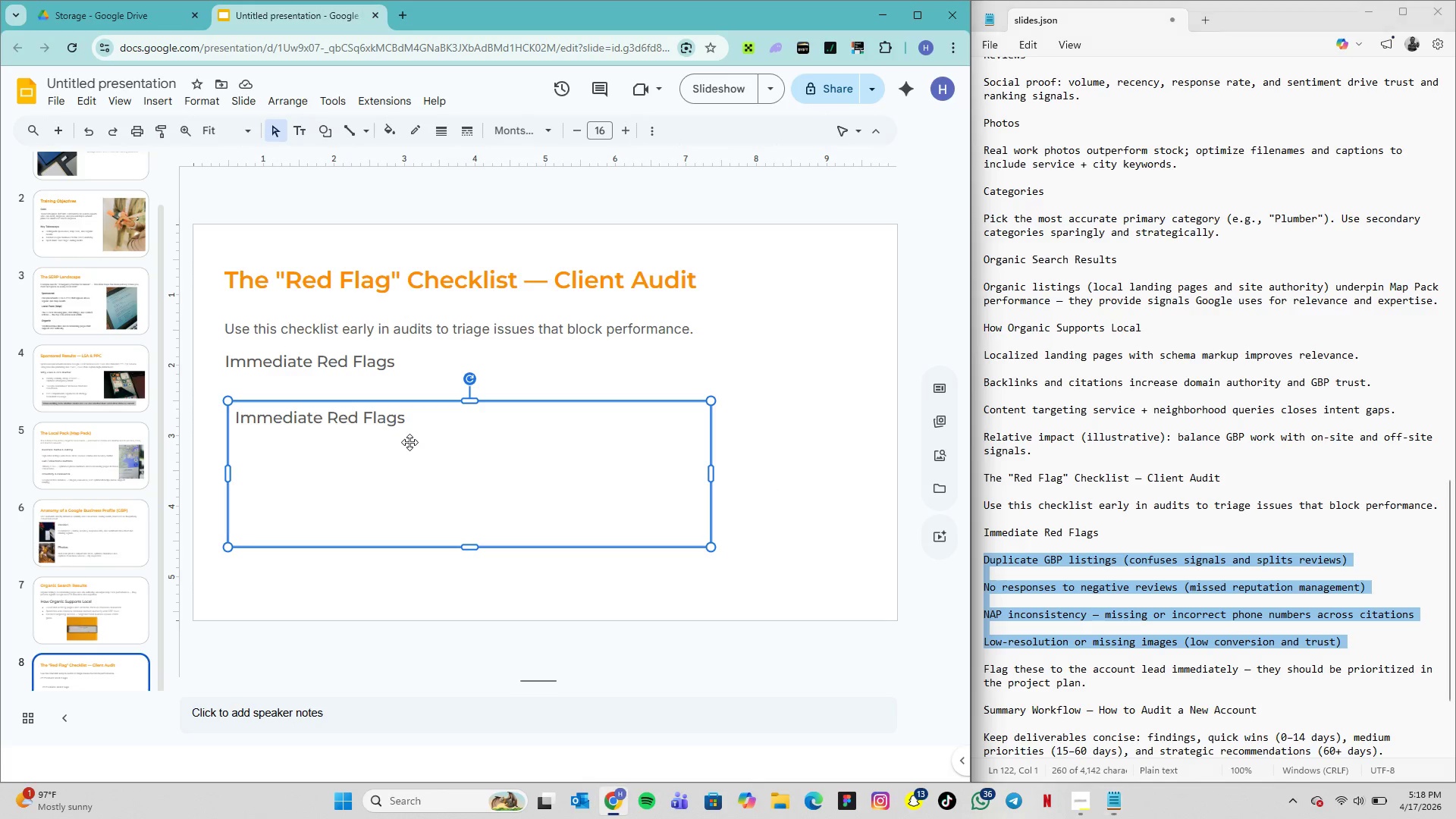 
double_click([410, 442])
 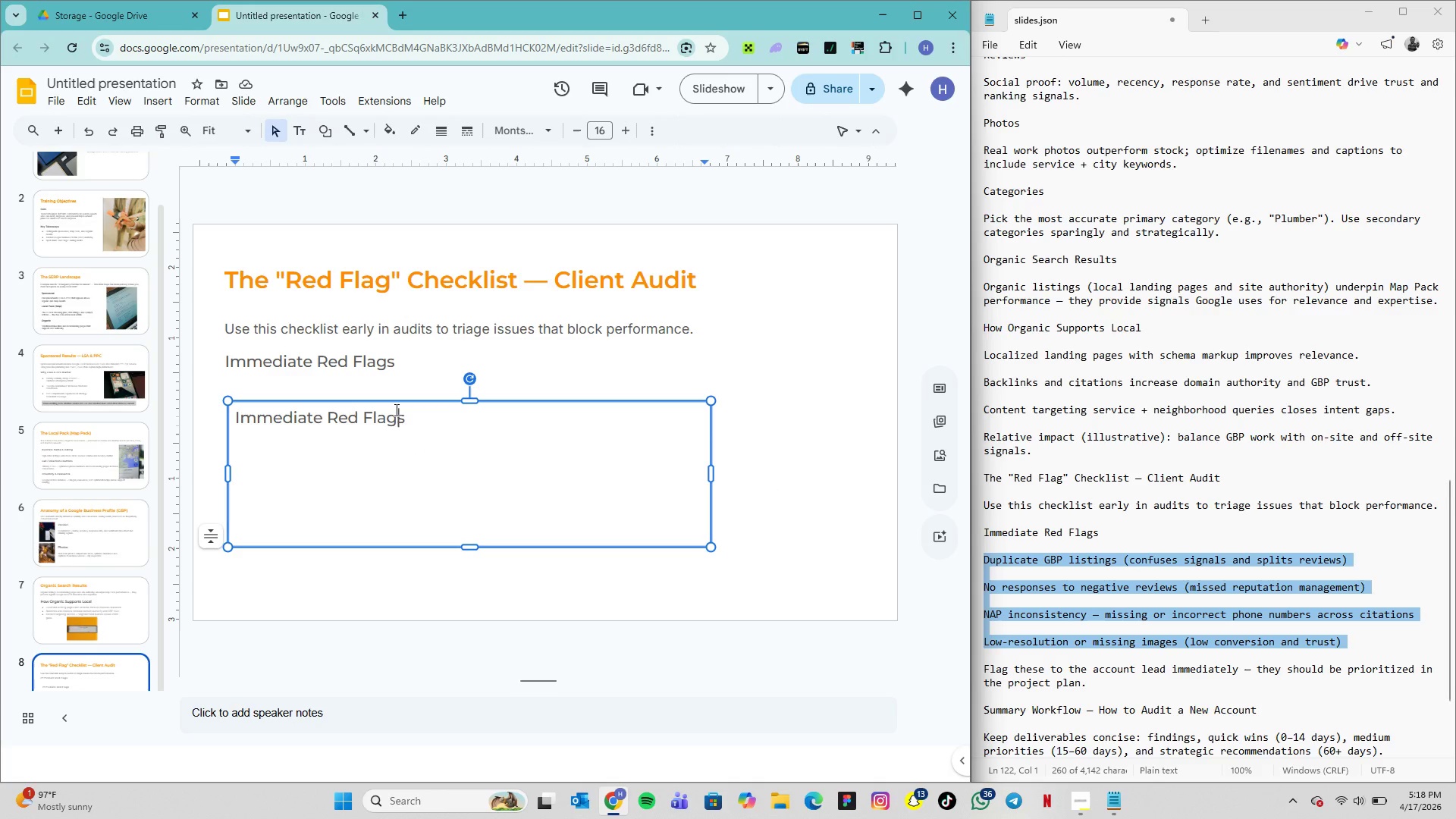 
triple_click([395, 410])
 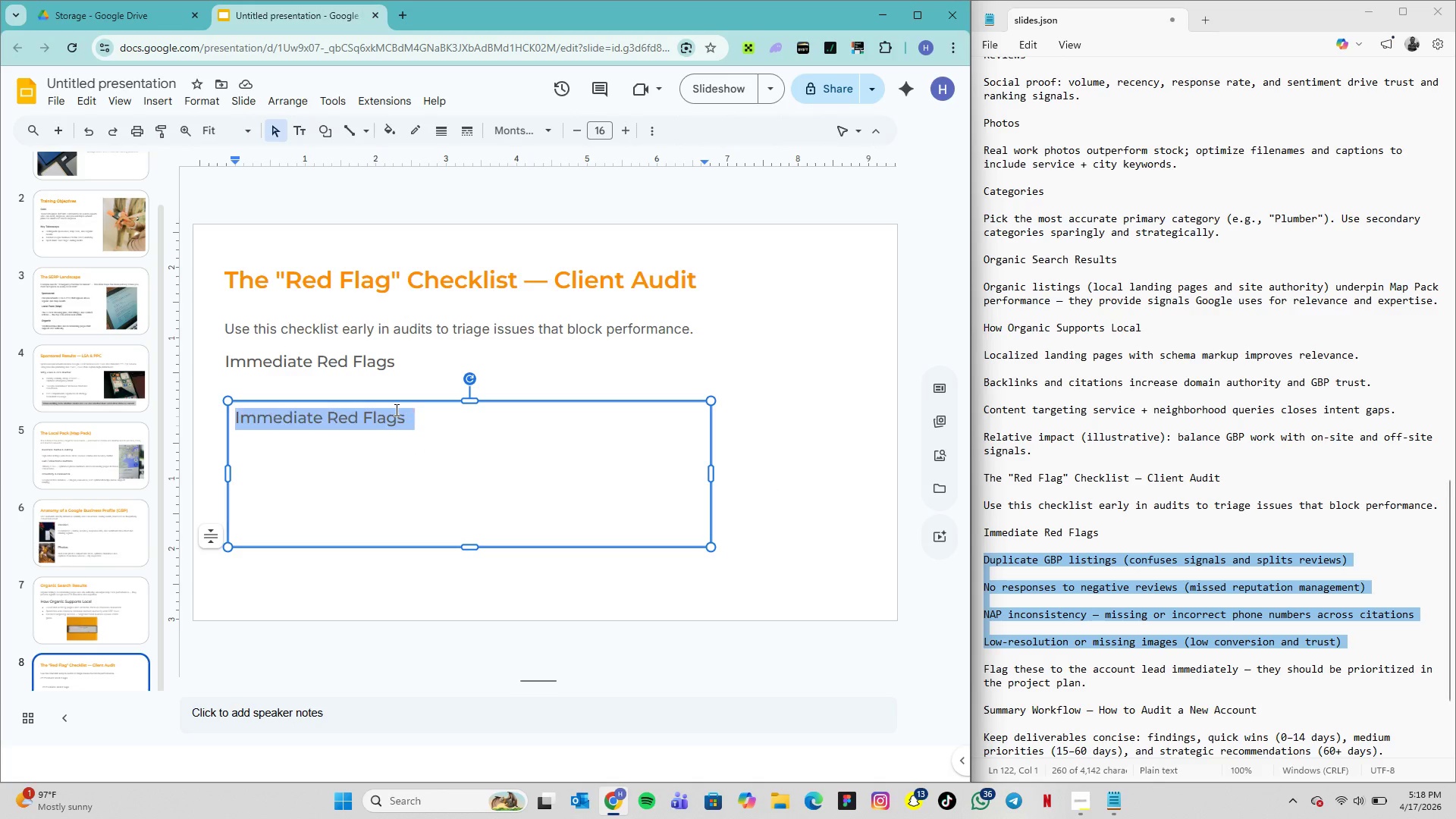 
triple_click([395, 410])
 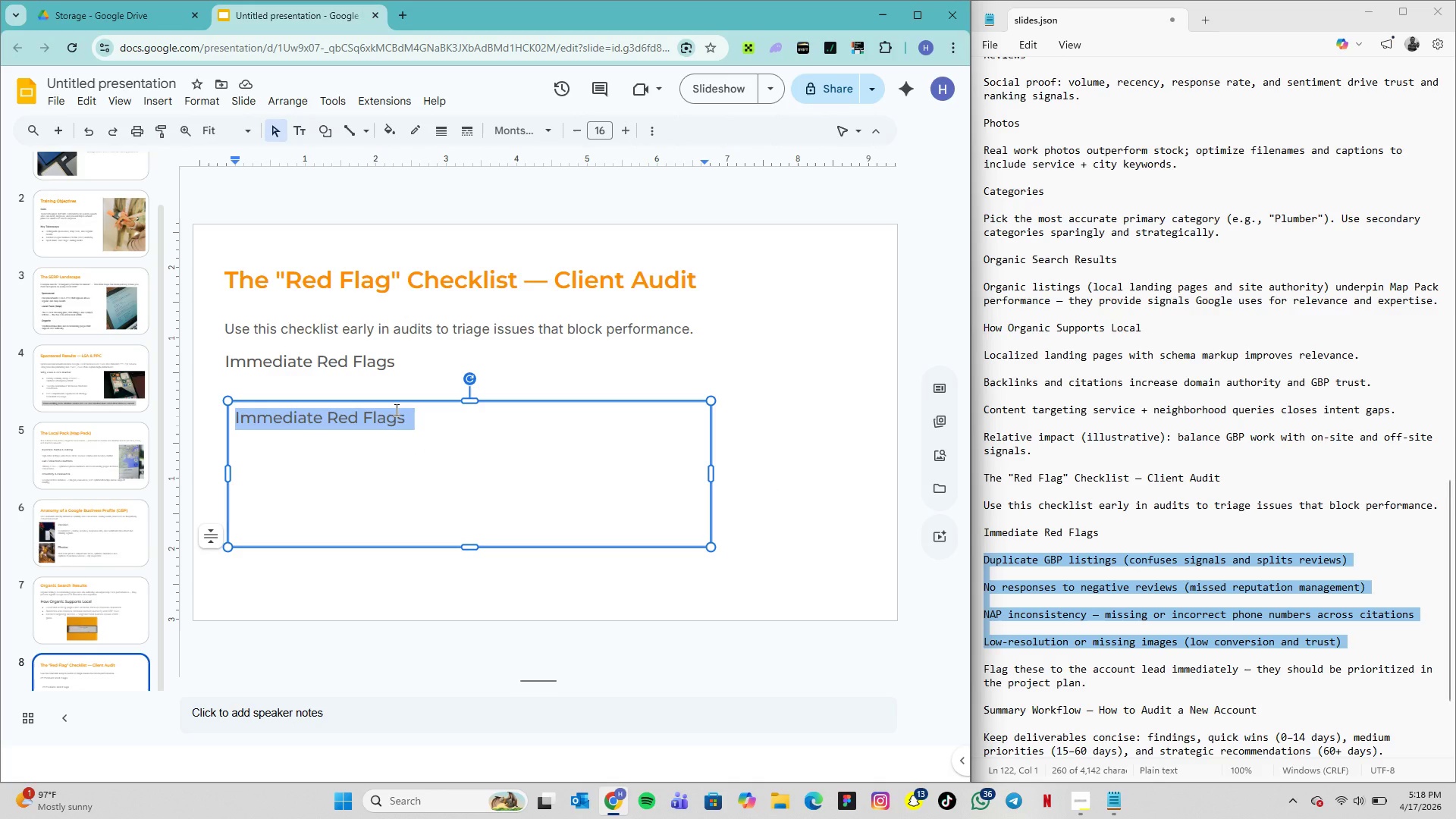 
triple_click([395, 410])
 